 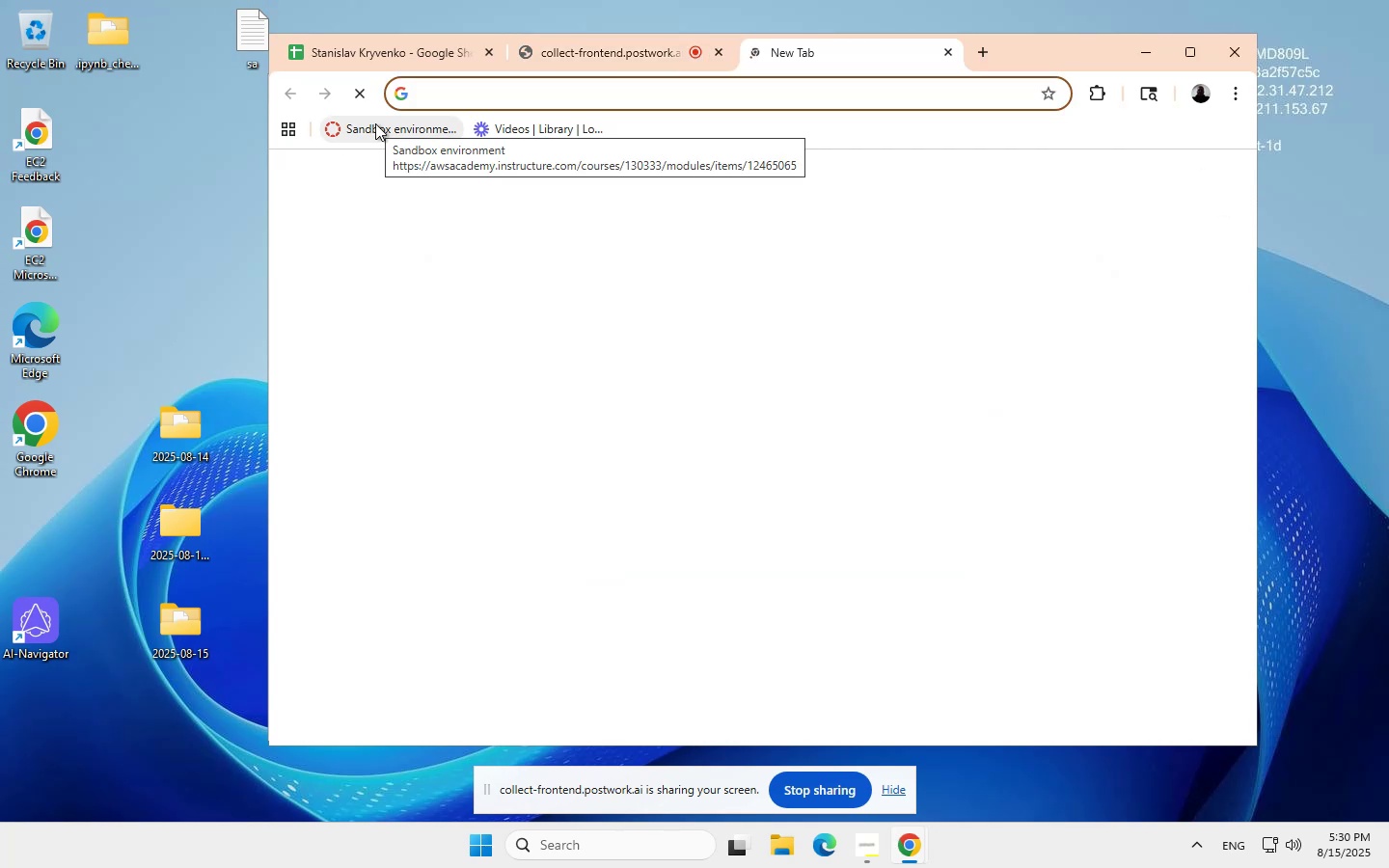 
left_click([378, 126])
 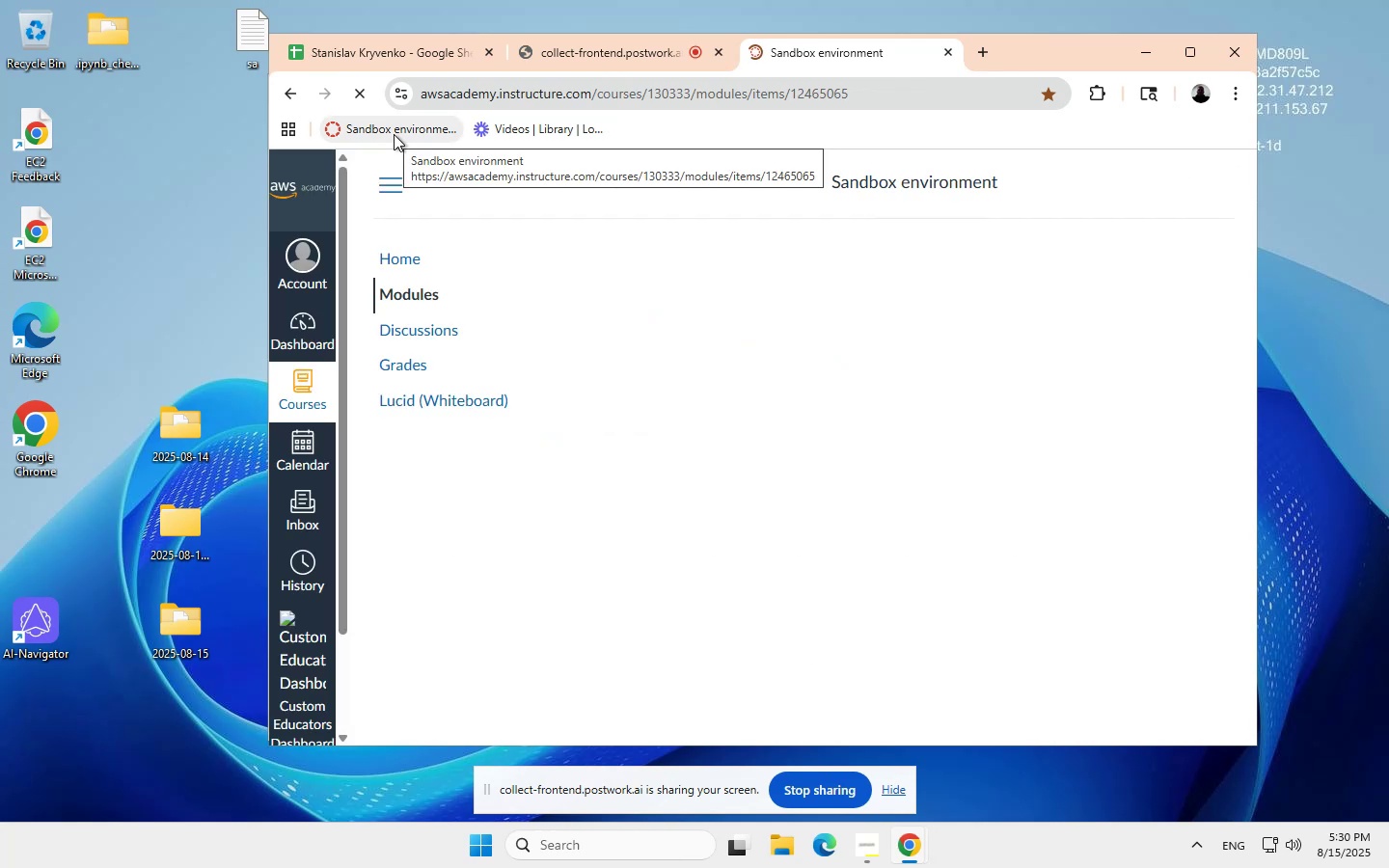 
wait(25.93)
 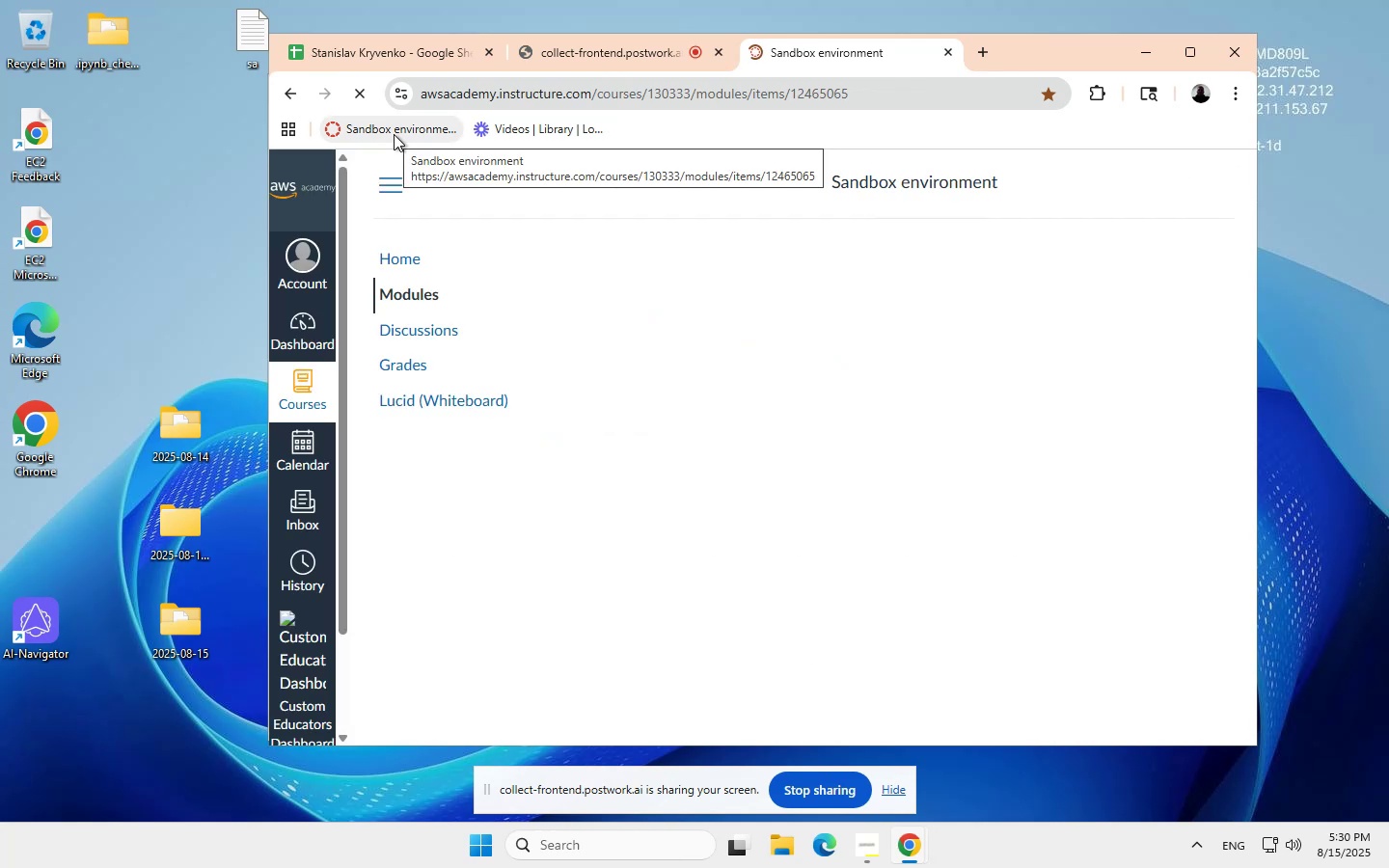 
mouse_move([735, 312])
 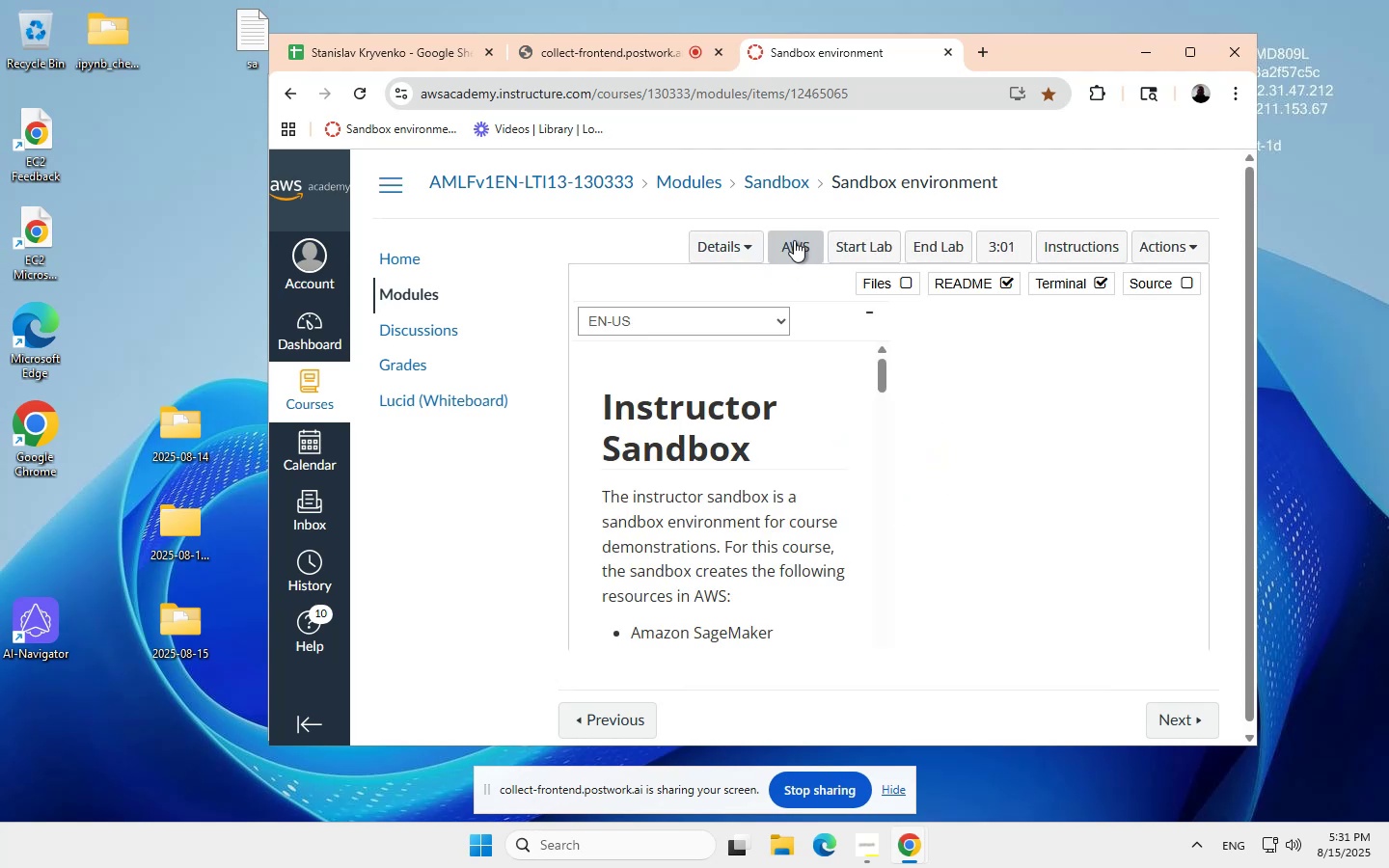 
wait(6.75)
 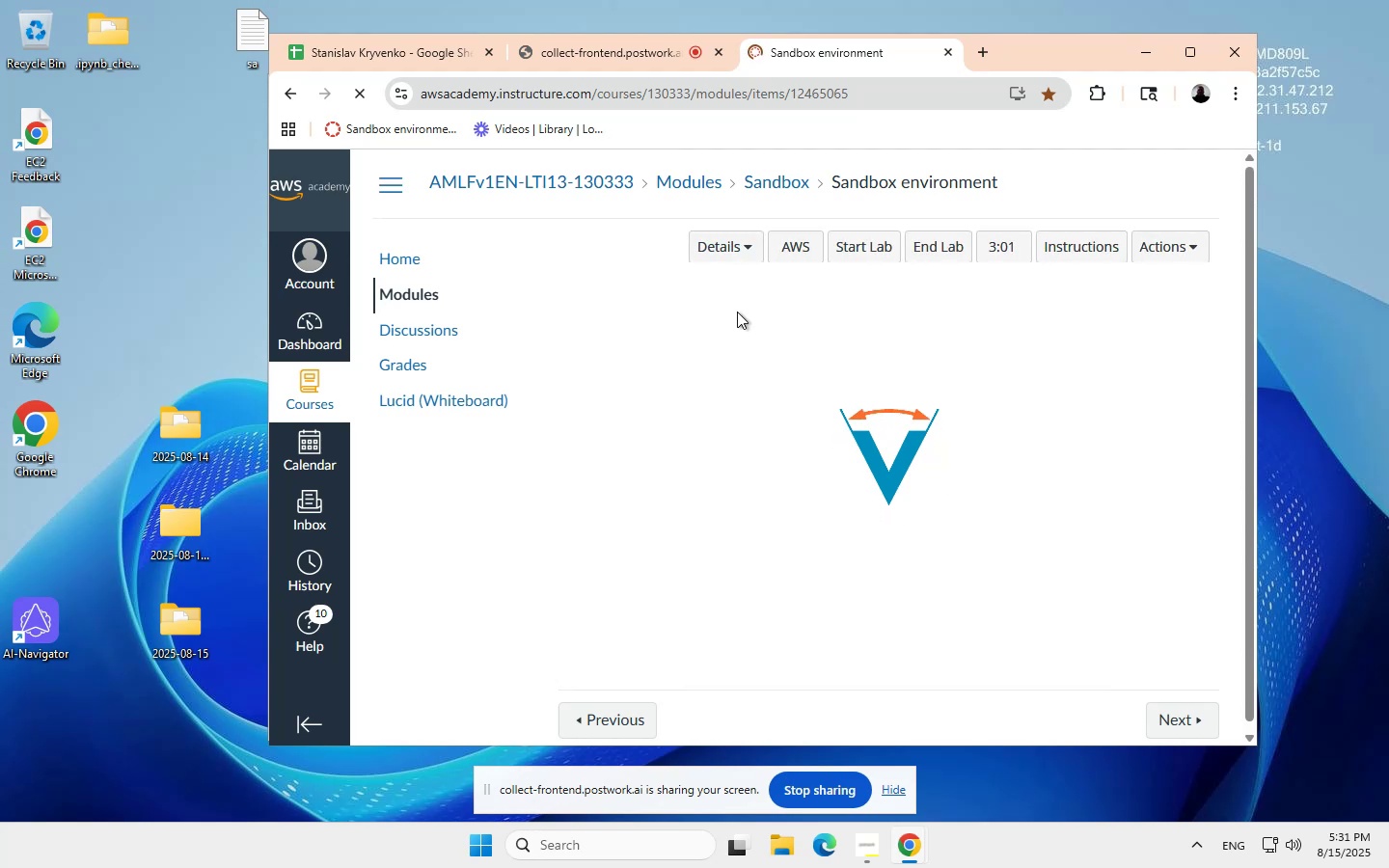 
left_click([794, 240])
 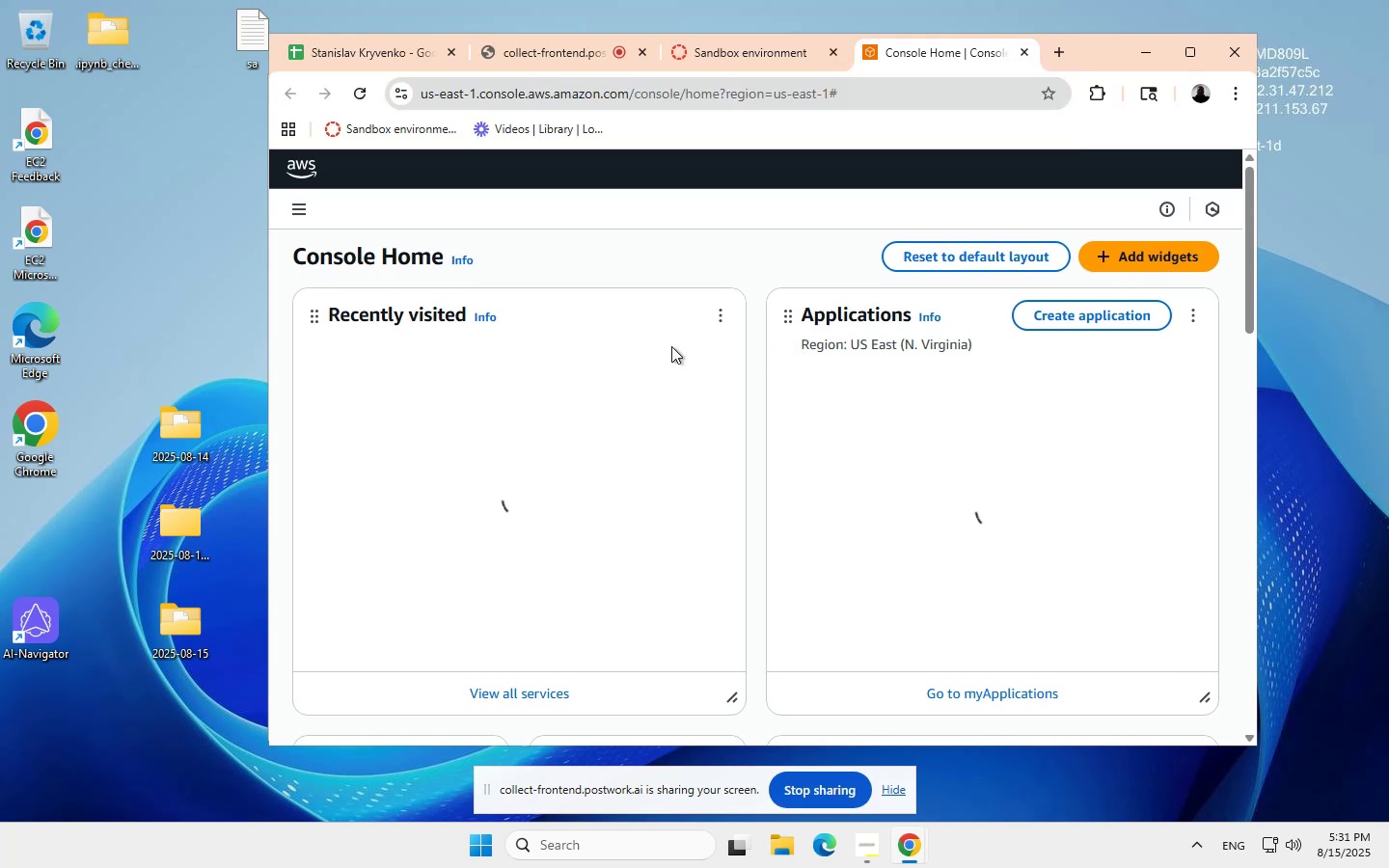 
wait(29.98)
 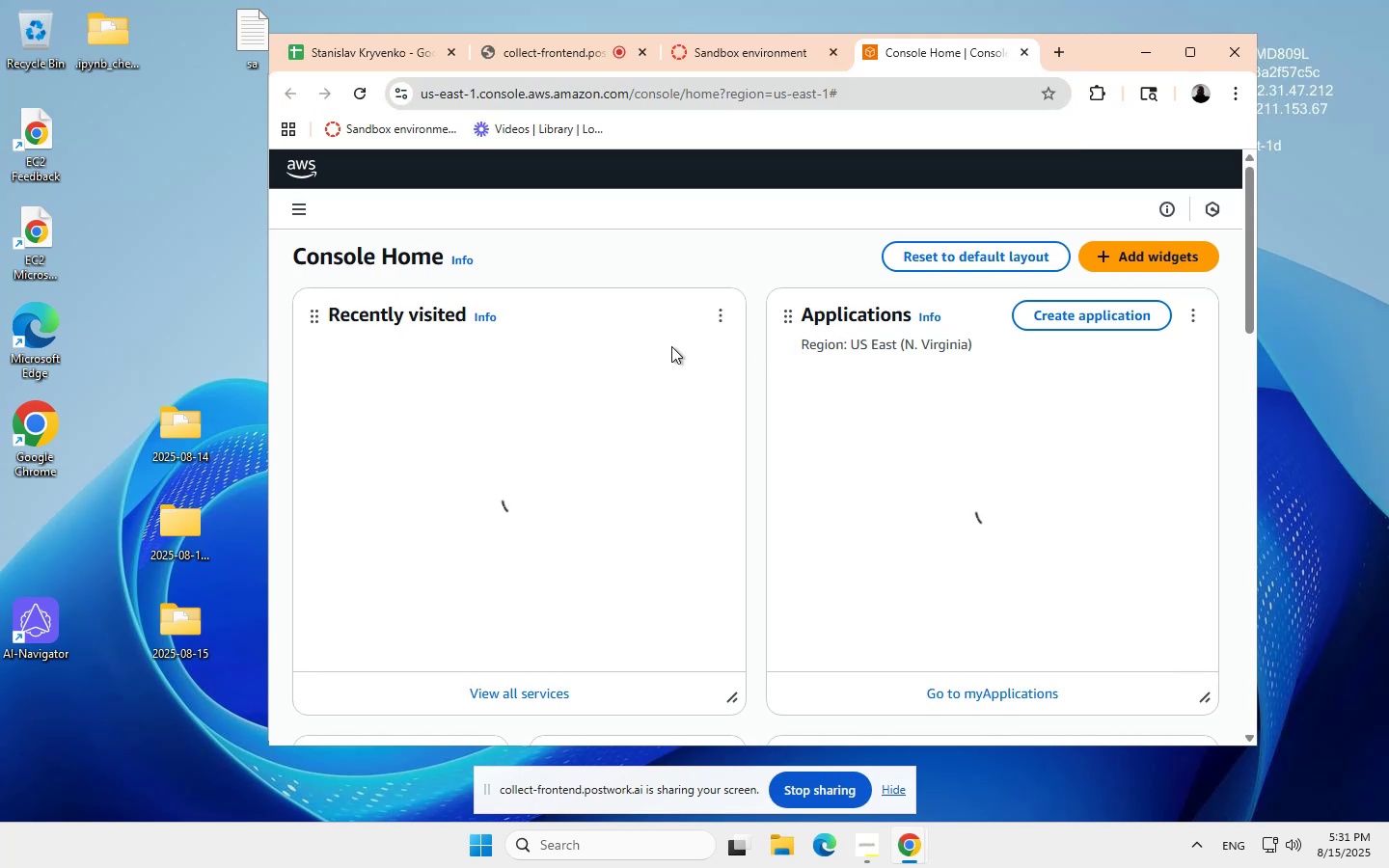 
left_click([421, 363])
 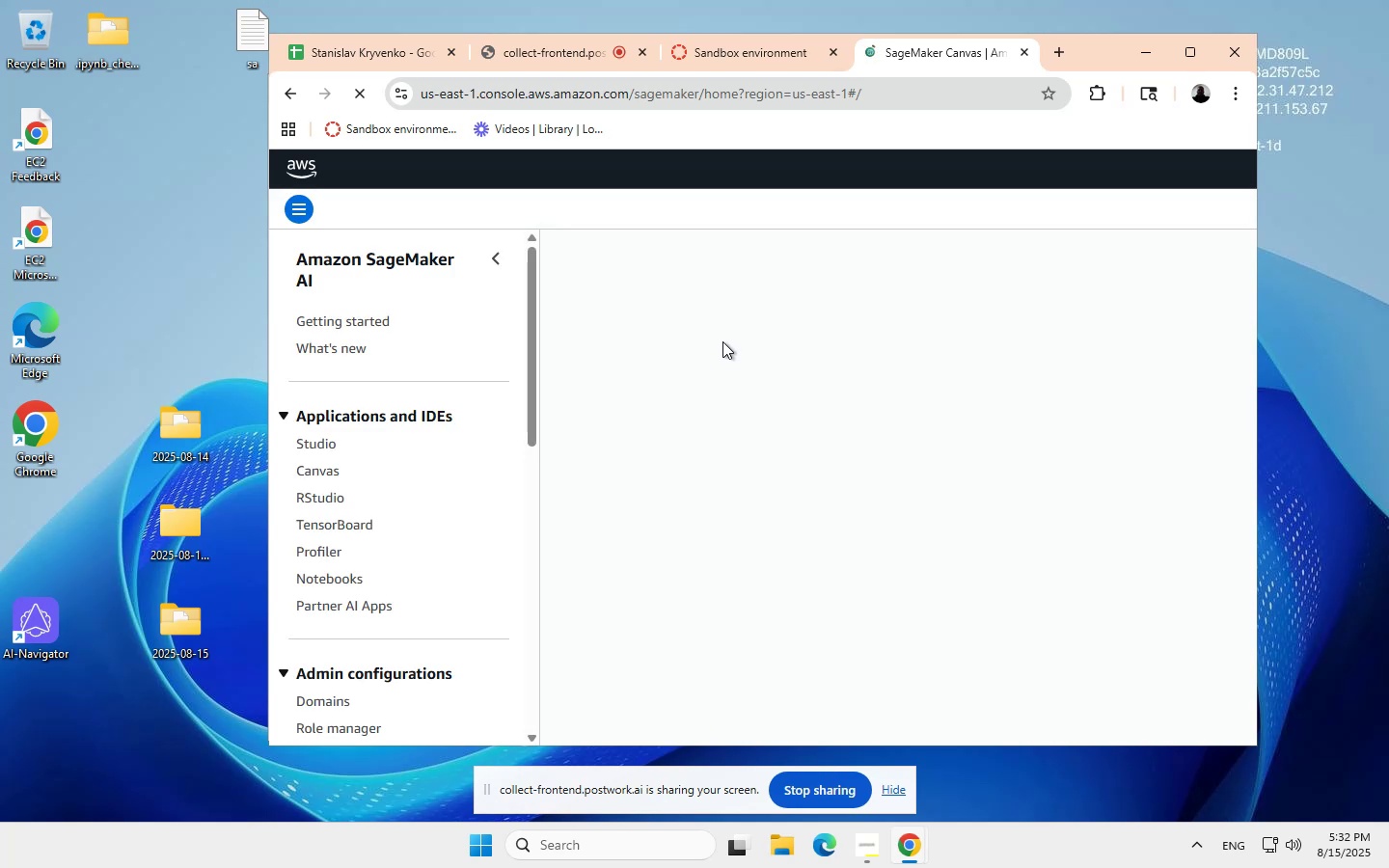 
wait(64.37)
 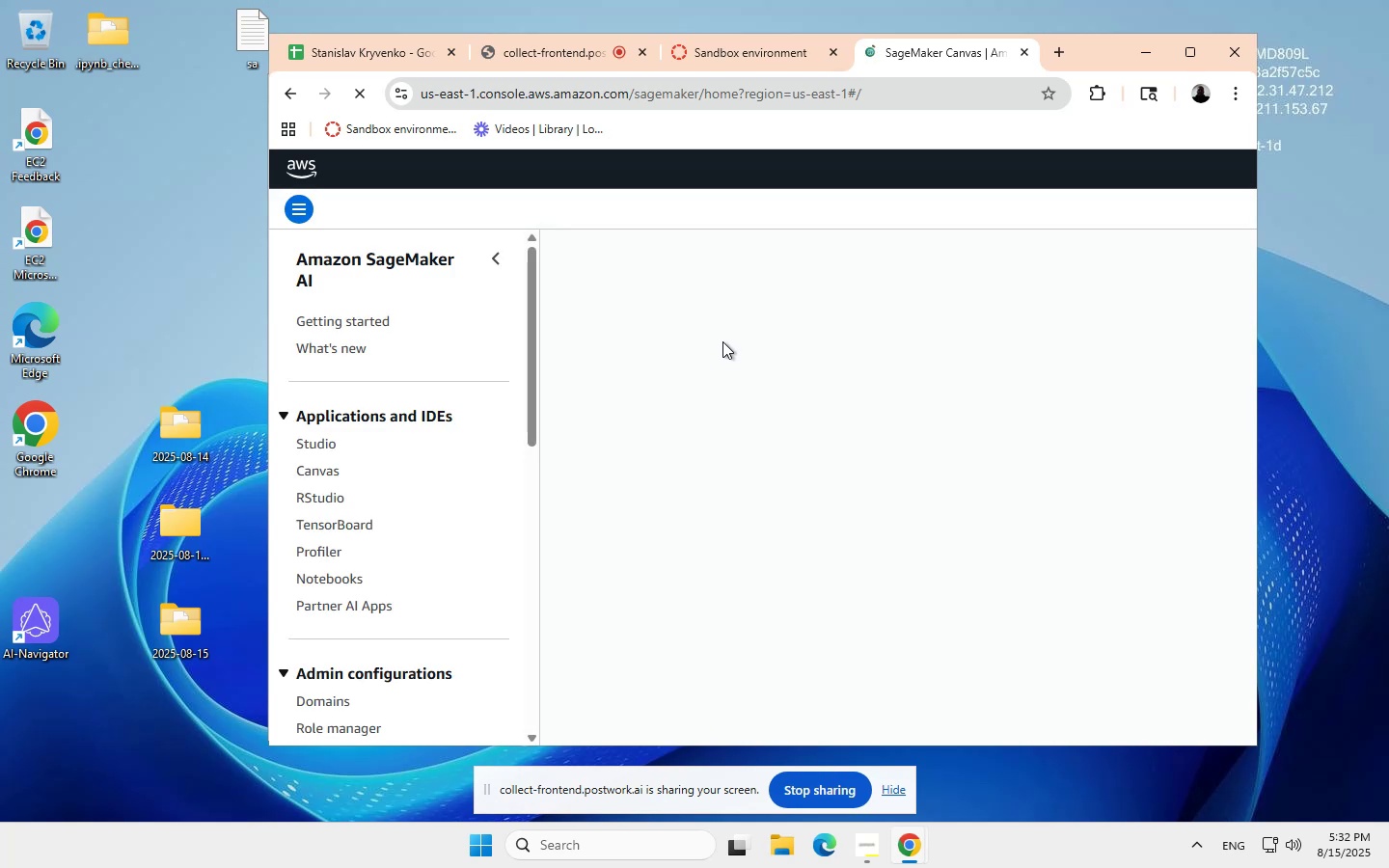 
left_click([318, 576])
 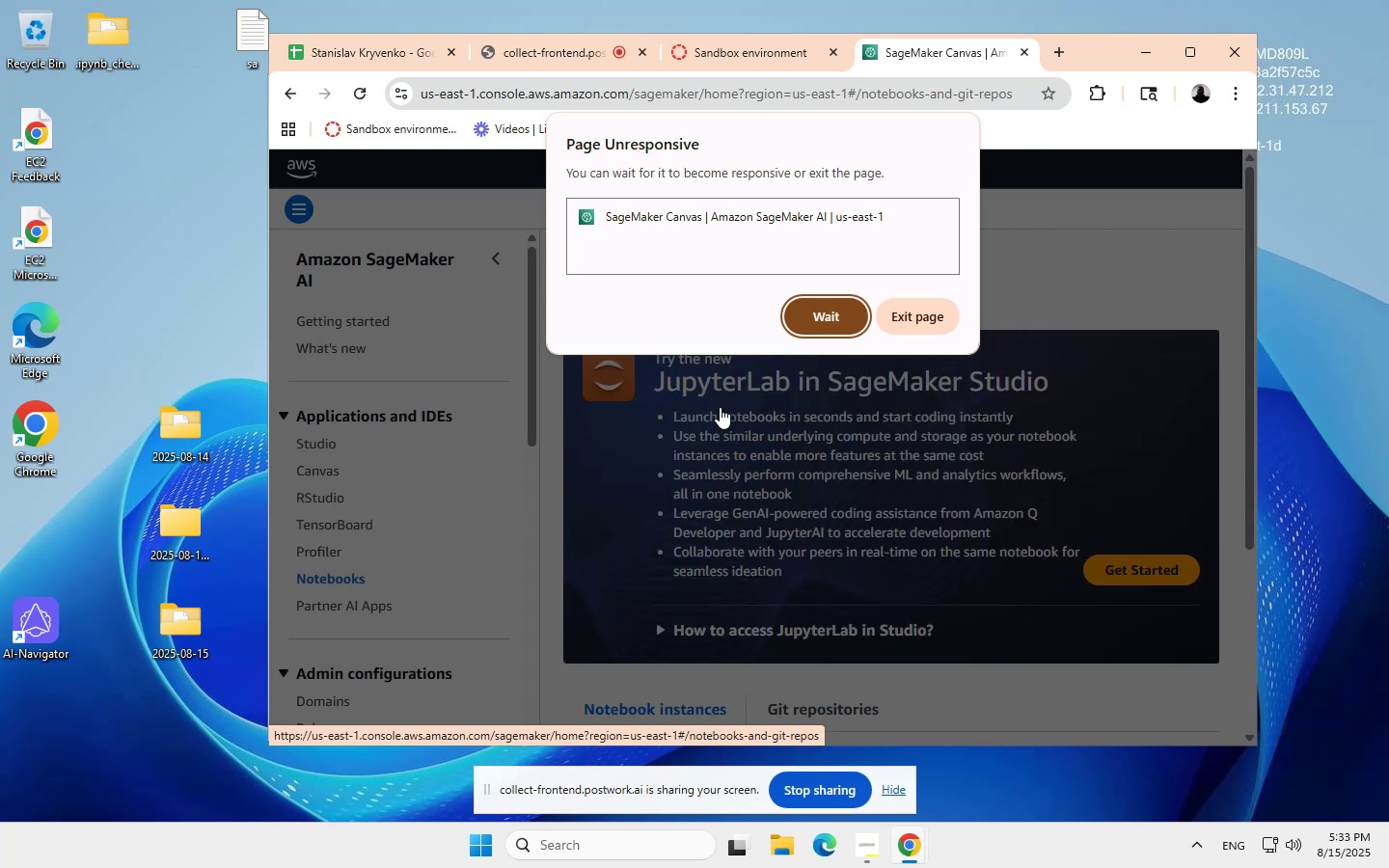 
wait(38.99)
 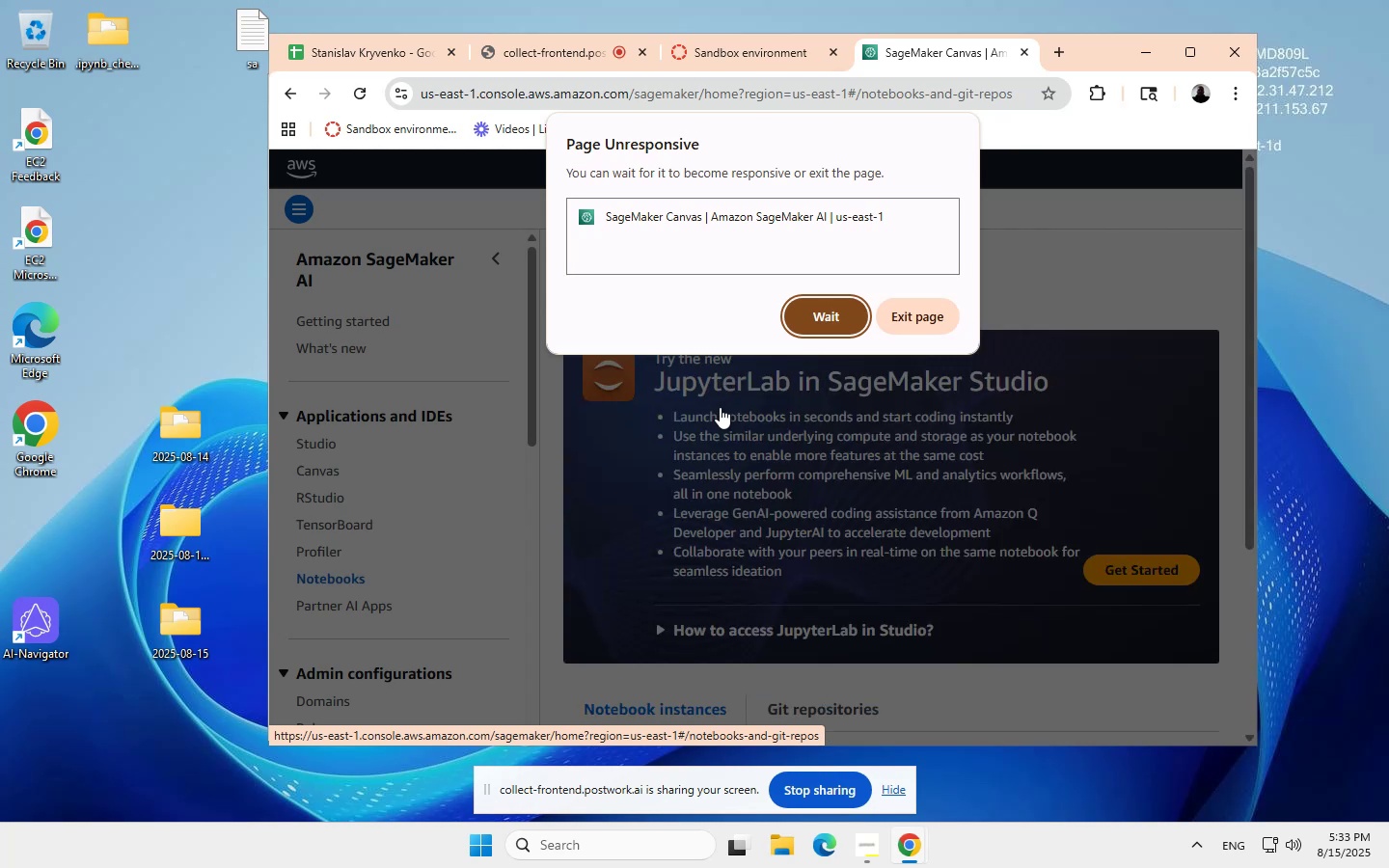 
scroll: coordinate [749, 459], scroll_direction: down, amount: 3.0
 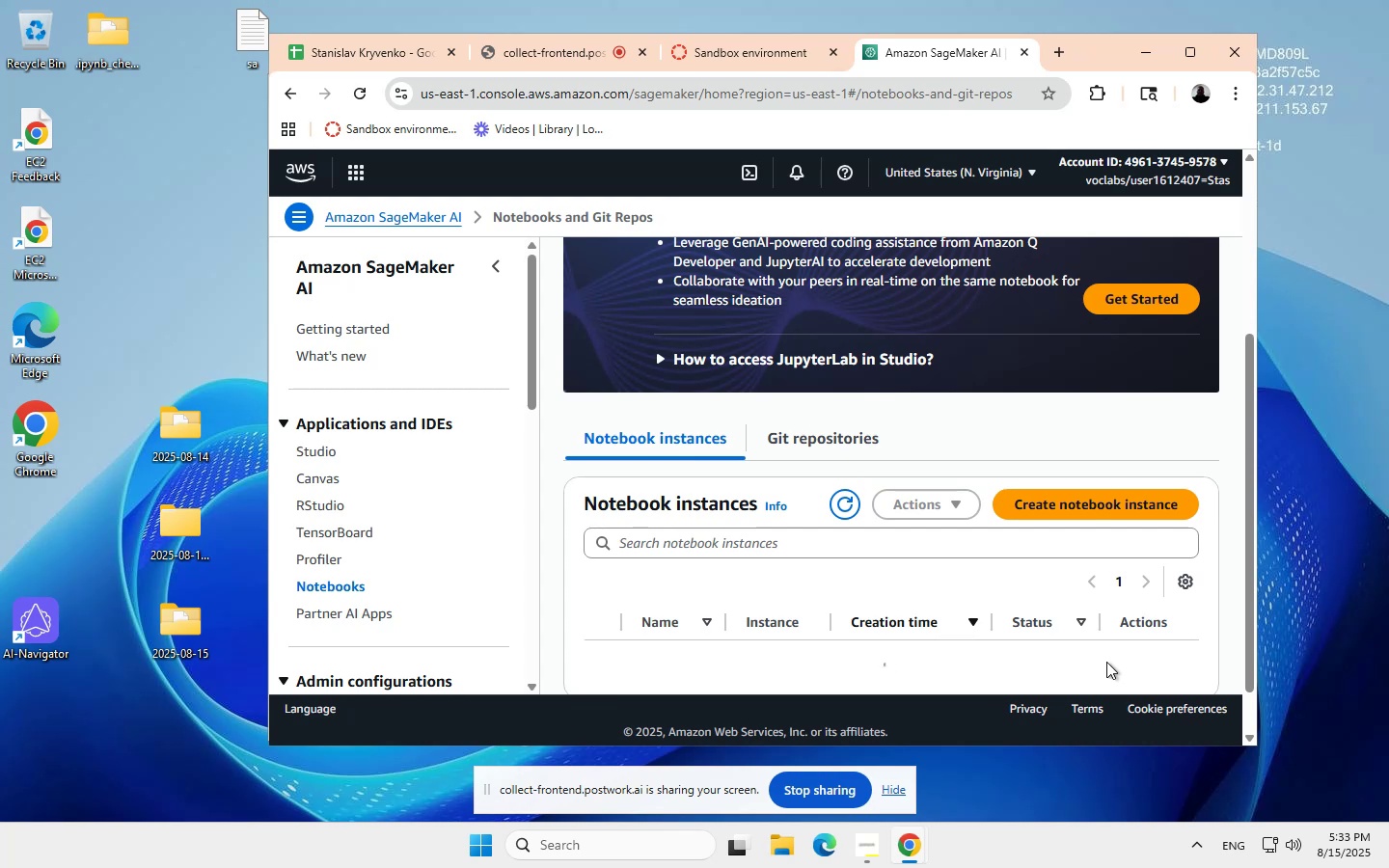 
wait(21.39)
 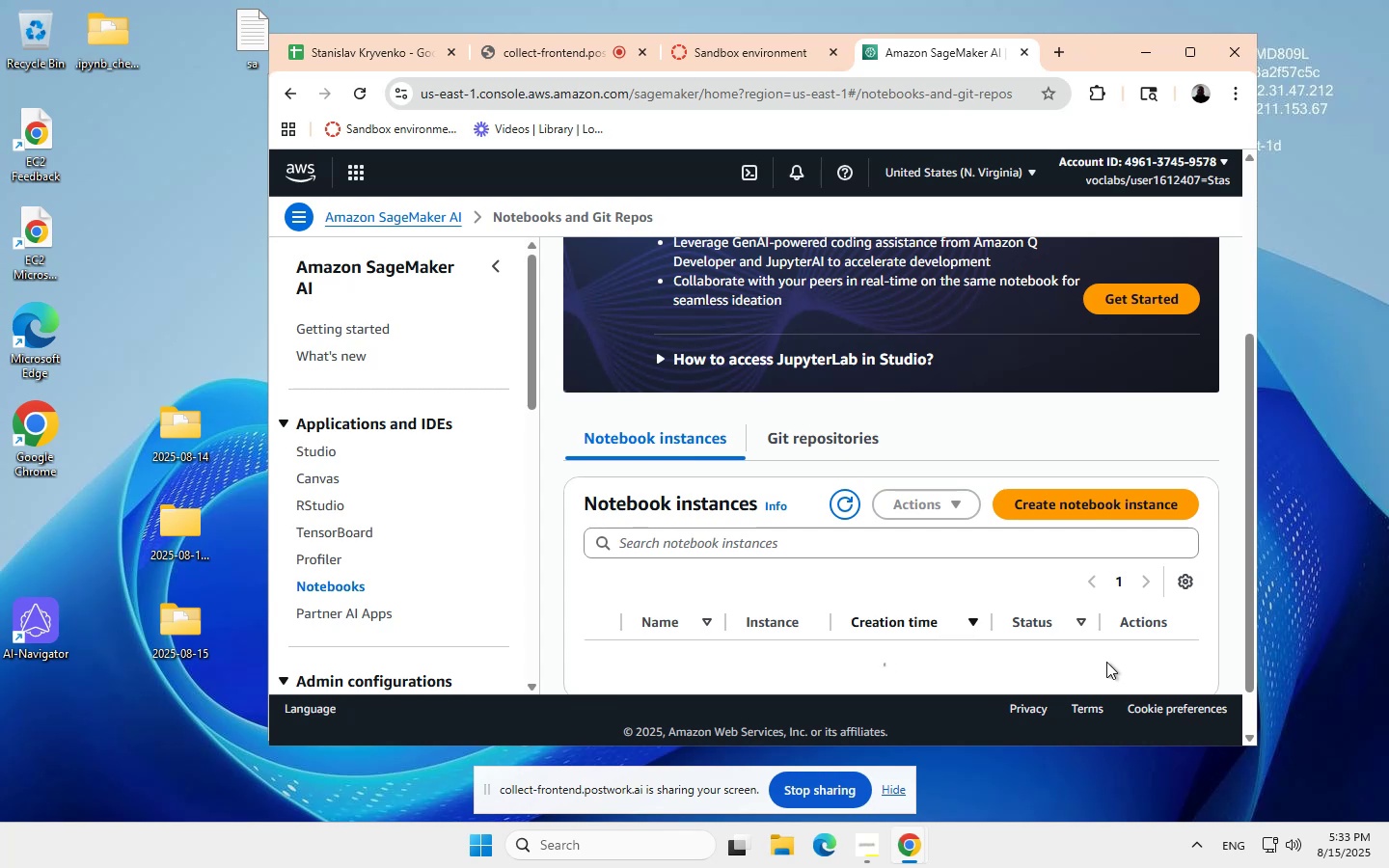 
scroll: coordinate [1092, 663], scroll_direction: down, amount: 2.0
 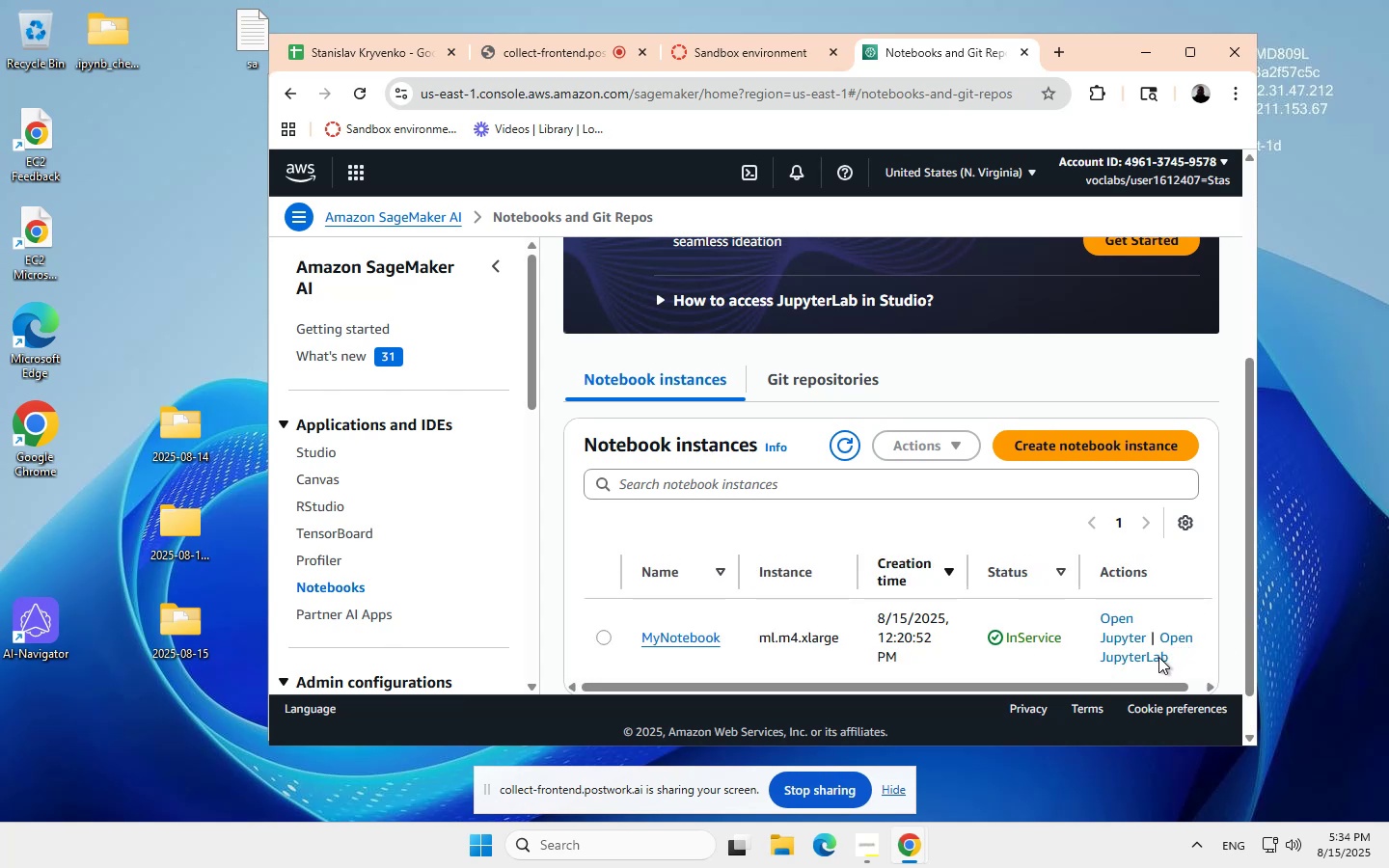 
wait(27.08)
 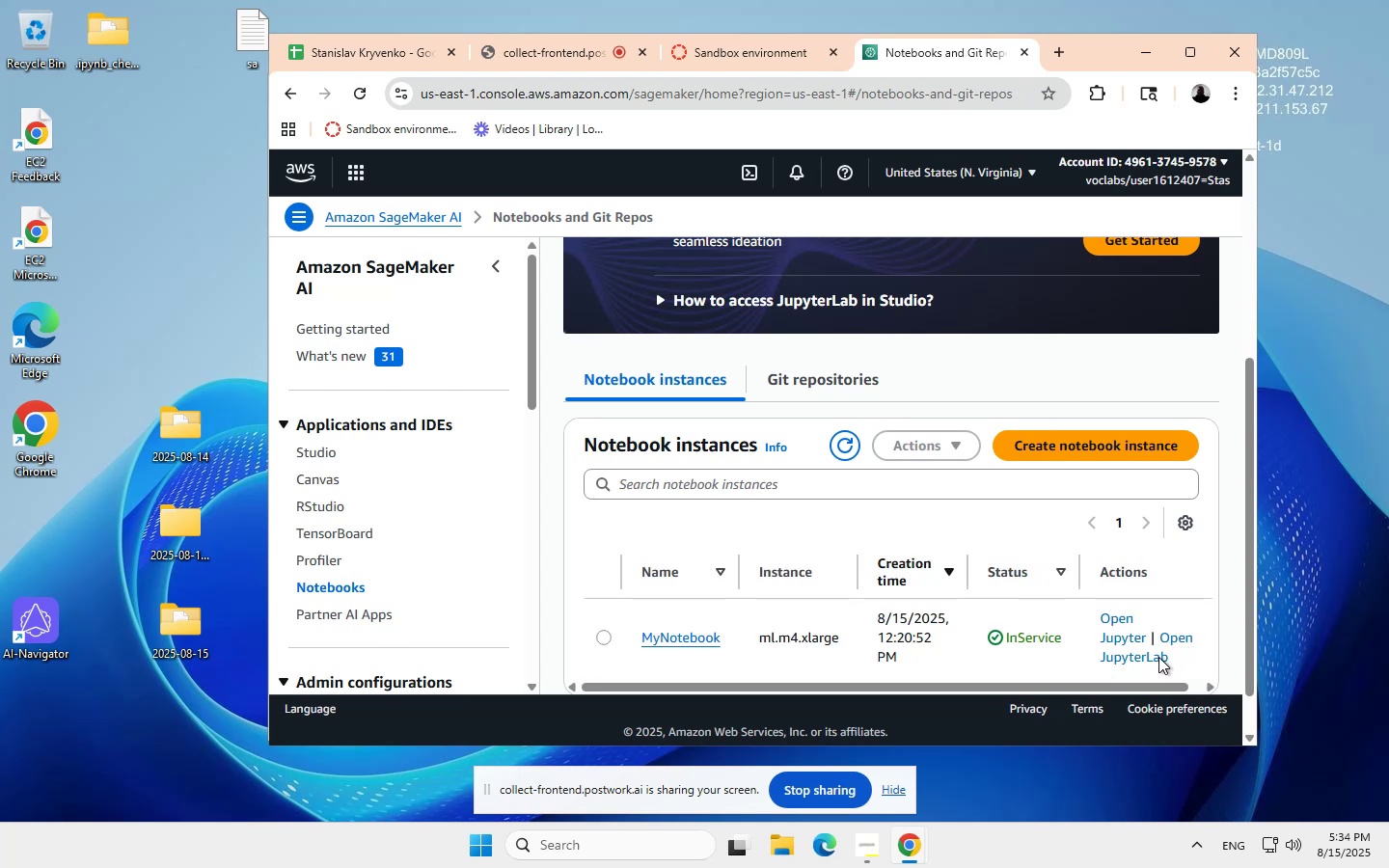 
left_click([1182, 637])
 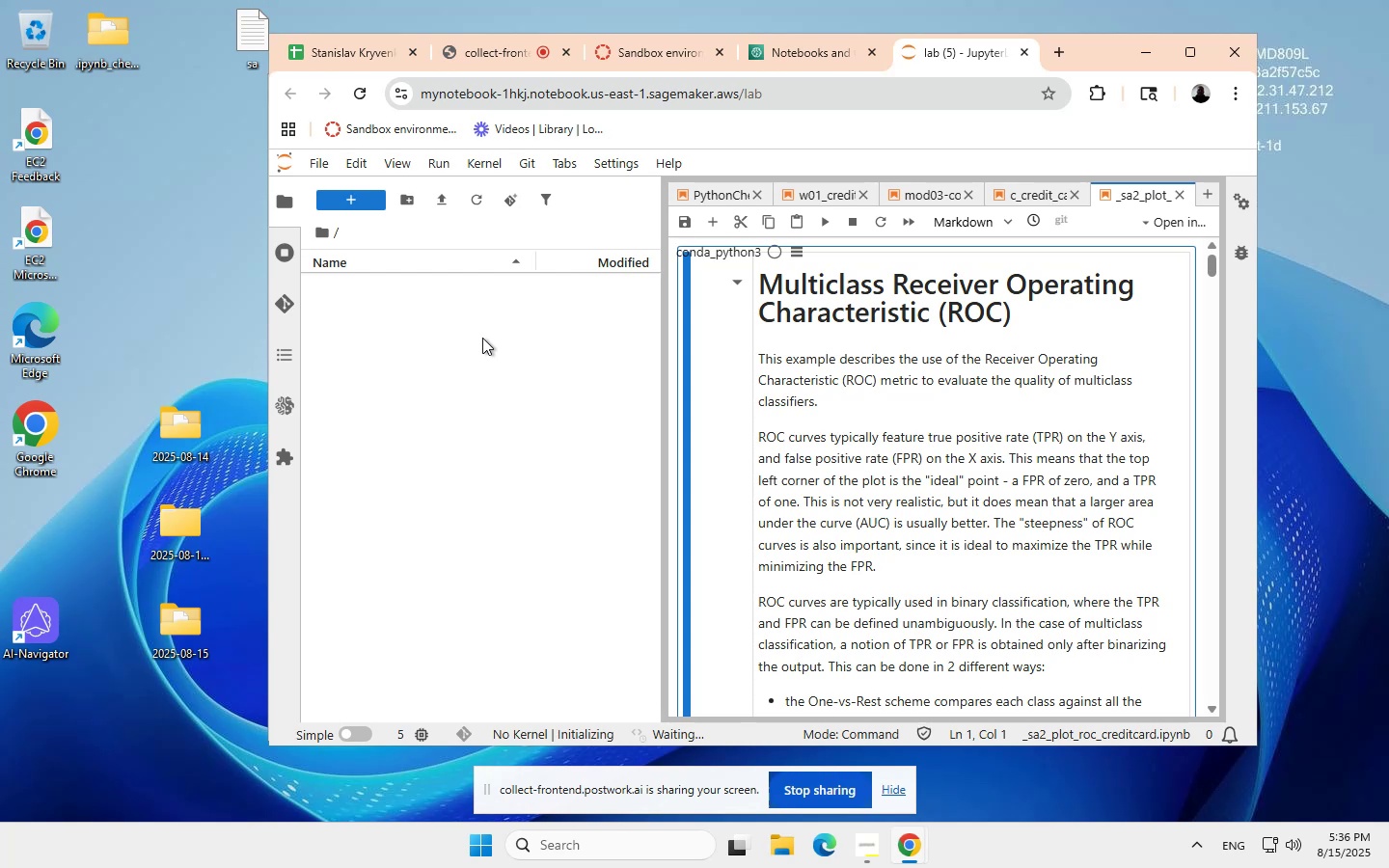 
wait(121.16)
 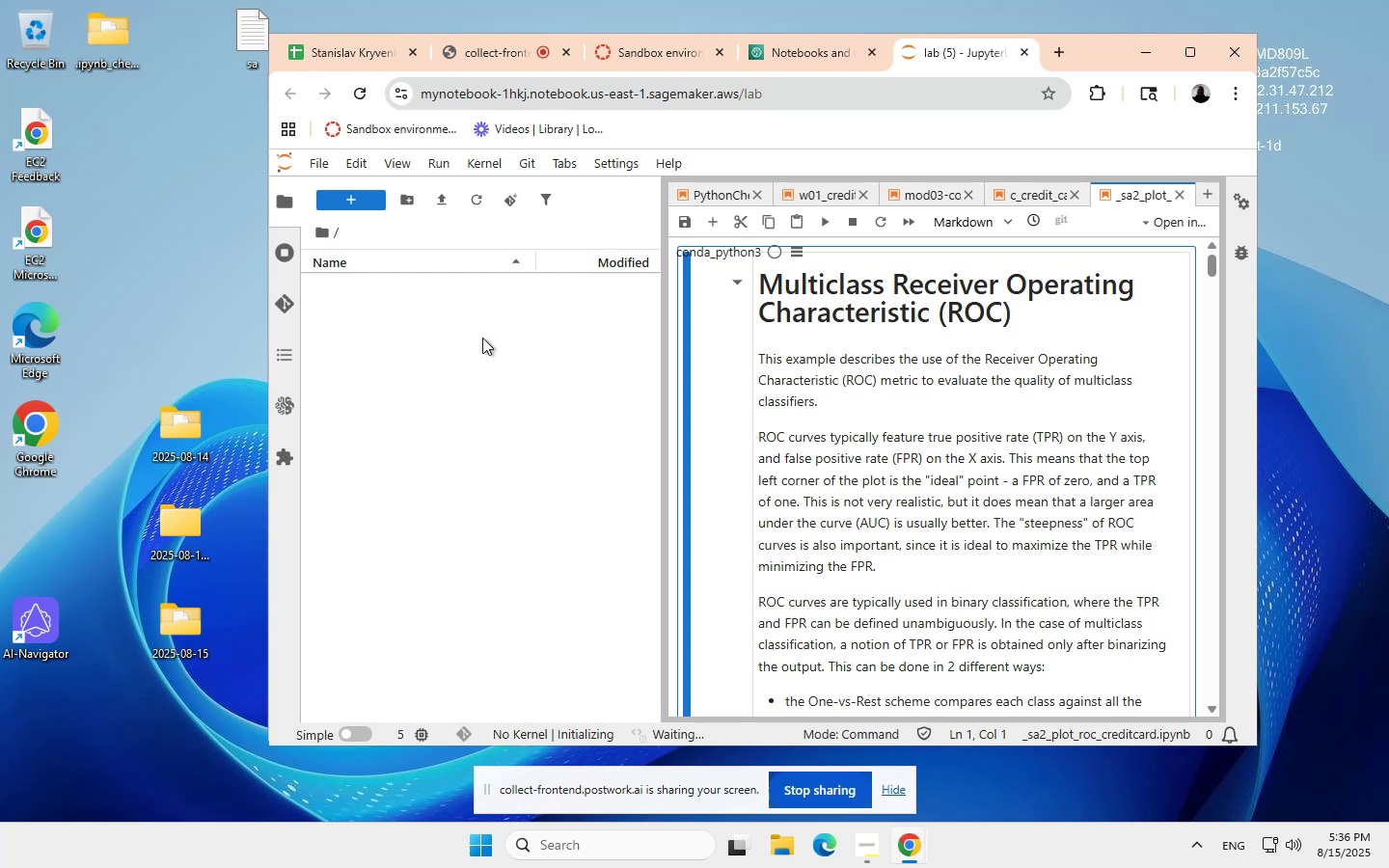 
scroll: coordinate [910, 486], scroll_direction: down, amount: 25.0
 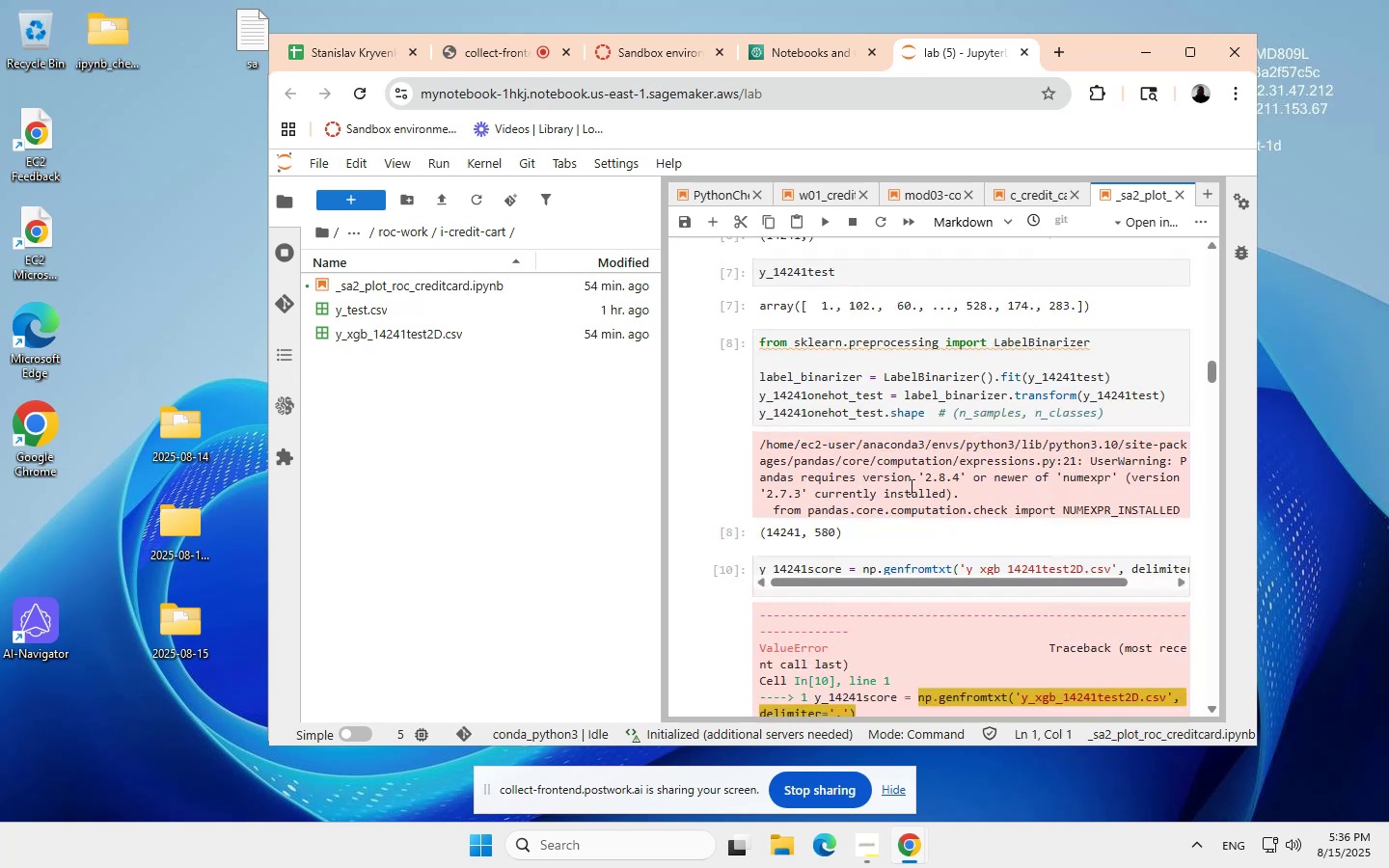 
scroll: coordinate [910, 486], scroll_direction: none, amount: 0.0
 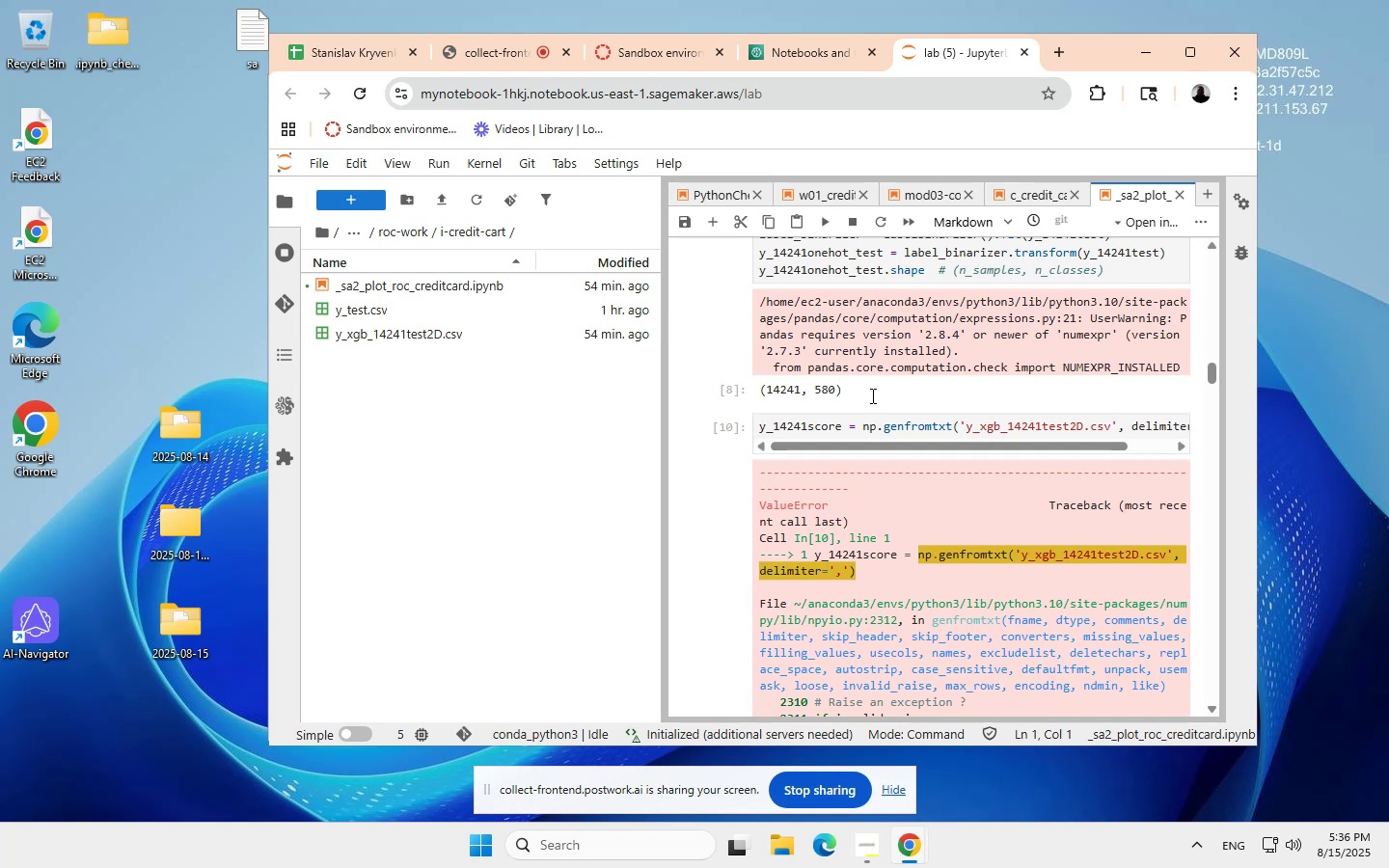 
wait(40.38)
 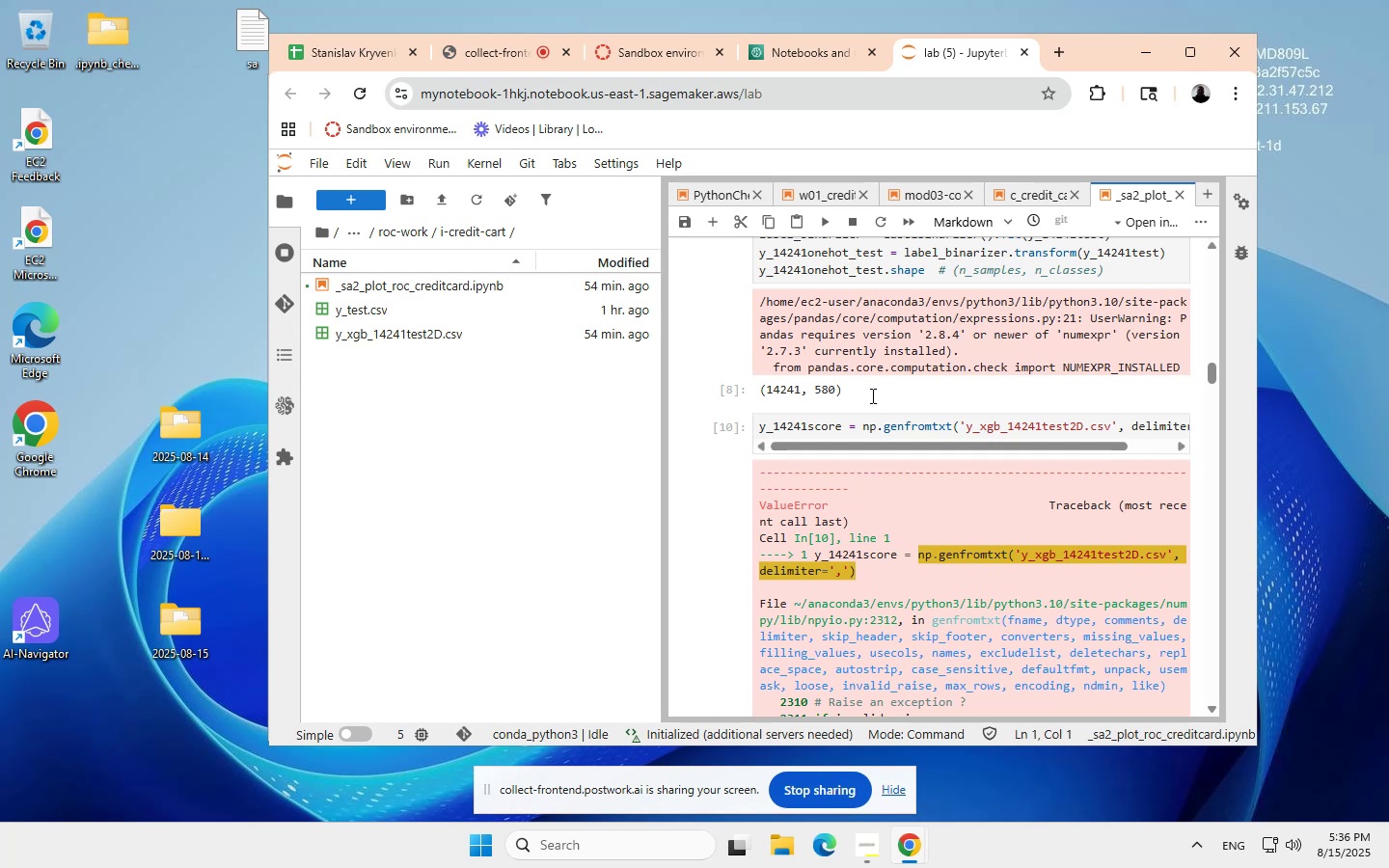 
left_click_drag(start_coordinate=[859, 424], to_coordinate=[911, 423])
 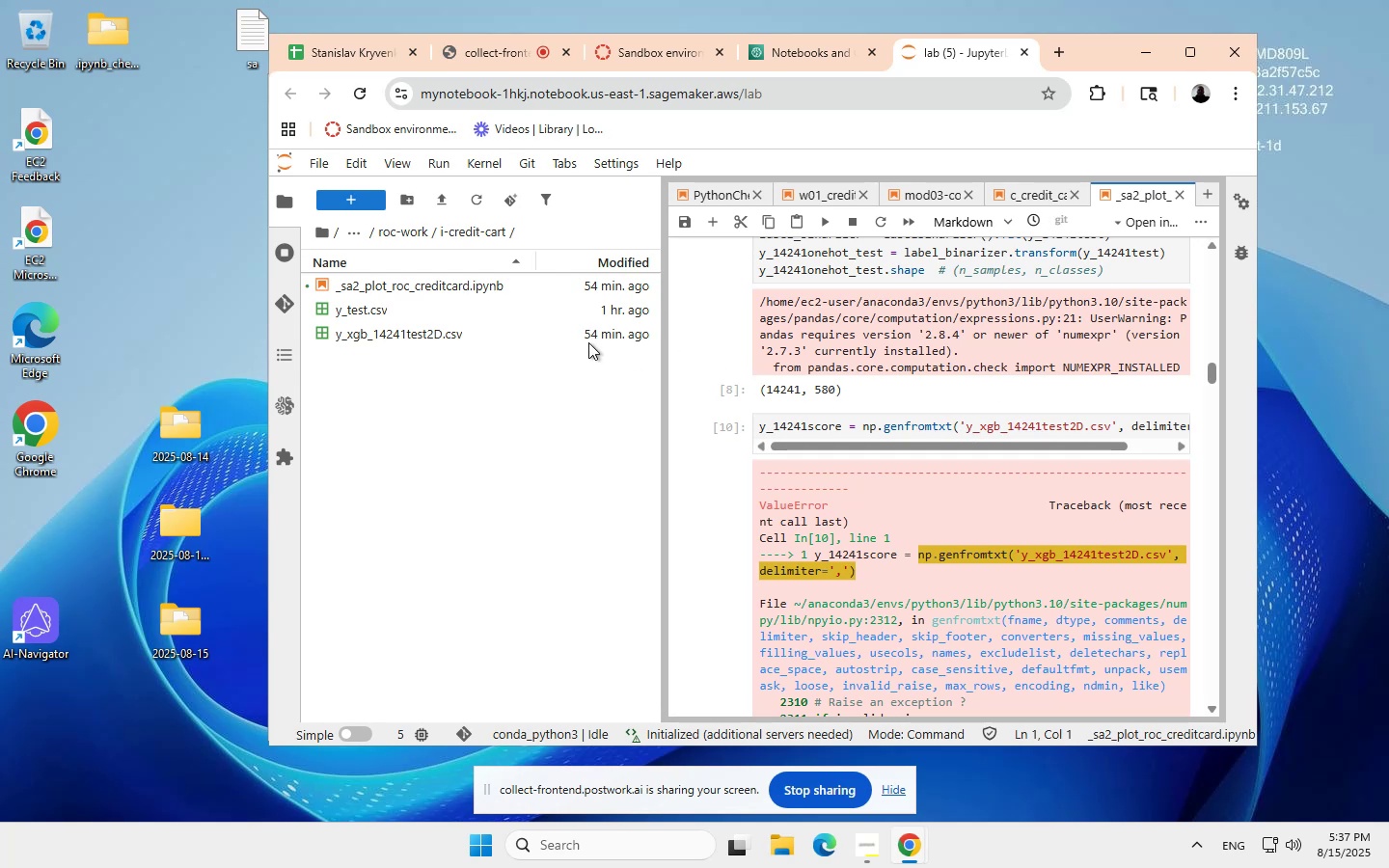 
wait(8.74)
 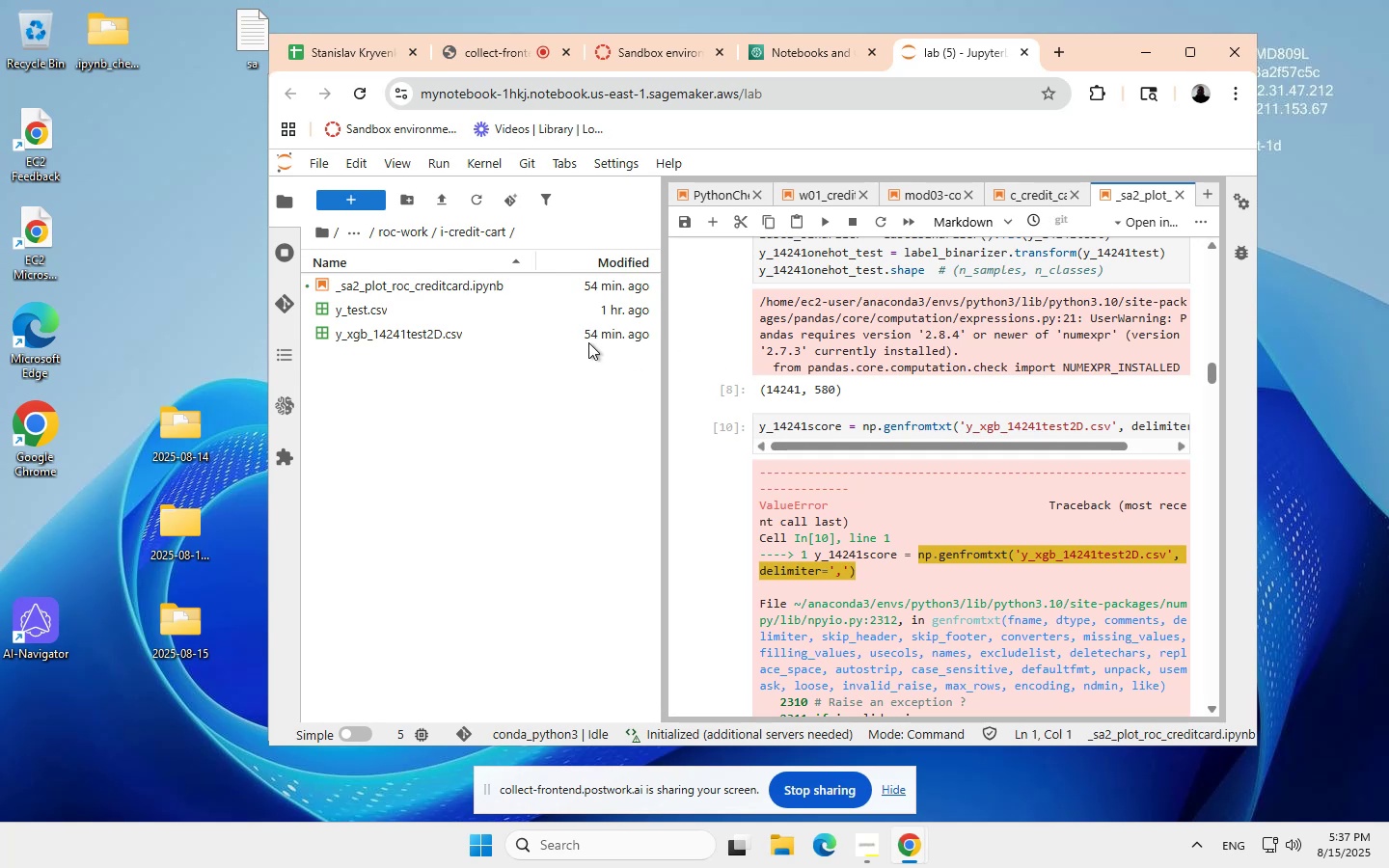 
left_click([285, 200])
 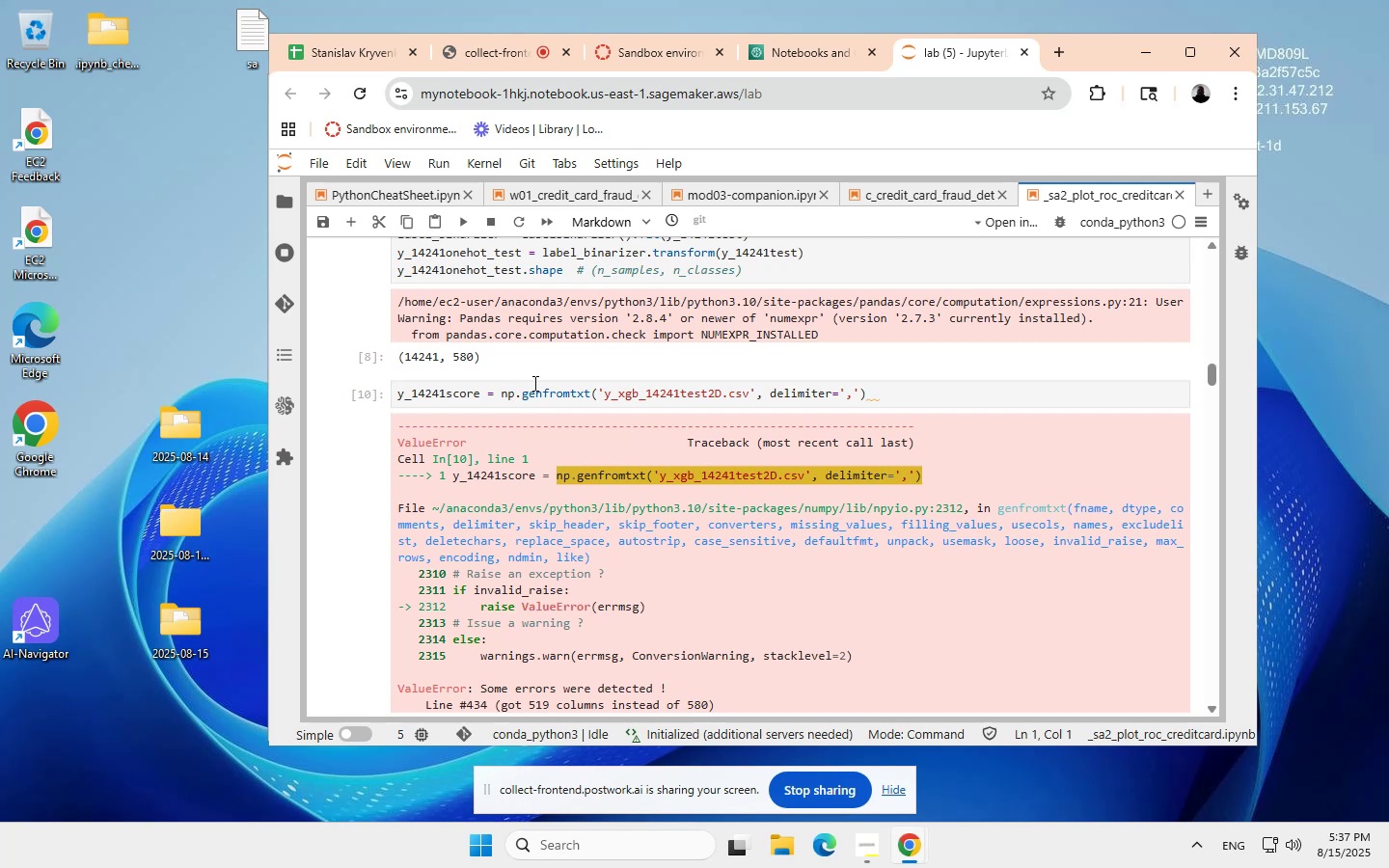 
wait(16.22)
 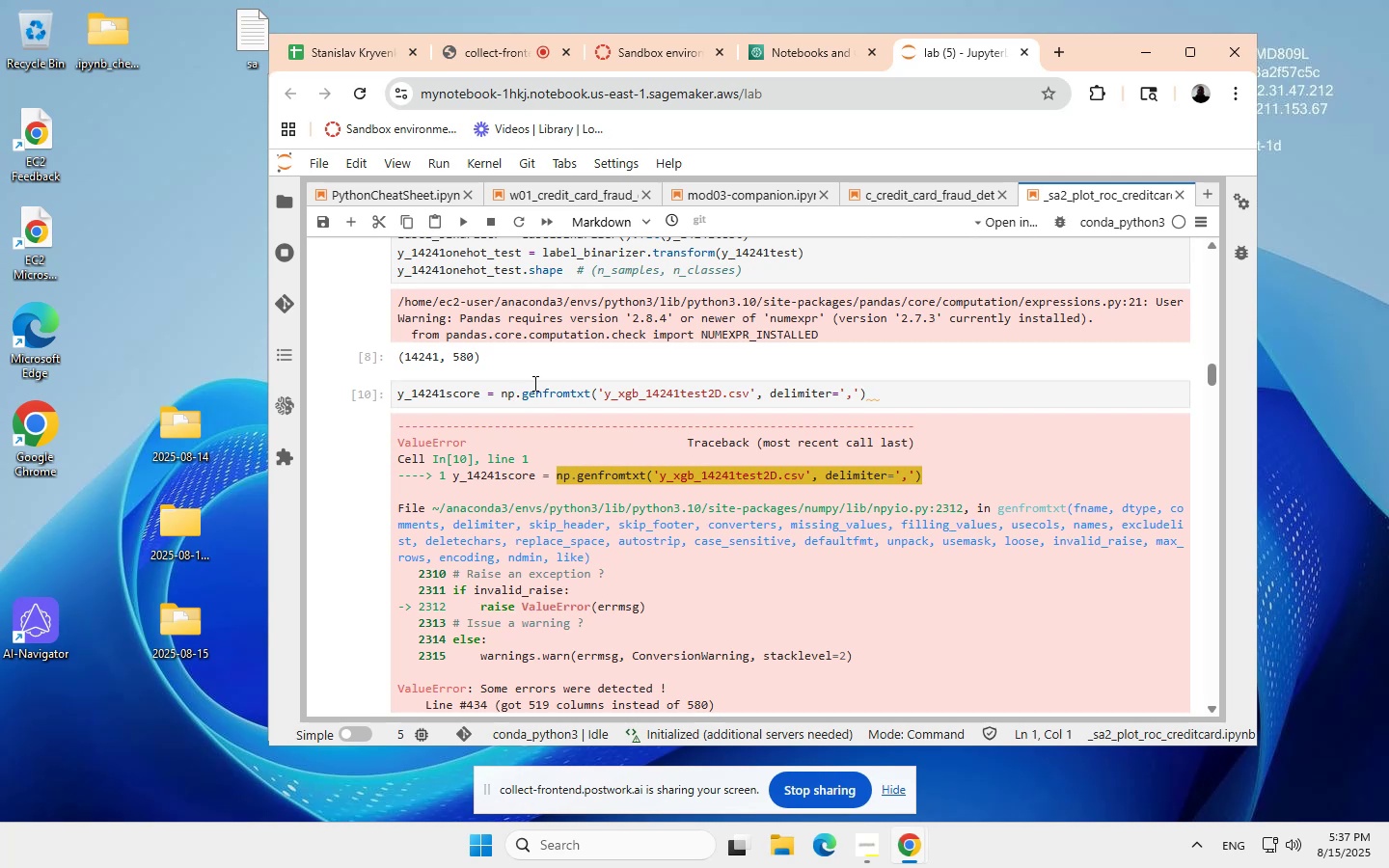 
left_click_drag(start_coordinate=[266, 535], to_coordinate=[56, 510])
 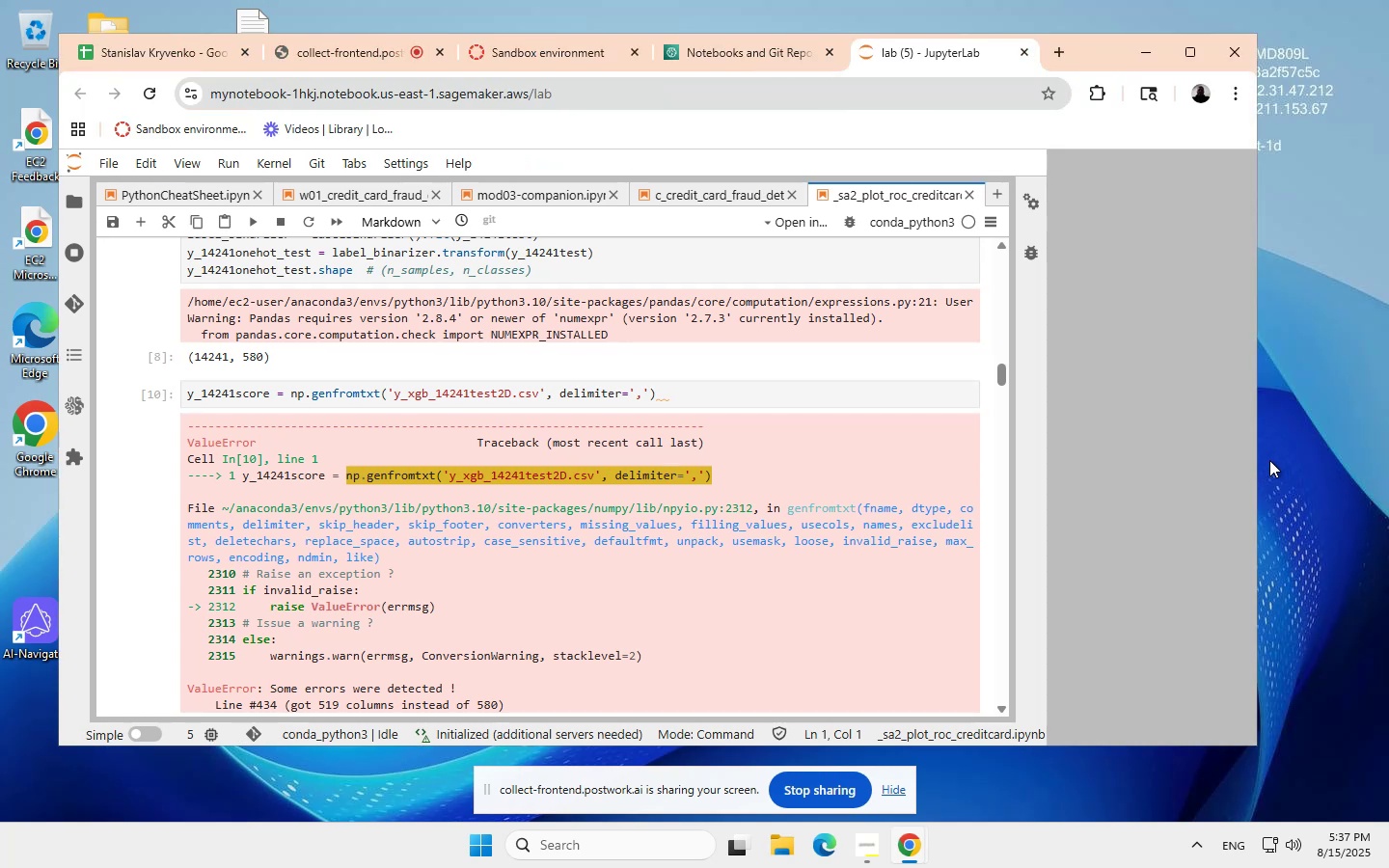 
wait(6.68)
 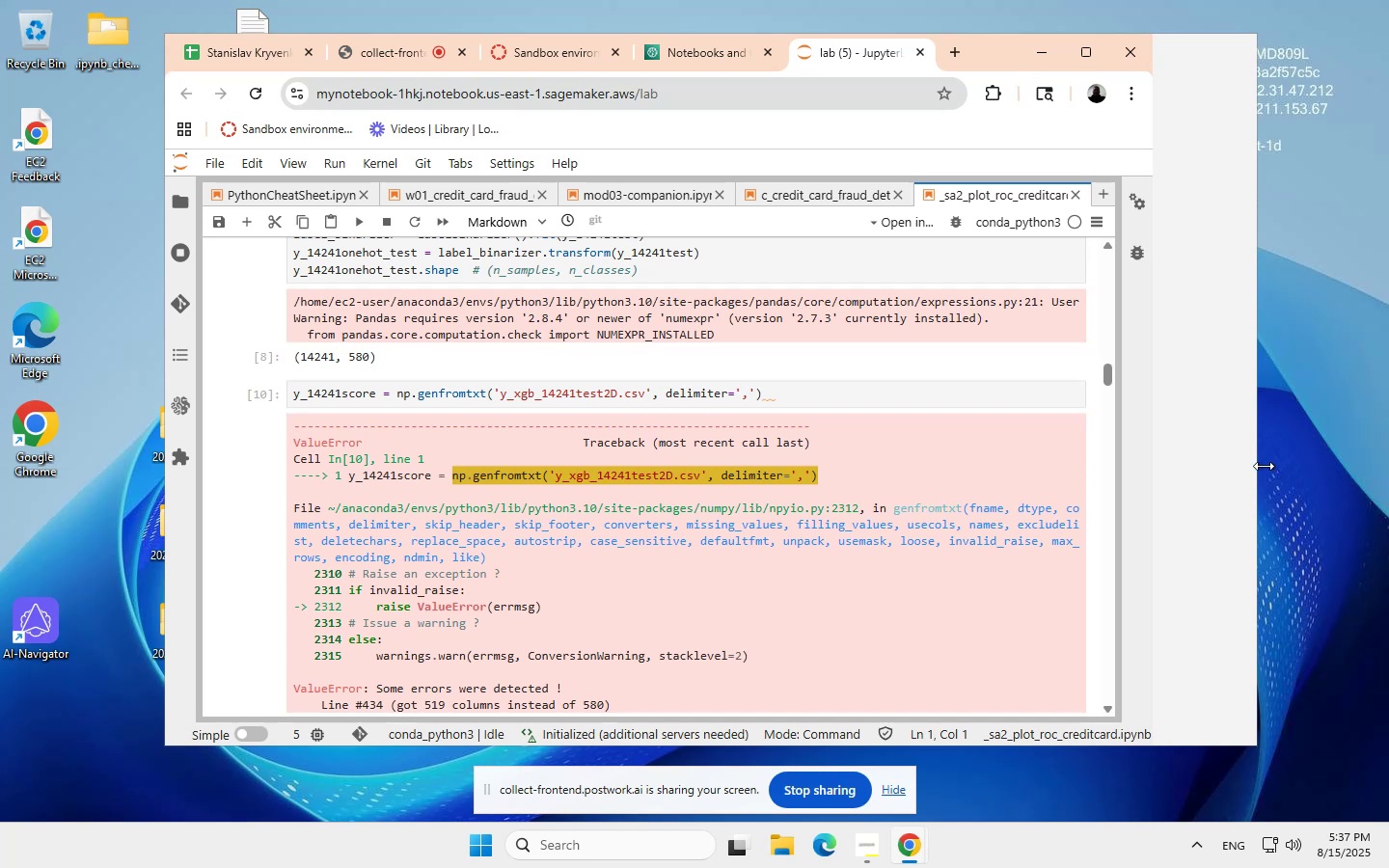 
left_click_drag(start_coordinate=[1259, 461], to_coordinate=[1351, 463])
 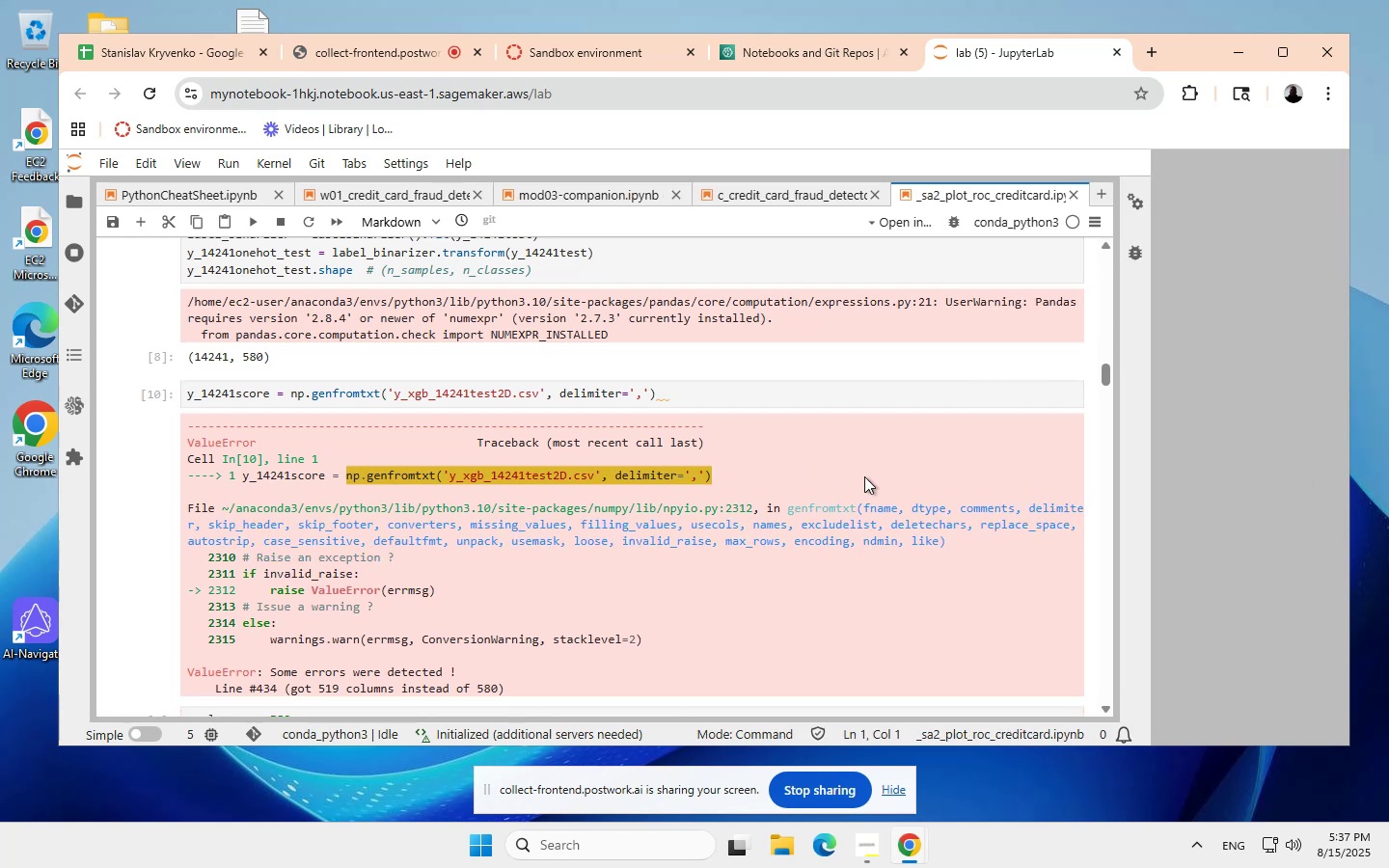 
wait(10.15)
 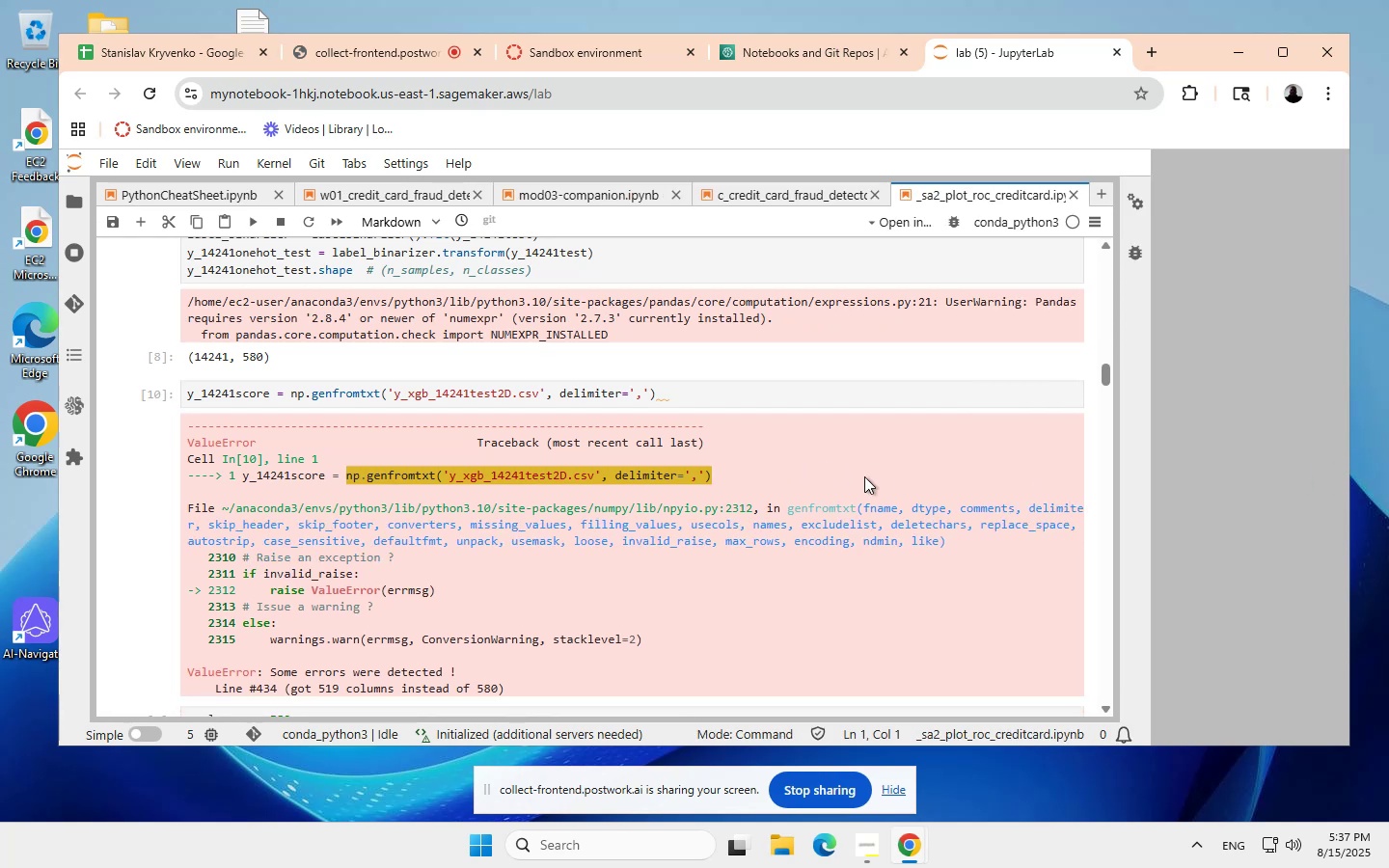 
left_click_drag(start_coordinate=[293, 393], to_coordinate=[655, 393])
 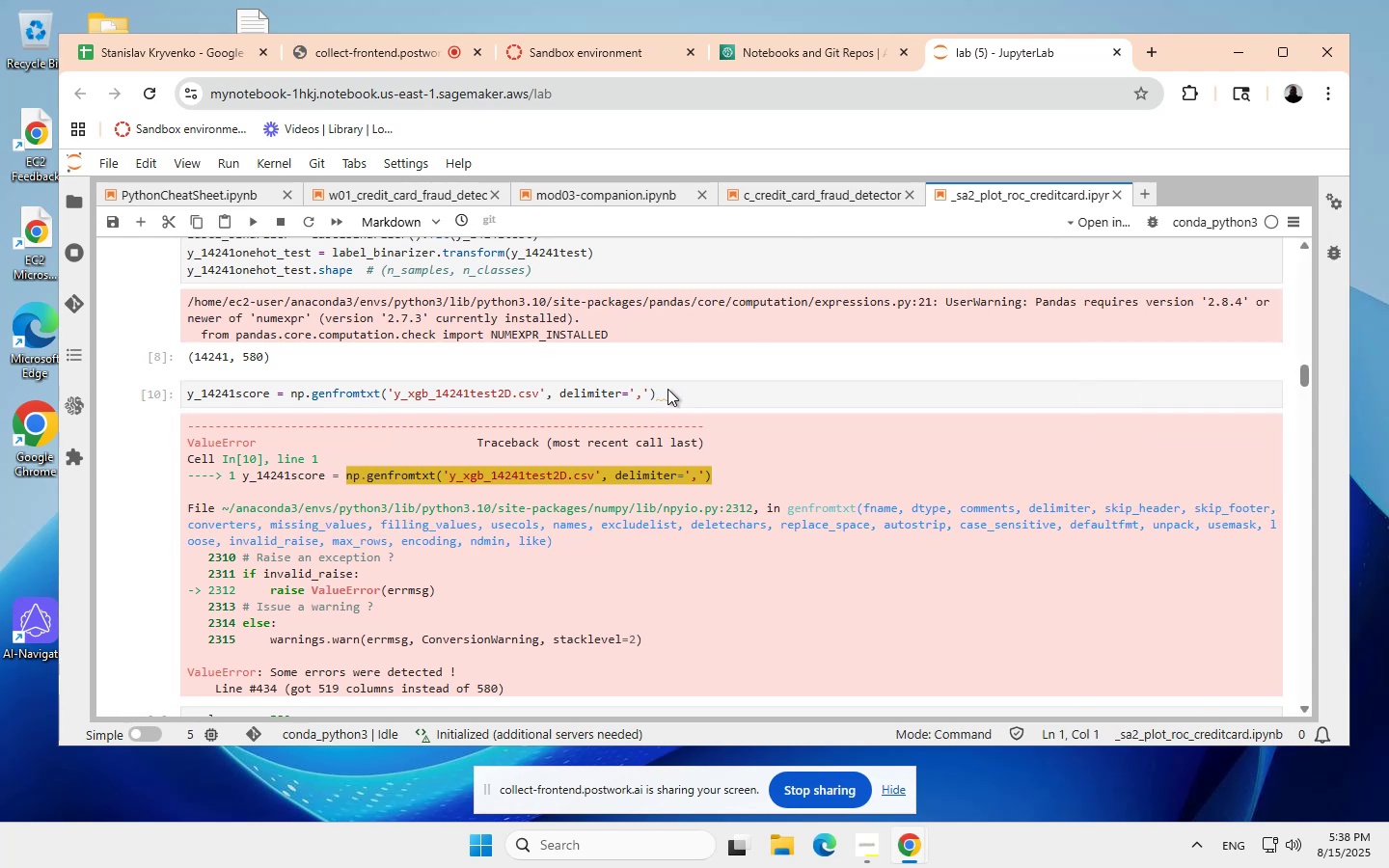 
left_click([667, 389])
 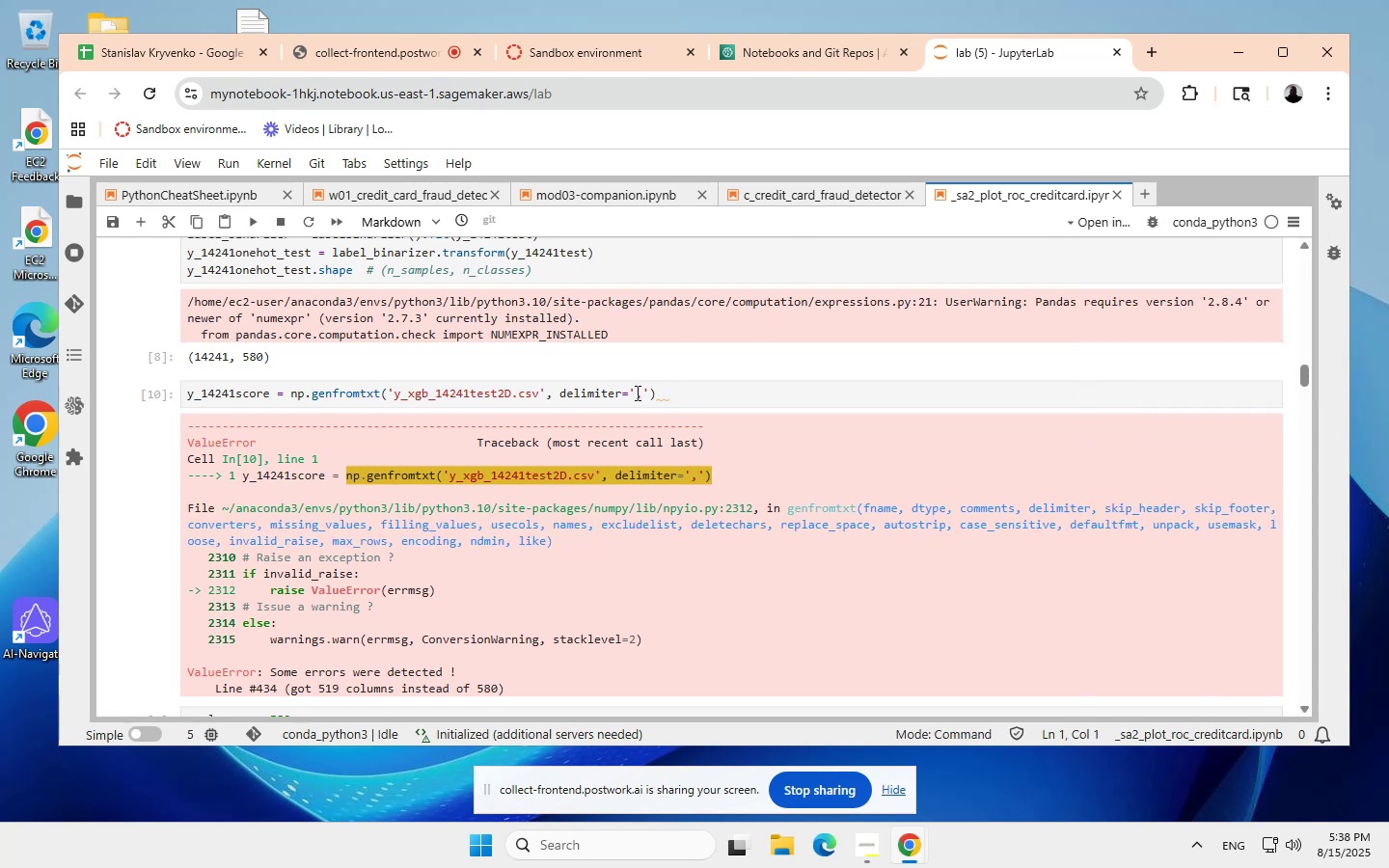 
left_click_drag(start_coordinate=[658, 391], to_coordinate=[293, 387])
 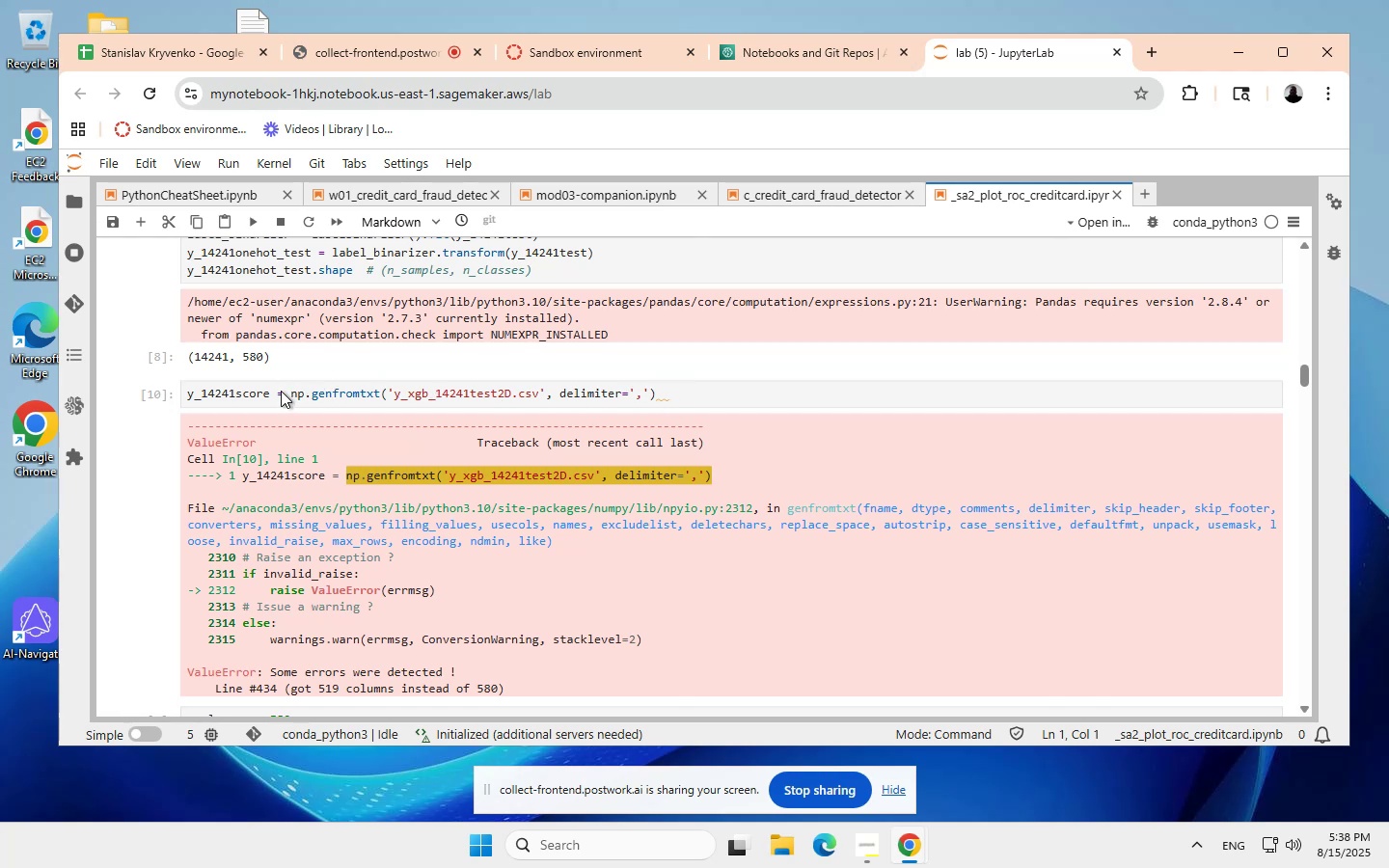 
wait(6.83)
 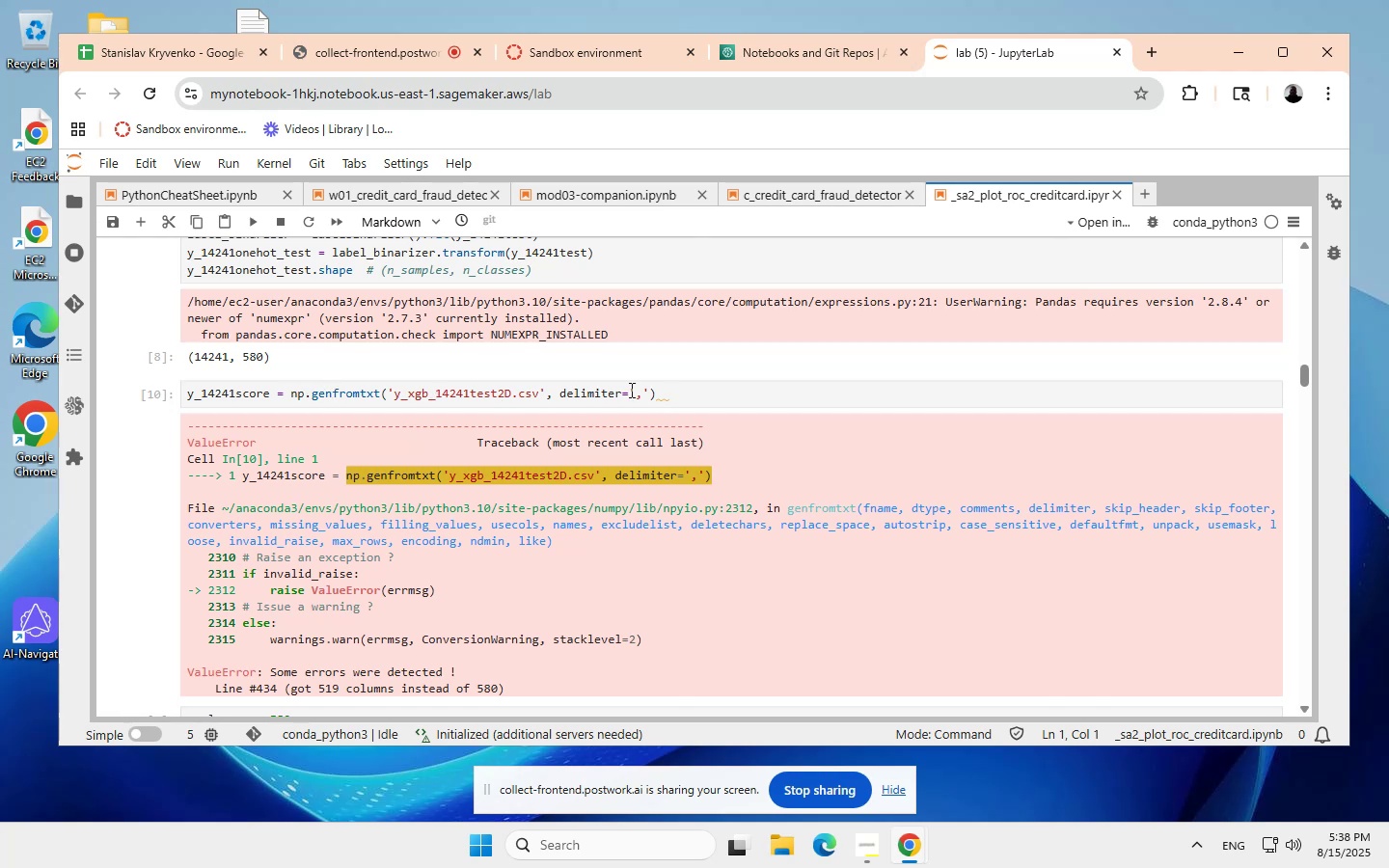 
left_click([680, 392])
 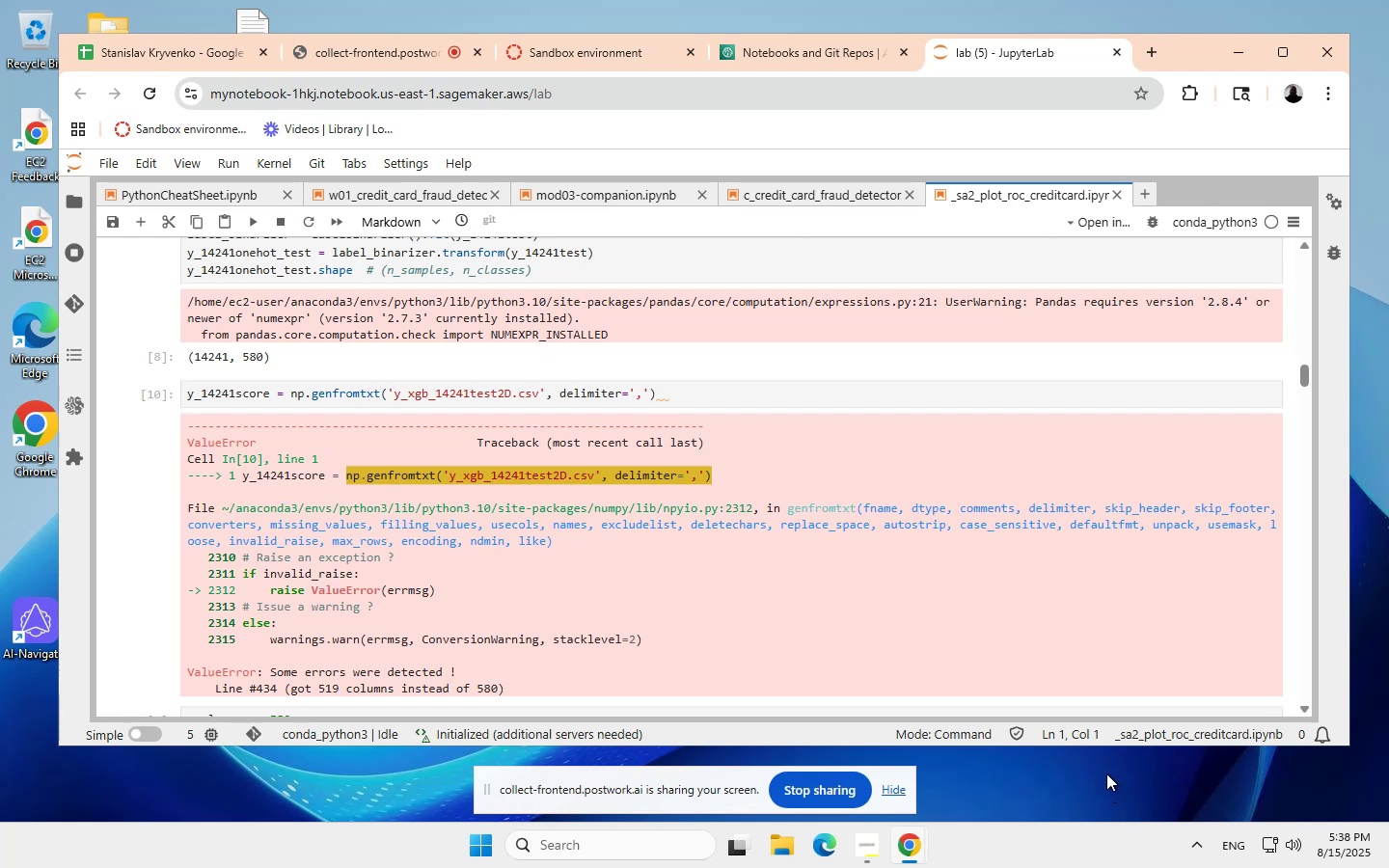 
wait(43.86)
 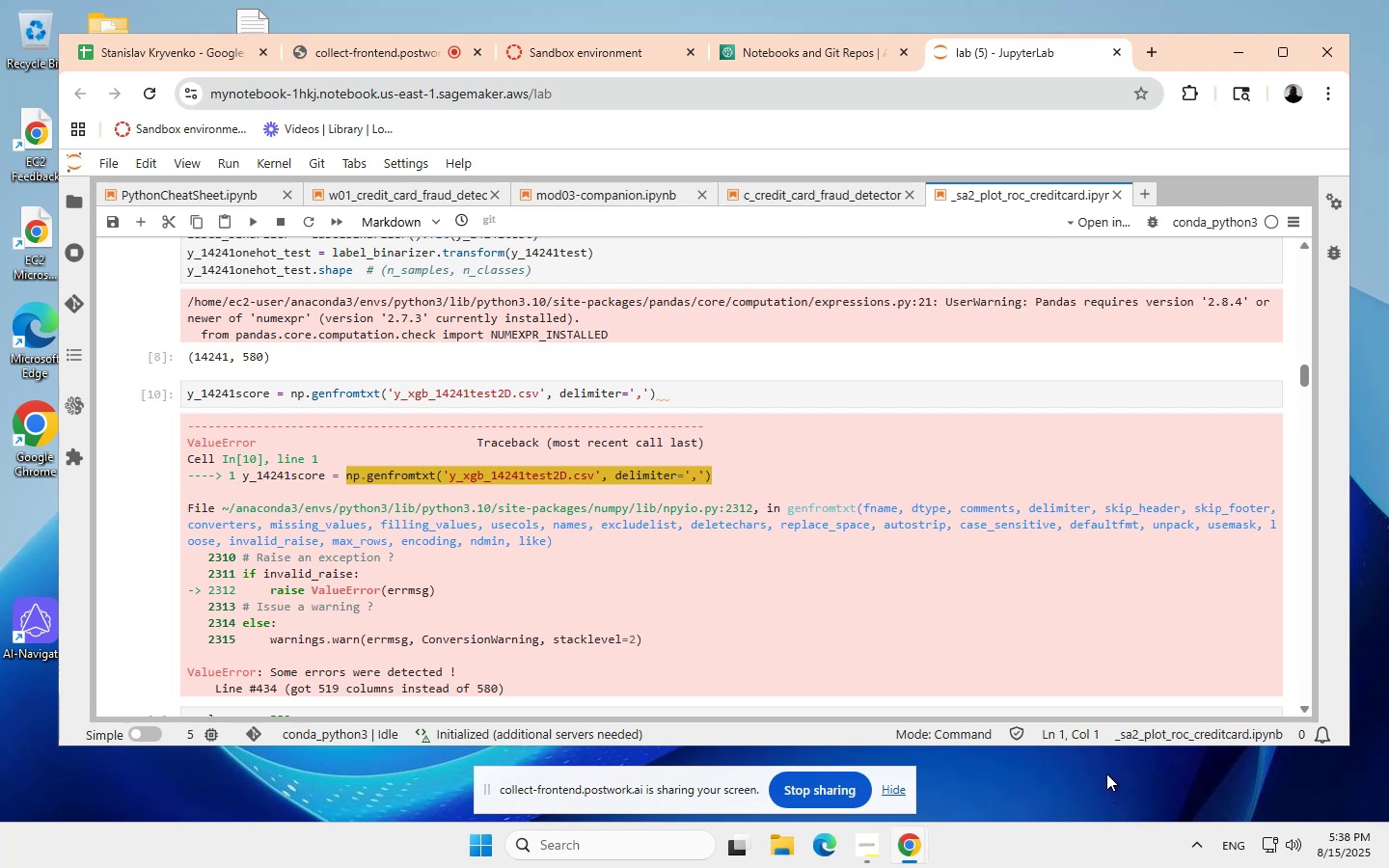 
left_click([695, 390])
 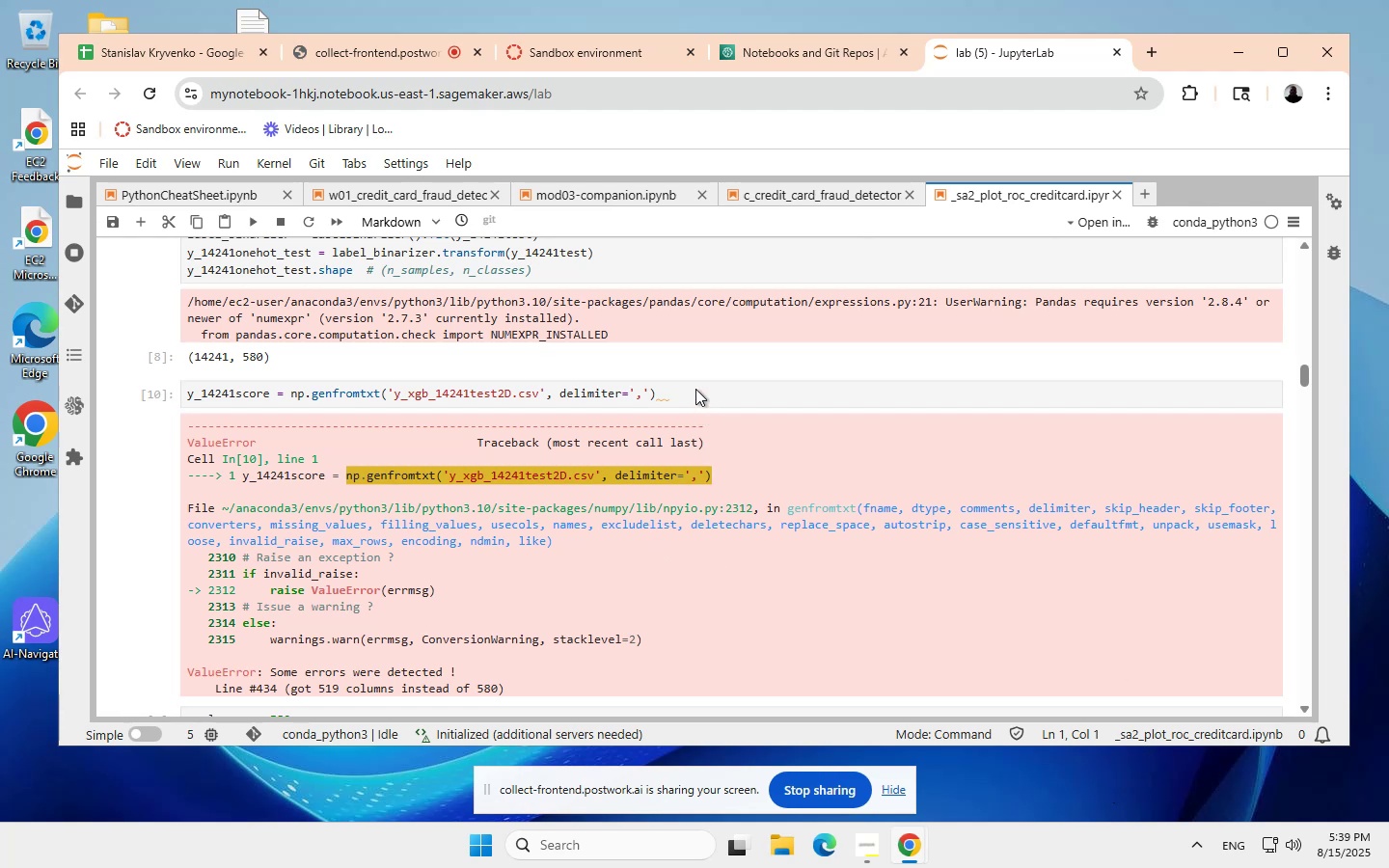 
wait(8.14)
 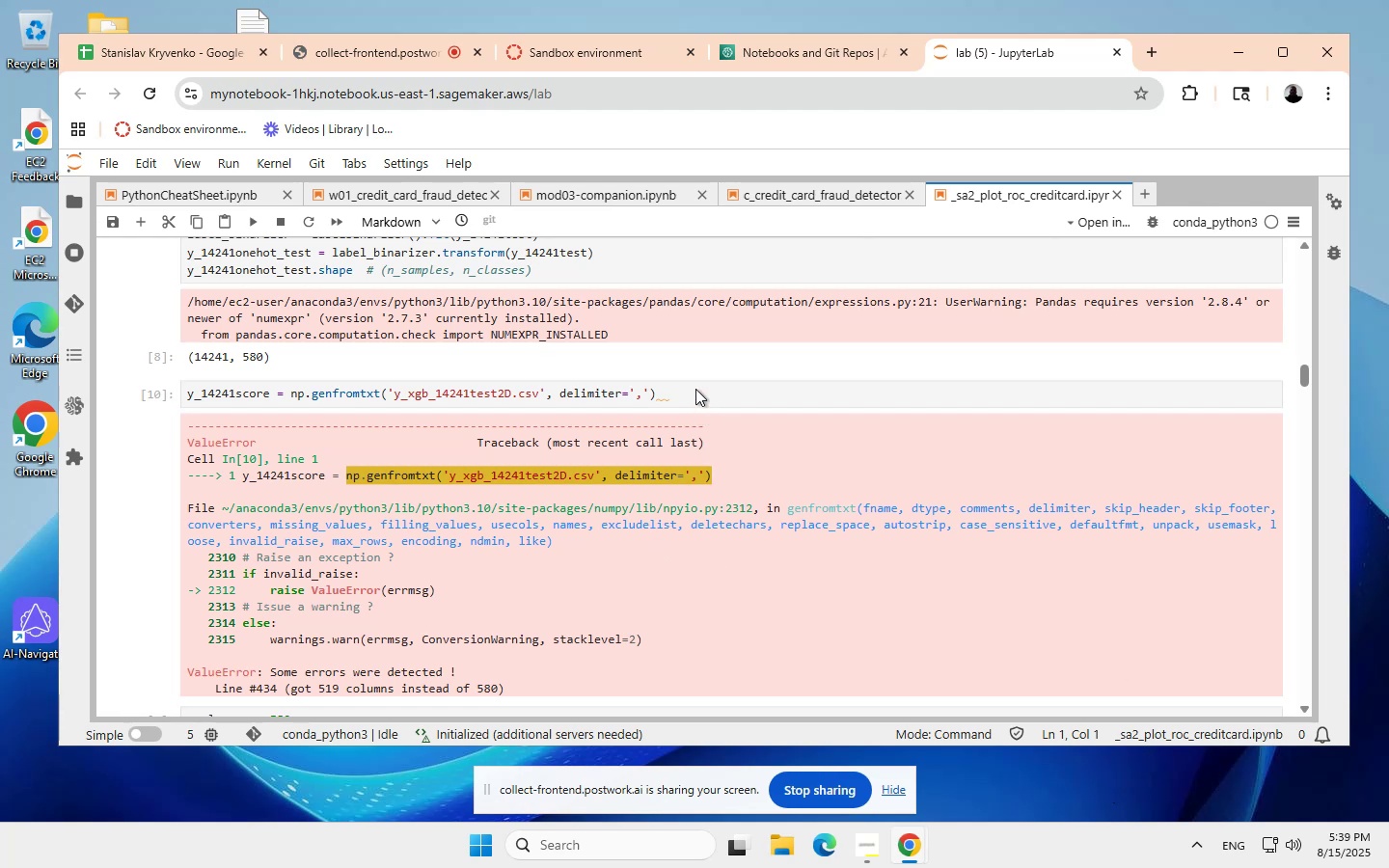 
left_click_drag(start_coordinate=[663, 393], to_coordinate=[396, 394])
 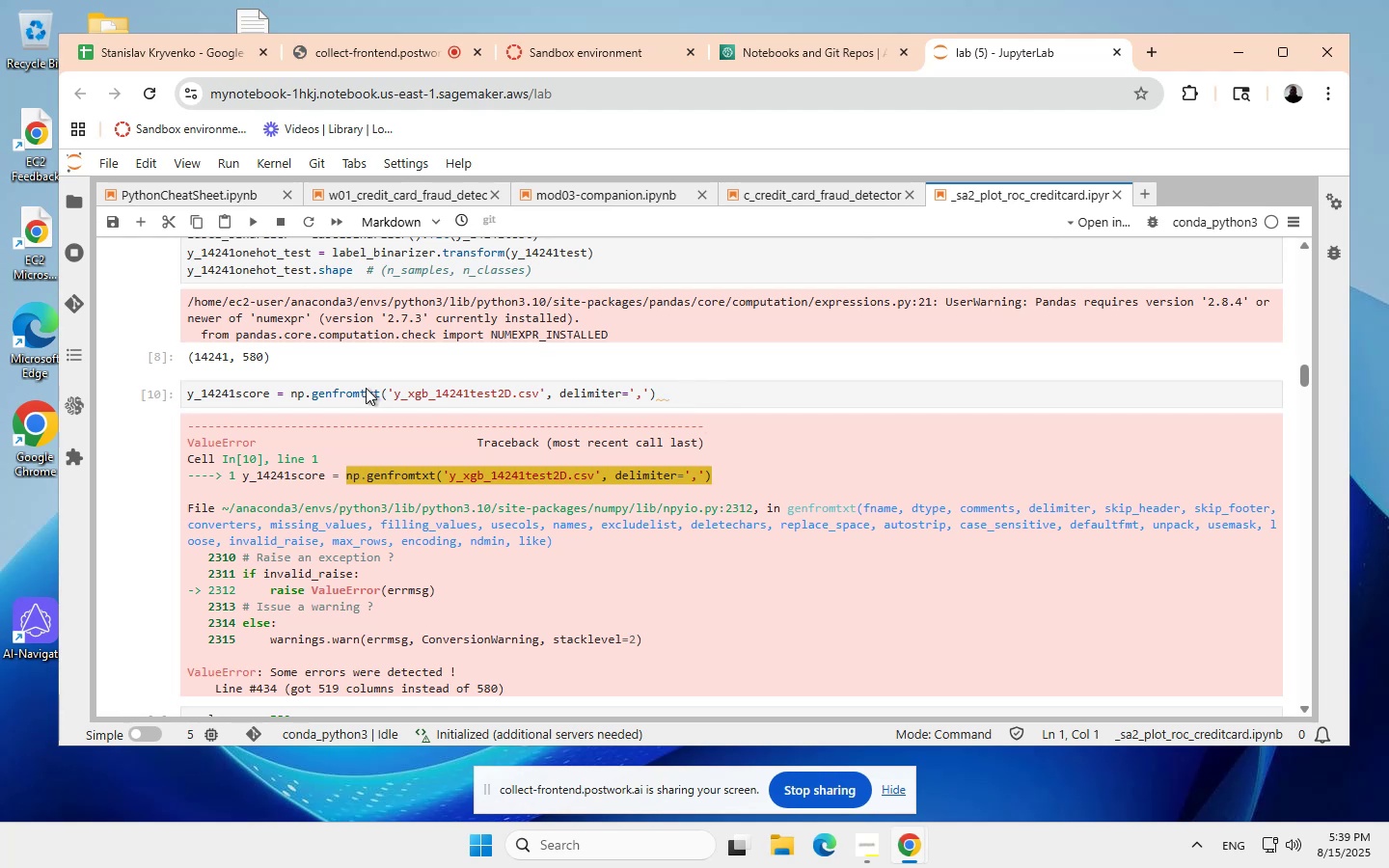 
scroll: coordinate [1299, 398], scroll_direction: up, amount: 10.0
 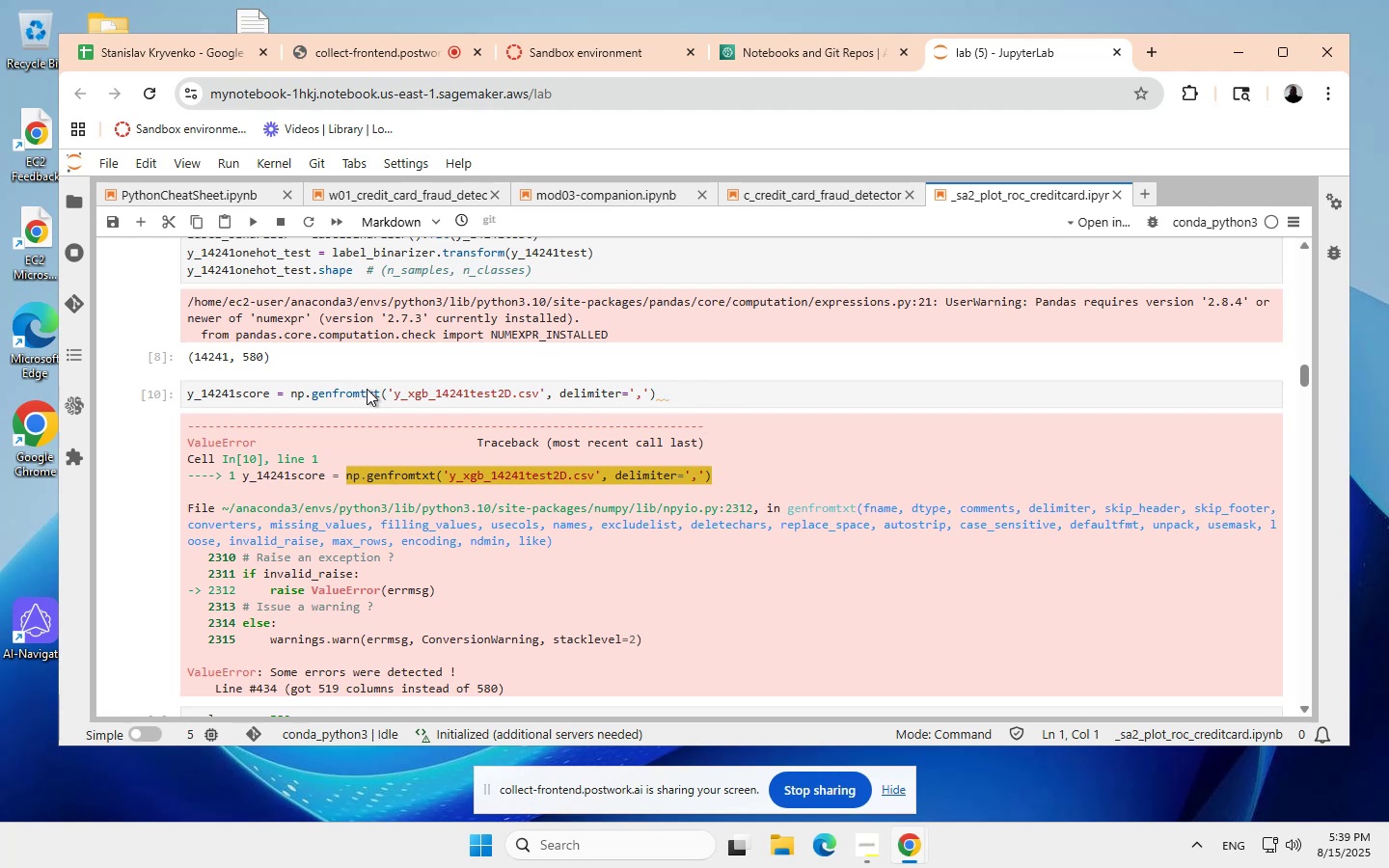 
left_click_drag(start_coordinate=[1300, 374], to_coordinate=[1299, 314])
 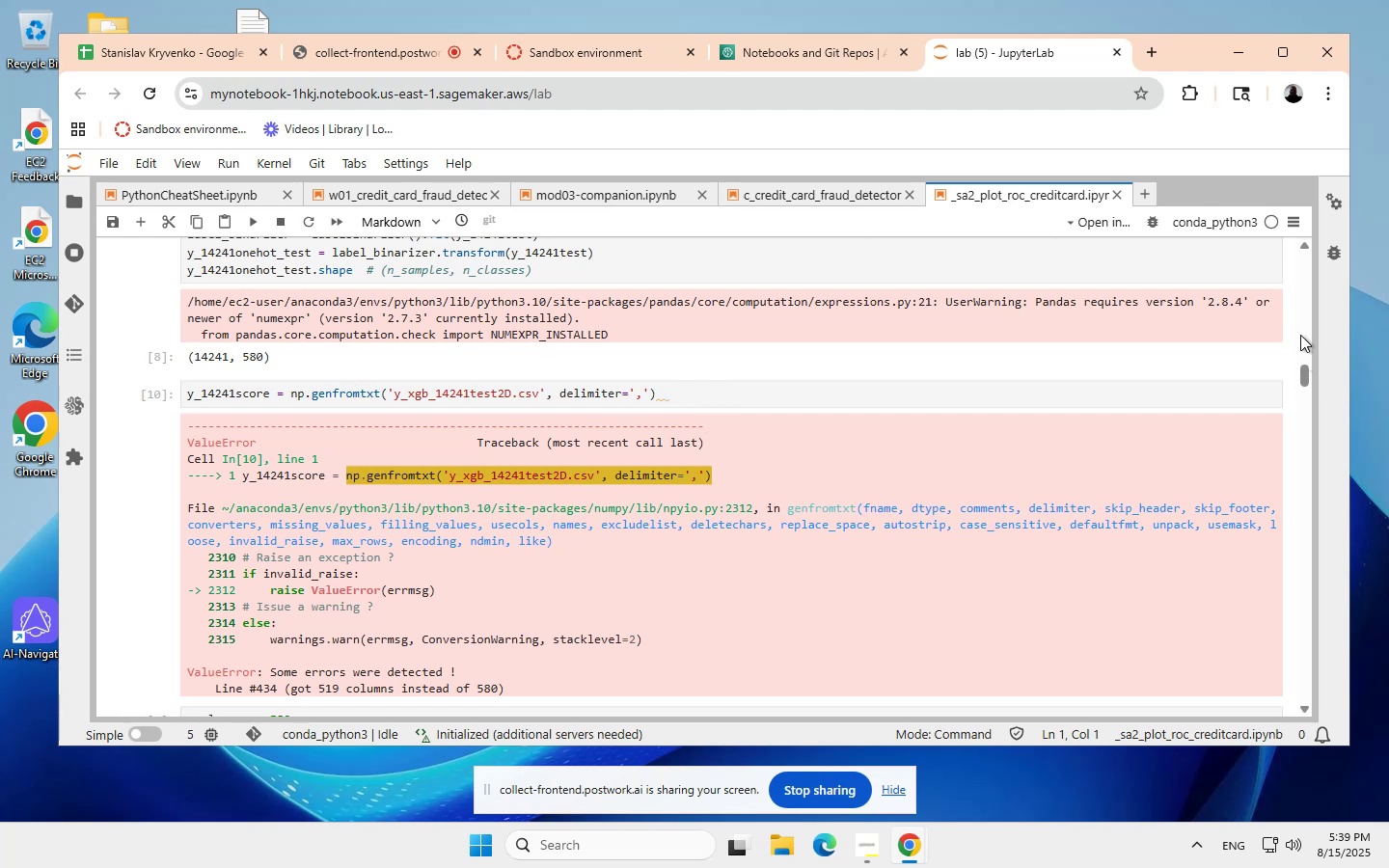 
scroll: coordinate [1299, 313], scroll_direction: none, amount: 0.0
 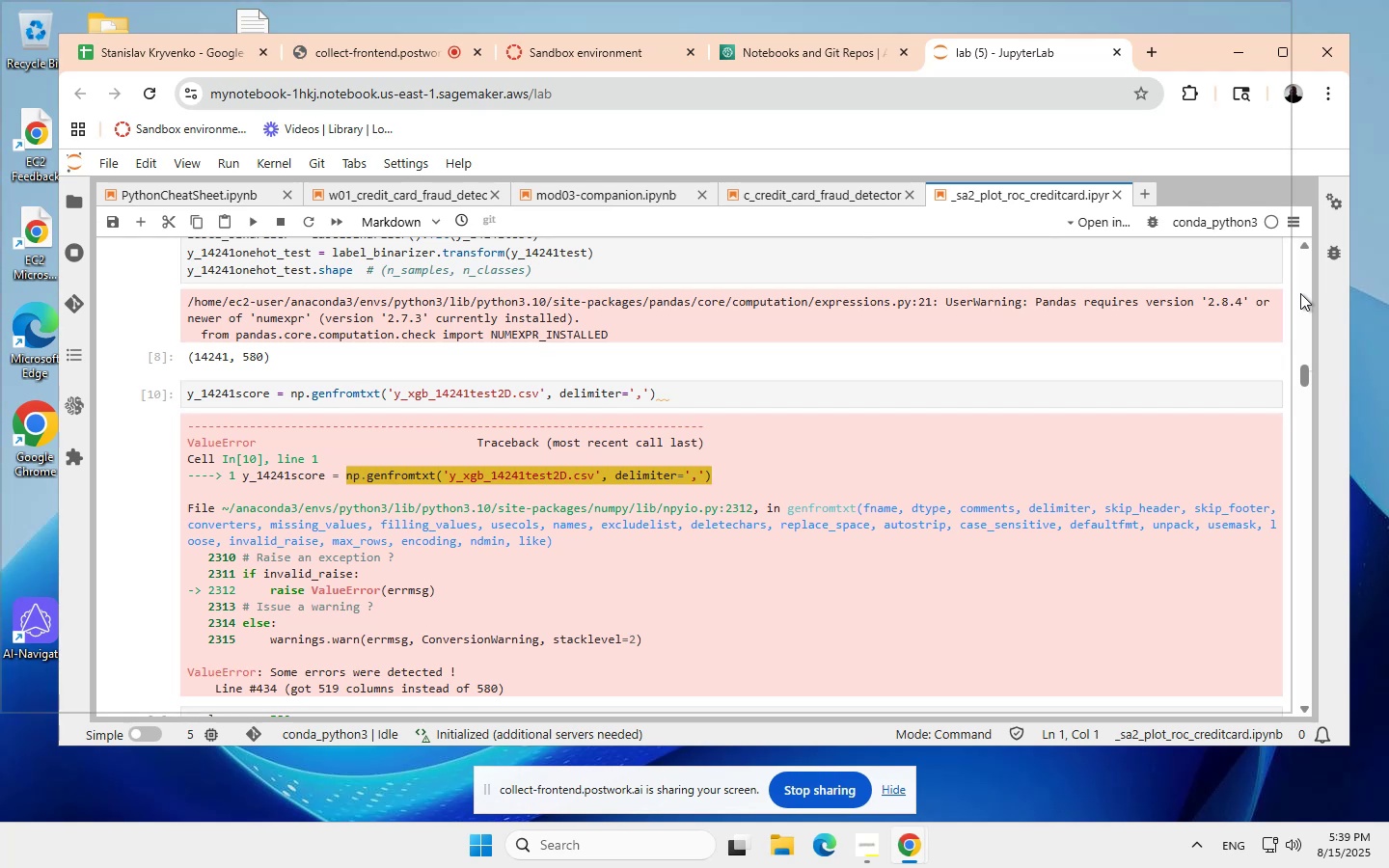 
left_click([1303, 543])
 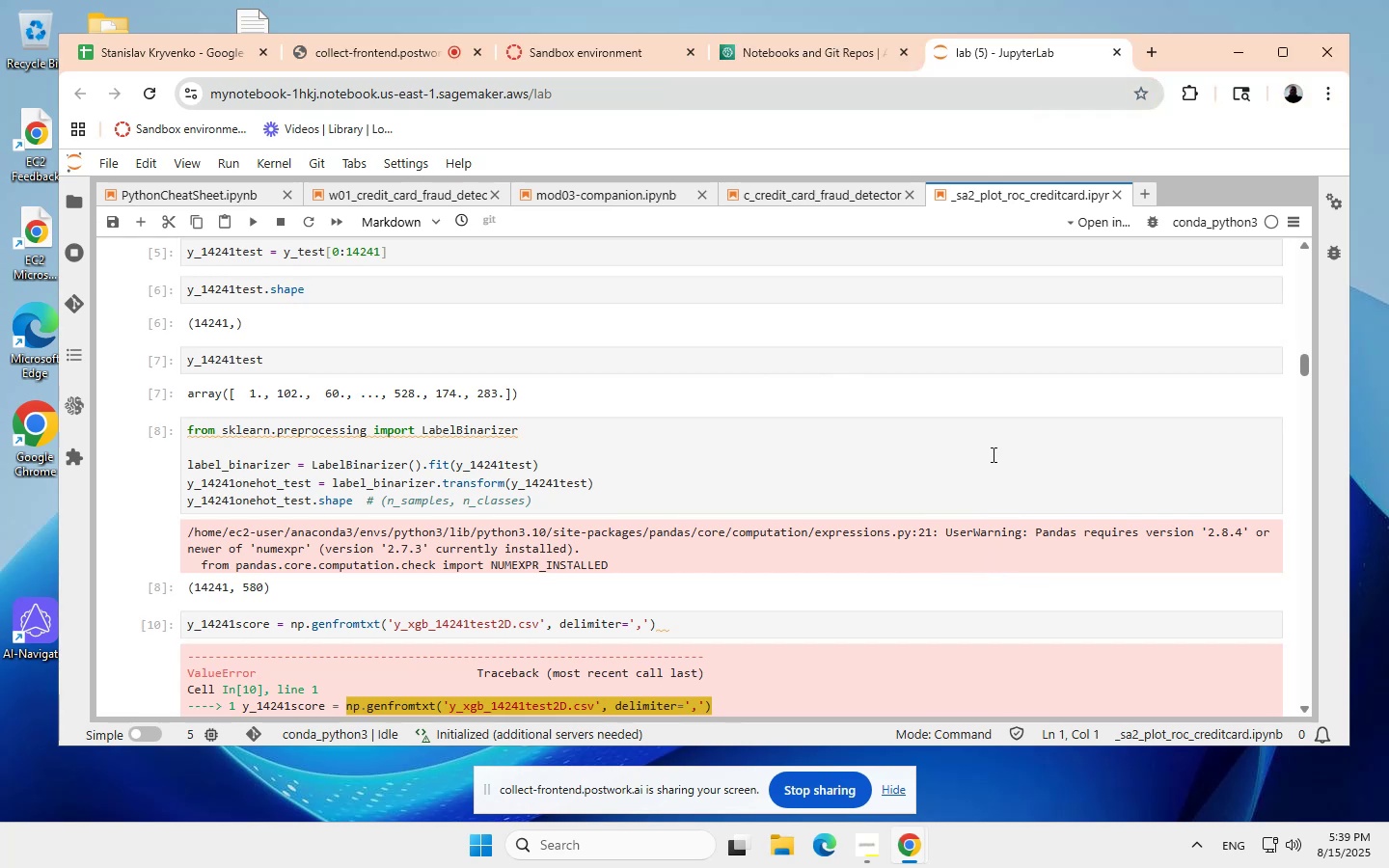 
wait(34.89)
 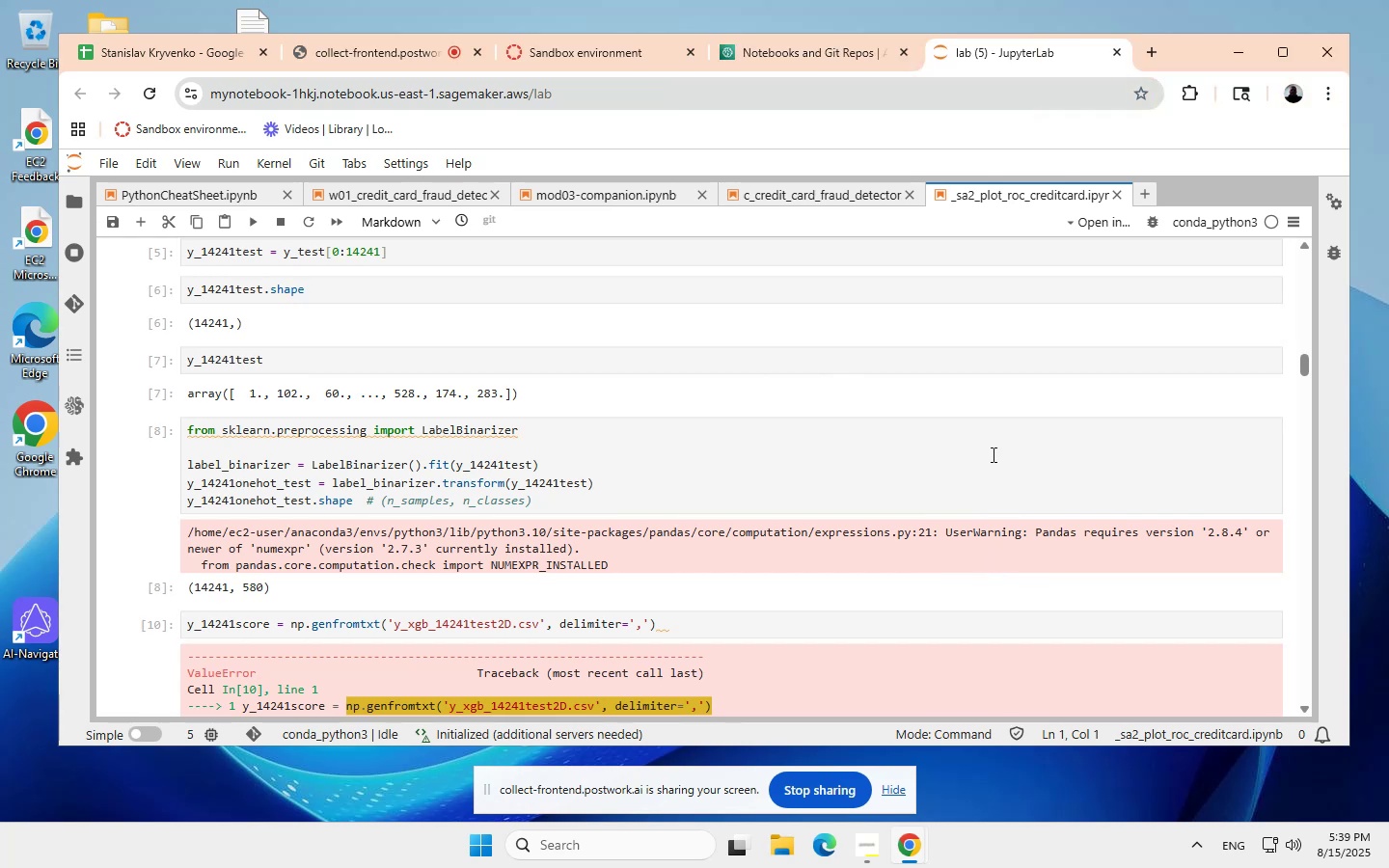 
scroll: coordinate [856, 480], scroll_direction: down, amount: 1.0
 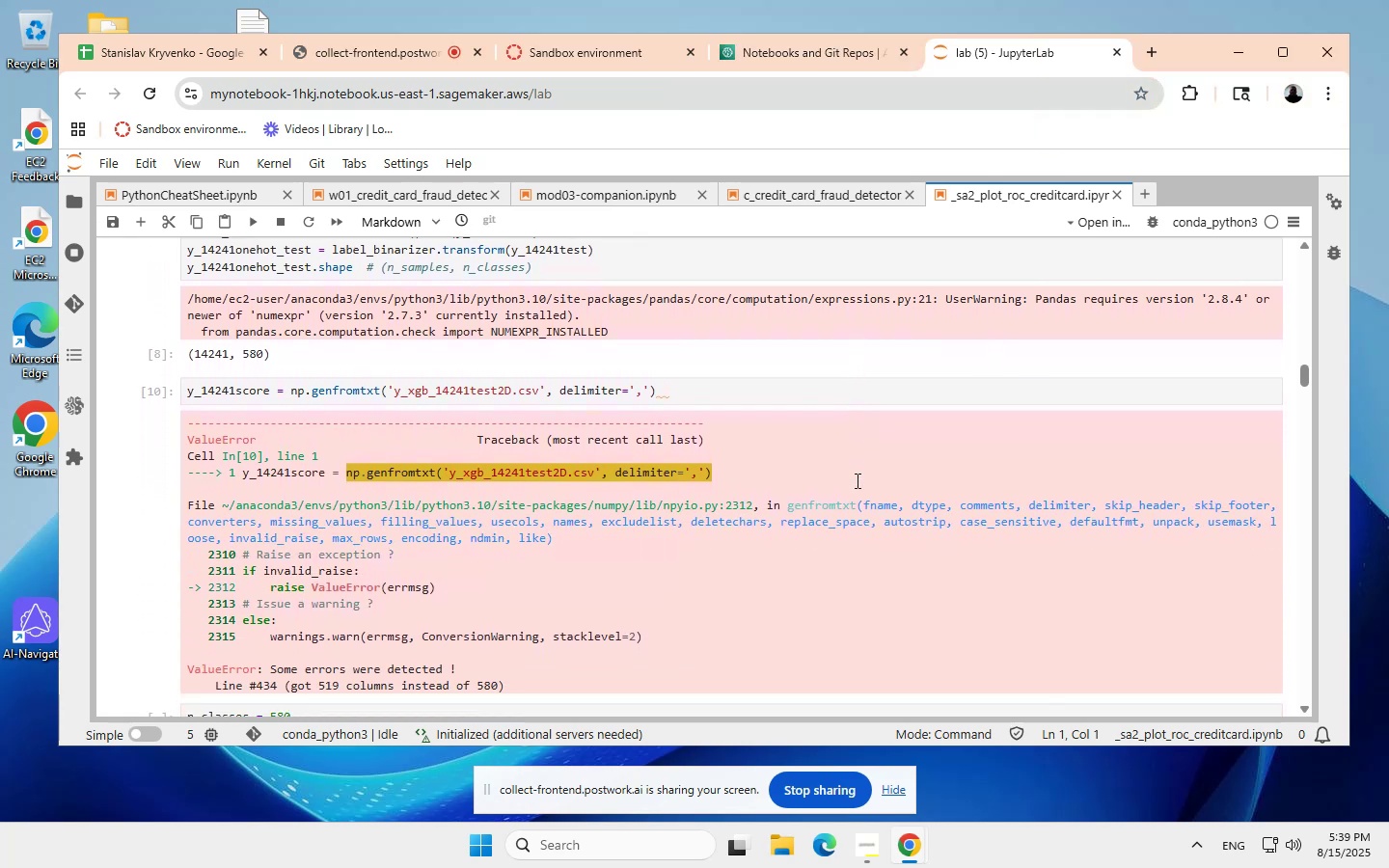 
scroll: coordinate [856, 480], scroll_direction: up, amount: 1.0
 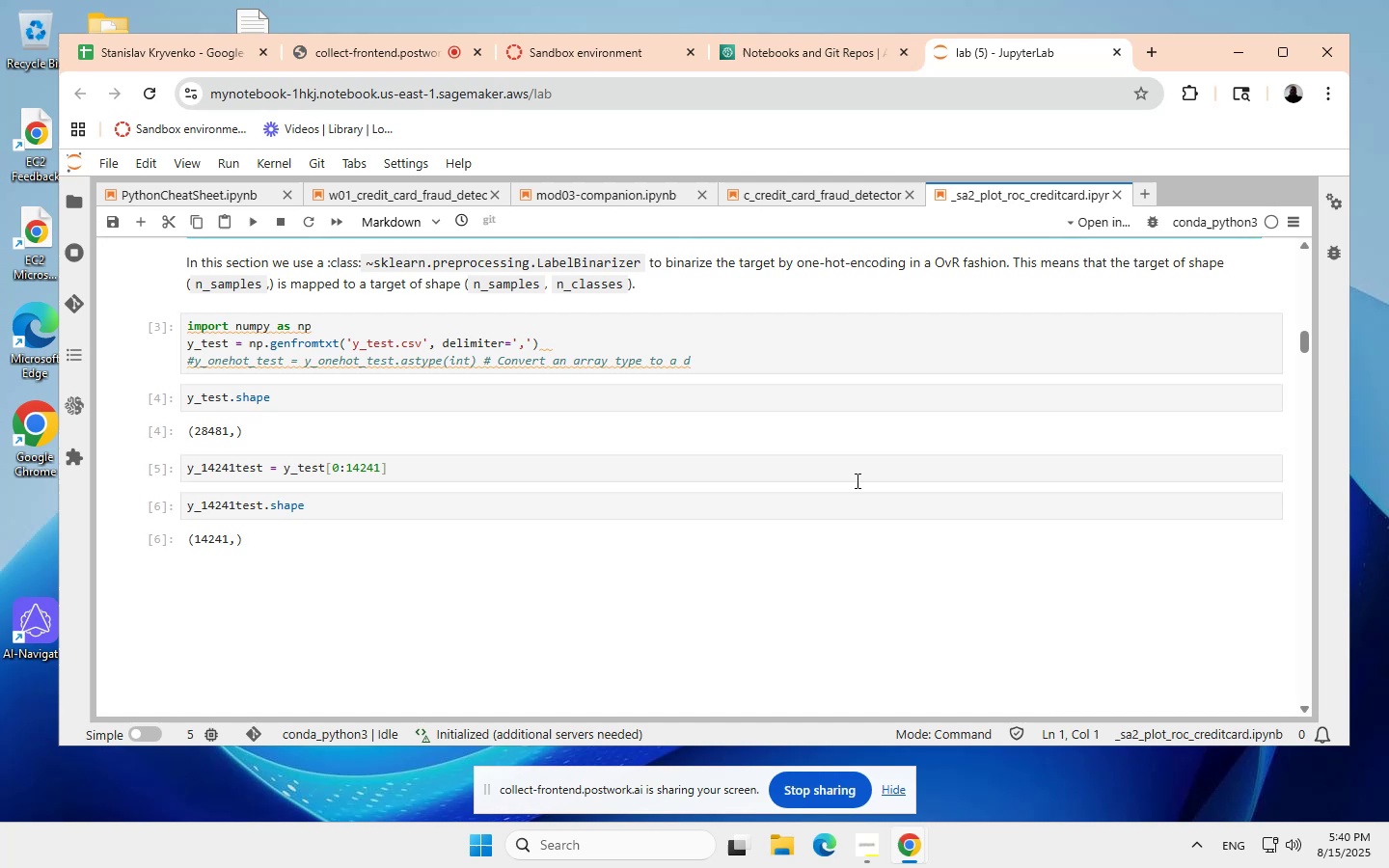 
scroll: coordinate [859, 474], scroll_direction: down, amount: 2.0
 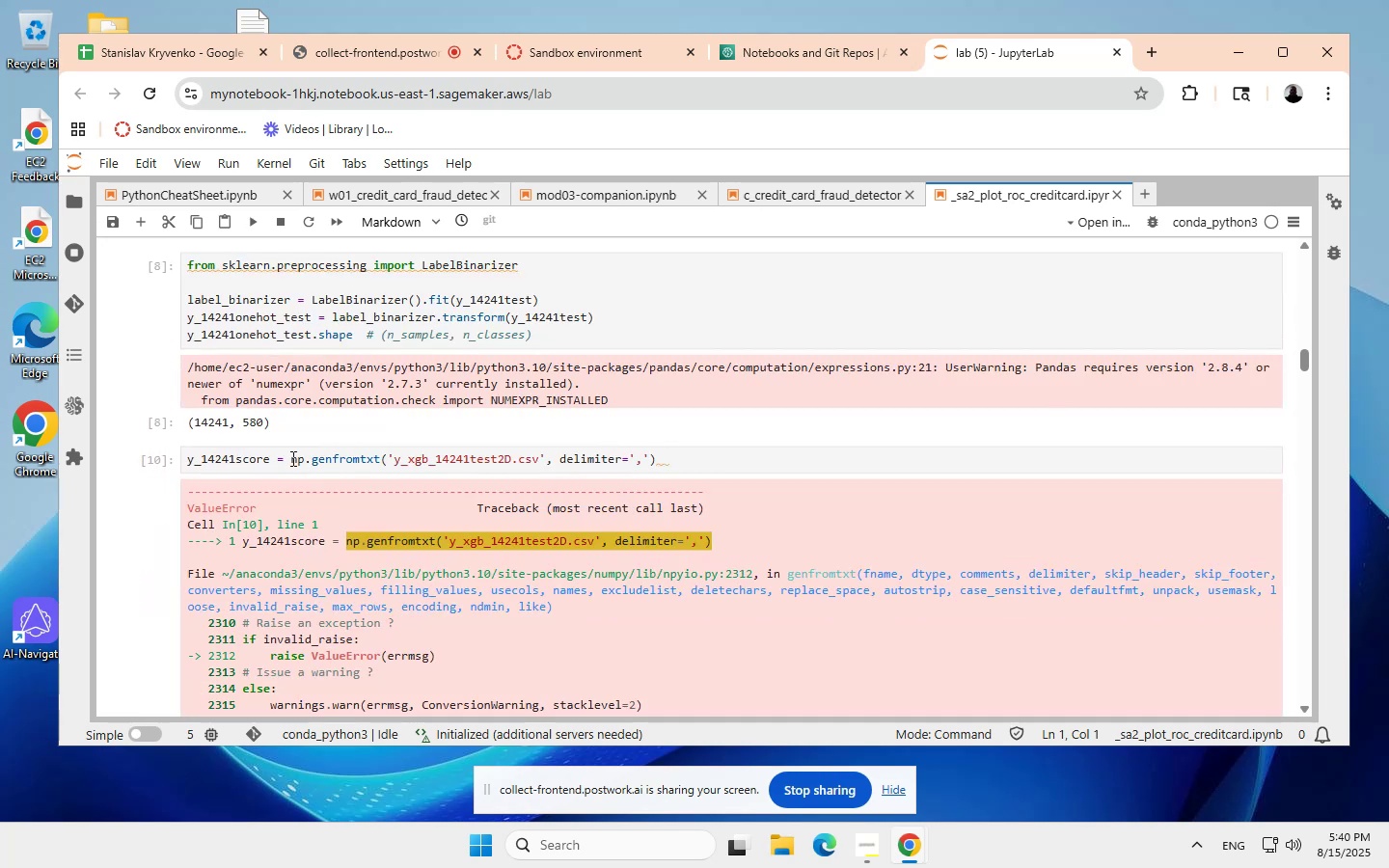 
left_click_drag(start_coordinate=[287, 457], to_coordinate=[667, 465])
 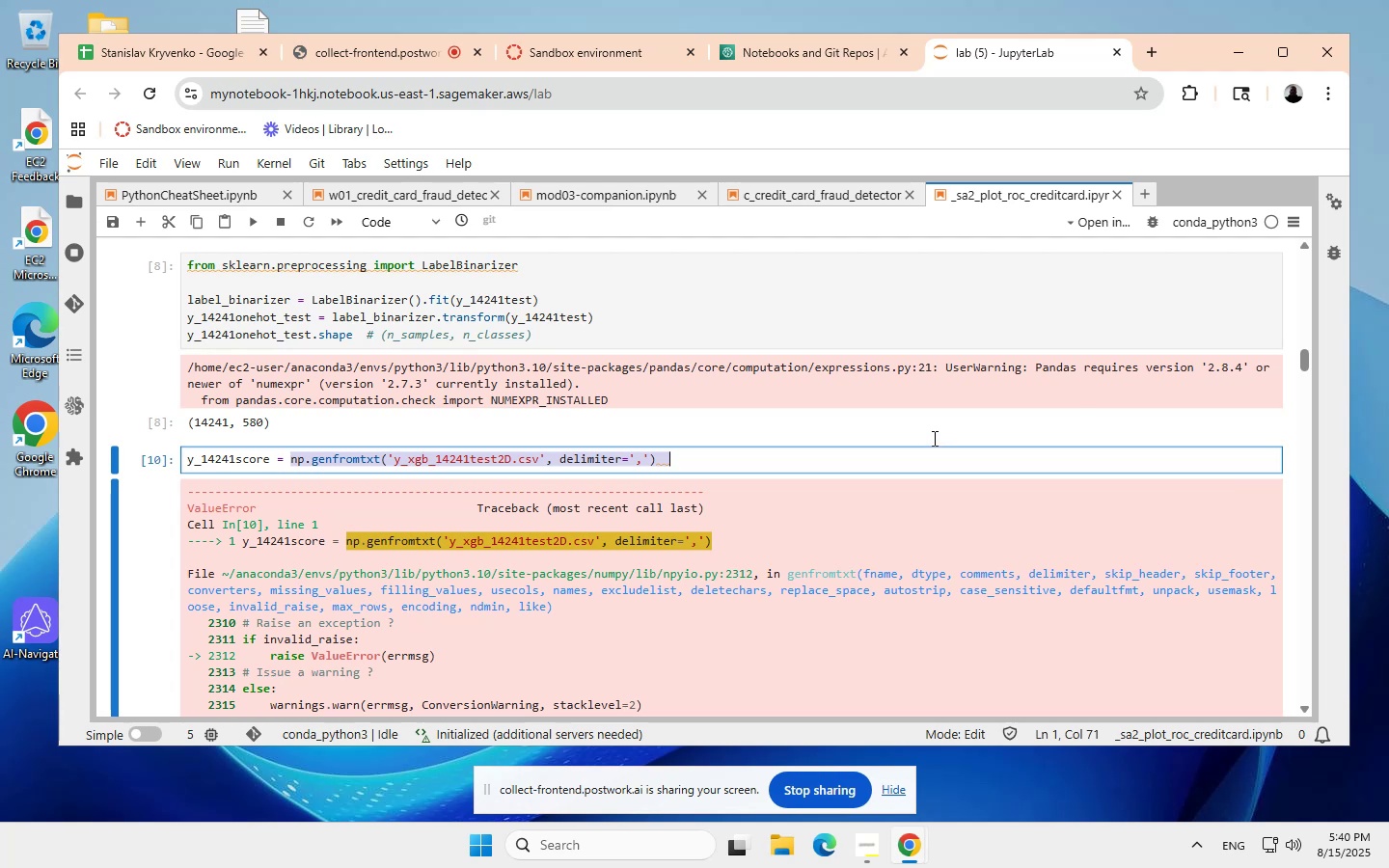 
wait(27.54)
 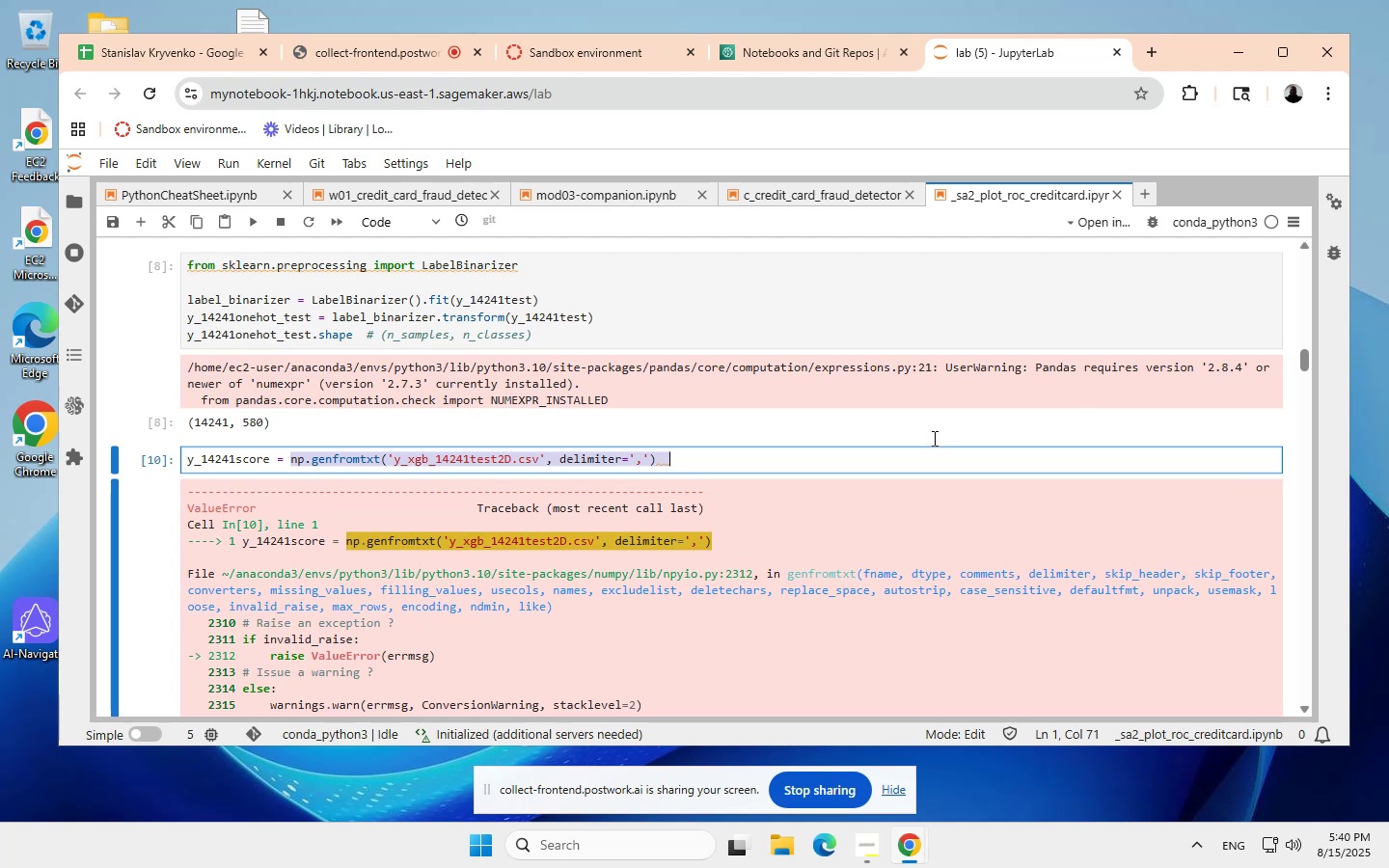 
scroll: coordinate [841, 420], scroll_direction: none, amount: 0.0
 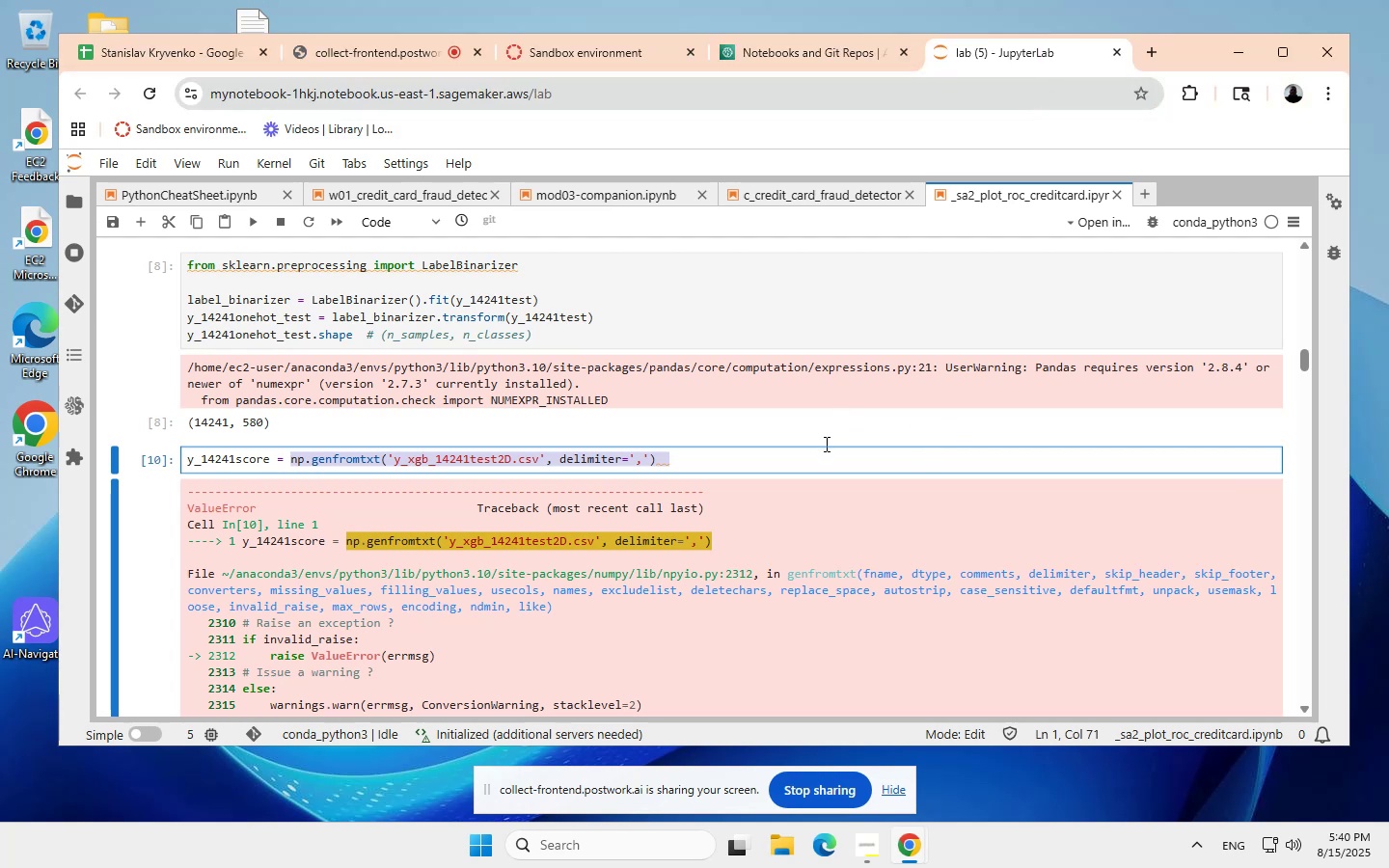 
wait(6.37)
 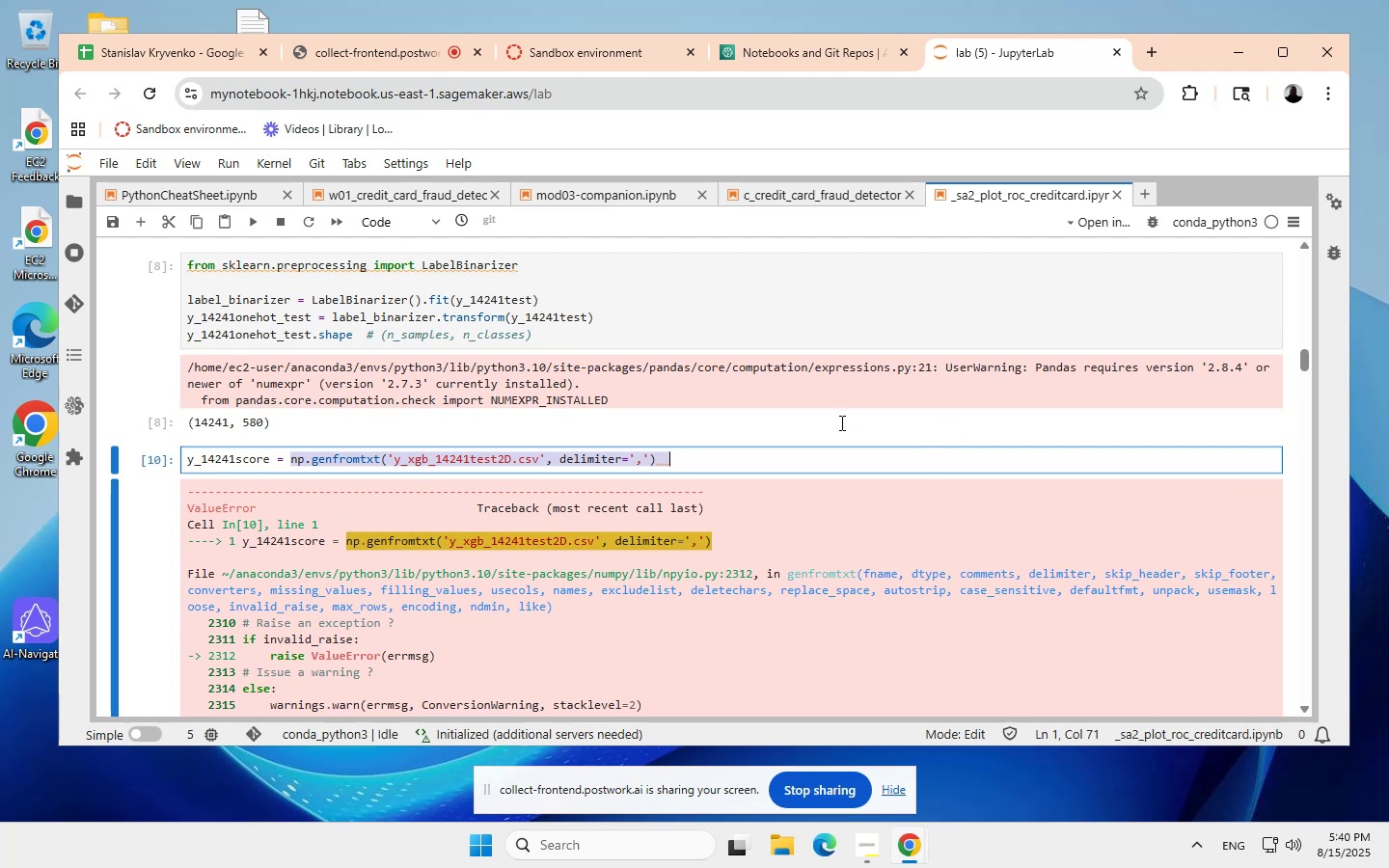 
scroll: coordinate [834, 435], scroll_direction: down, amount: 1.0
 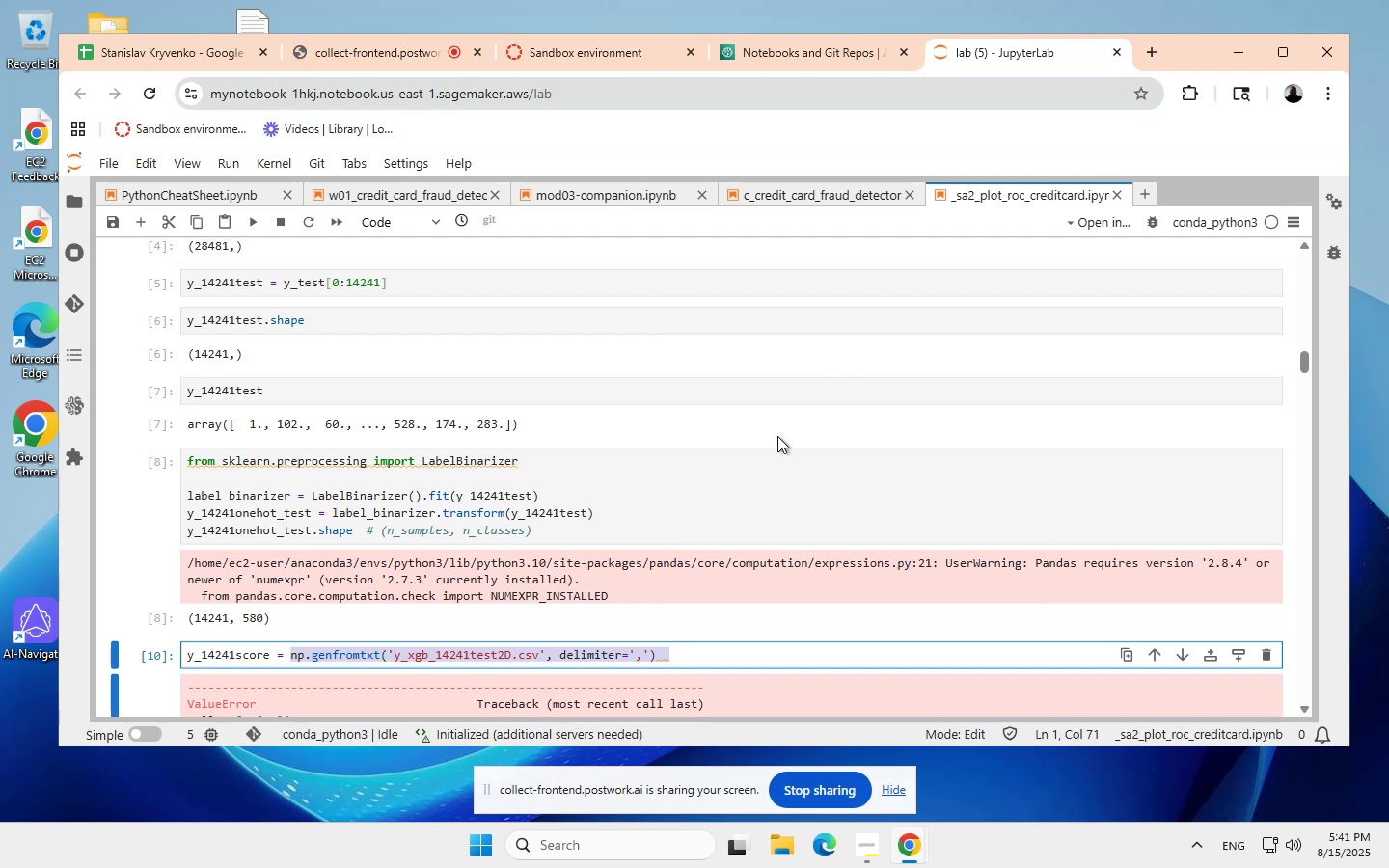 
wait(19.61)
 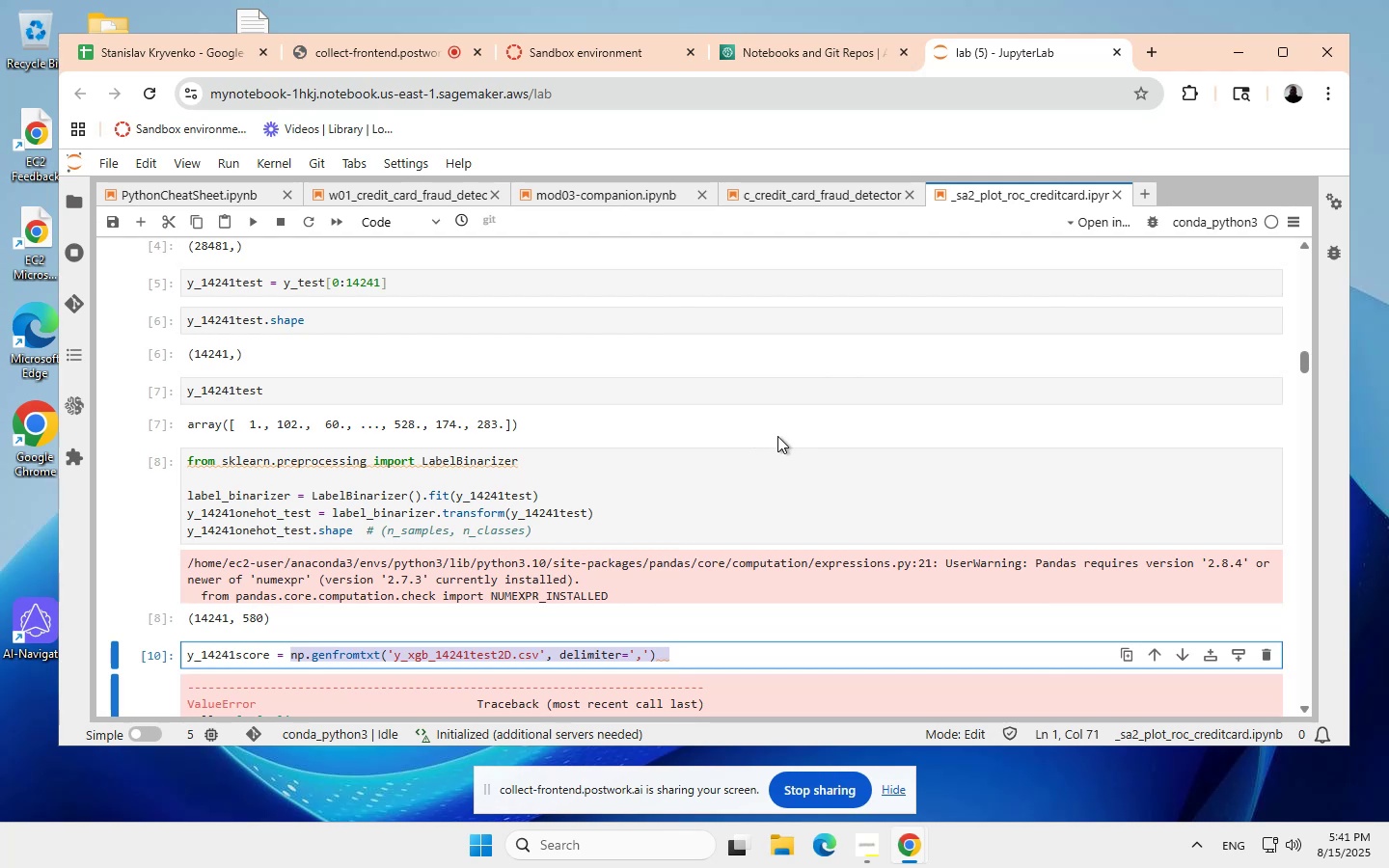 
scroll: coordinate [777, 457], scroll_direction: none, amount: 0.0
 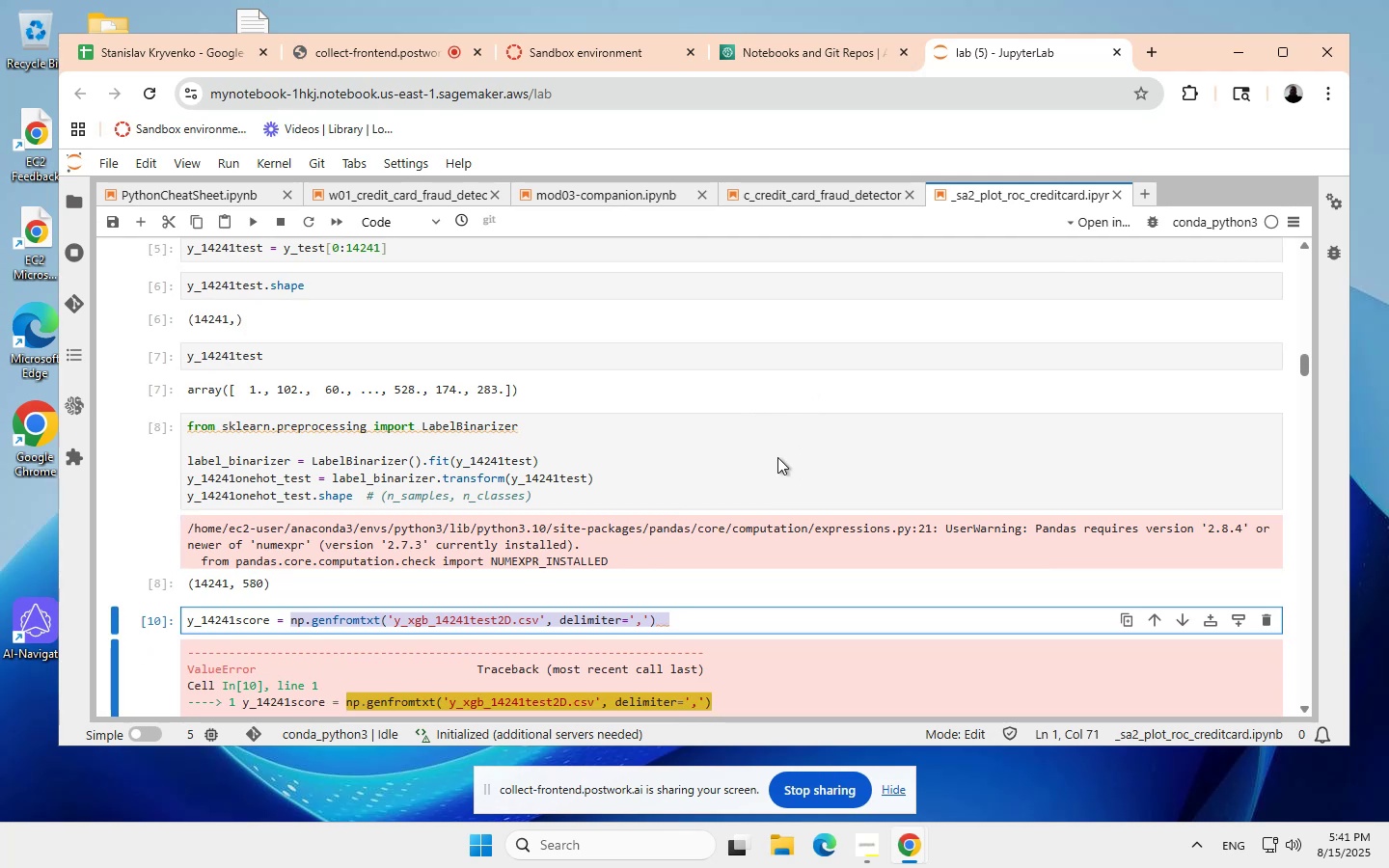 
scroll: coordinate [741, 432], scroll_direction: down, amount: 1.0
 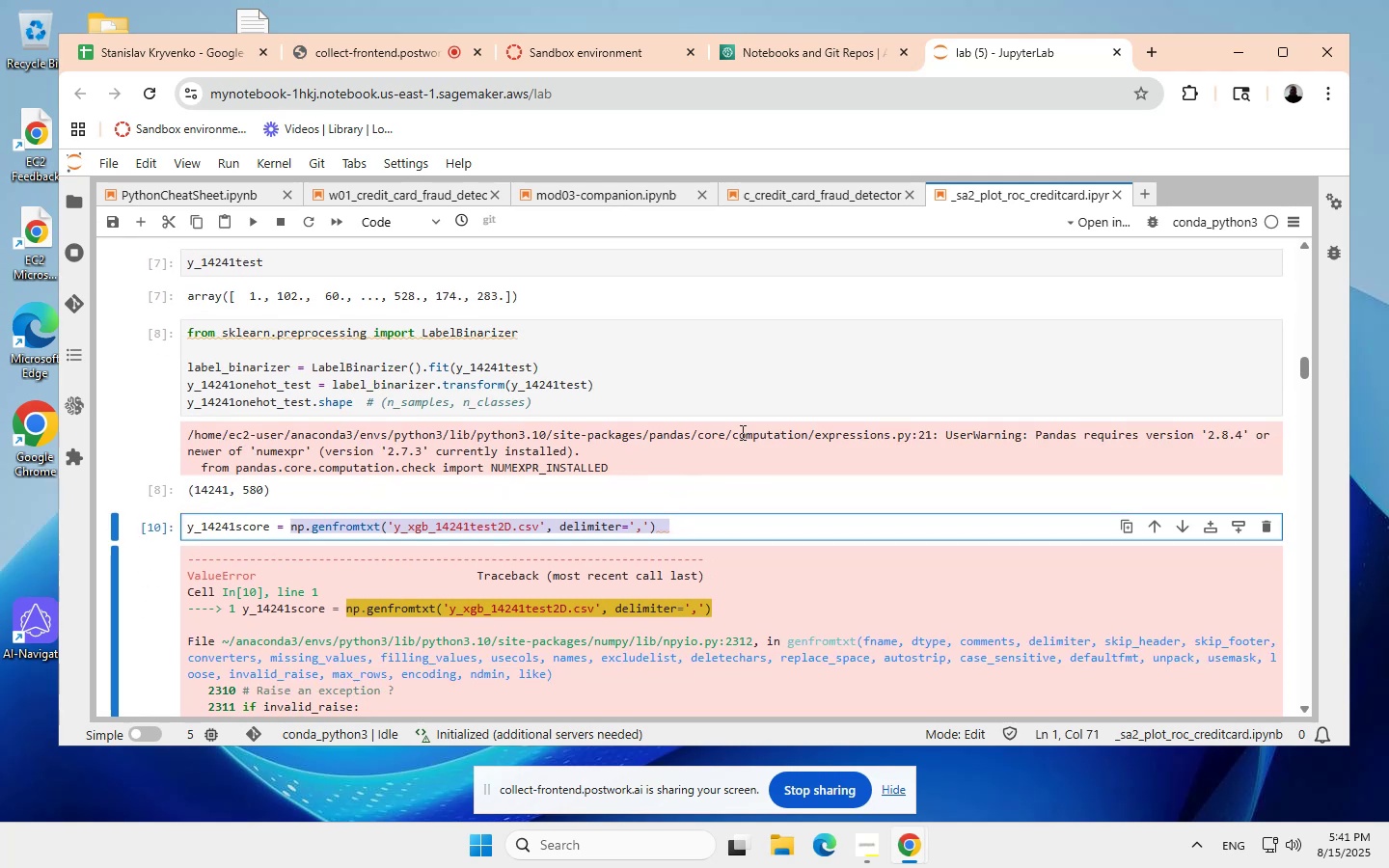 
scroll: coordinate [741, 432], scroll_direction: none, amount: 0.0
 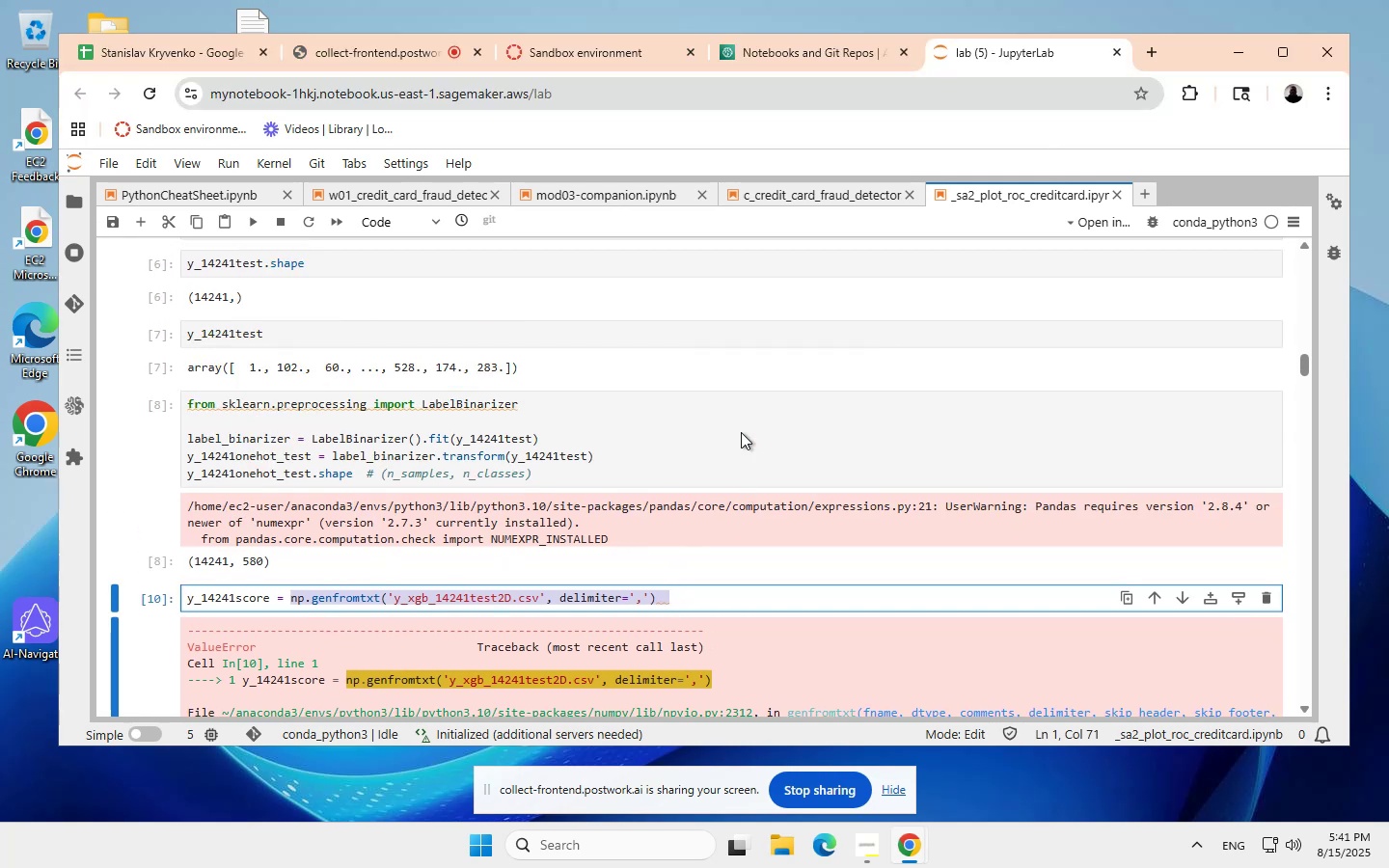 
scroll: coordinate [741, 432], scroll_direction: down, amount: 1.0
 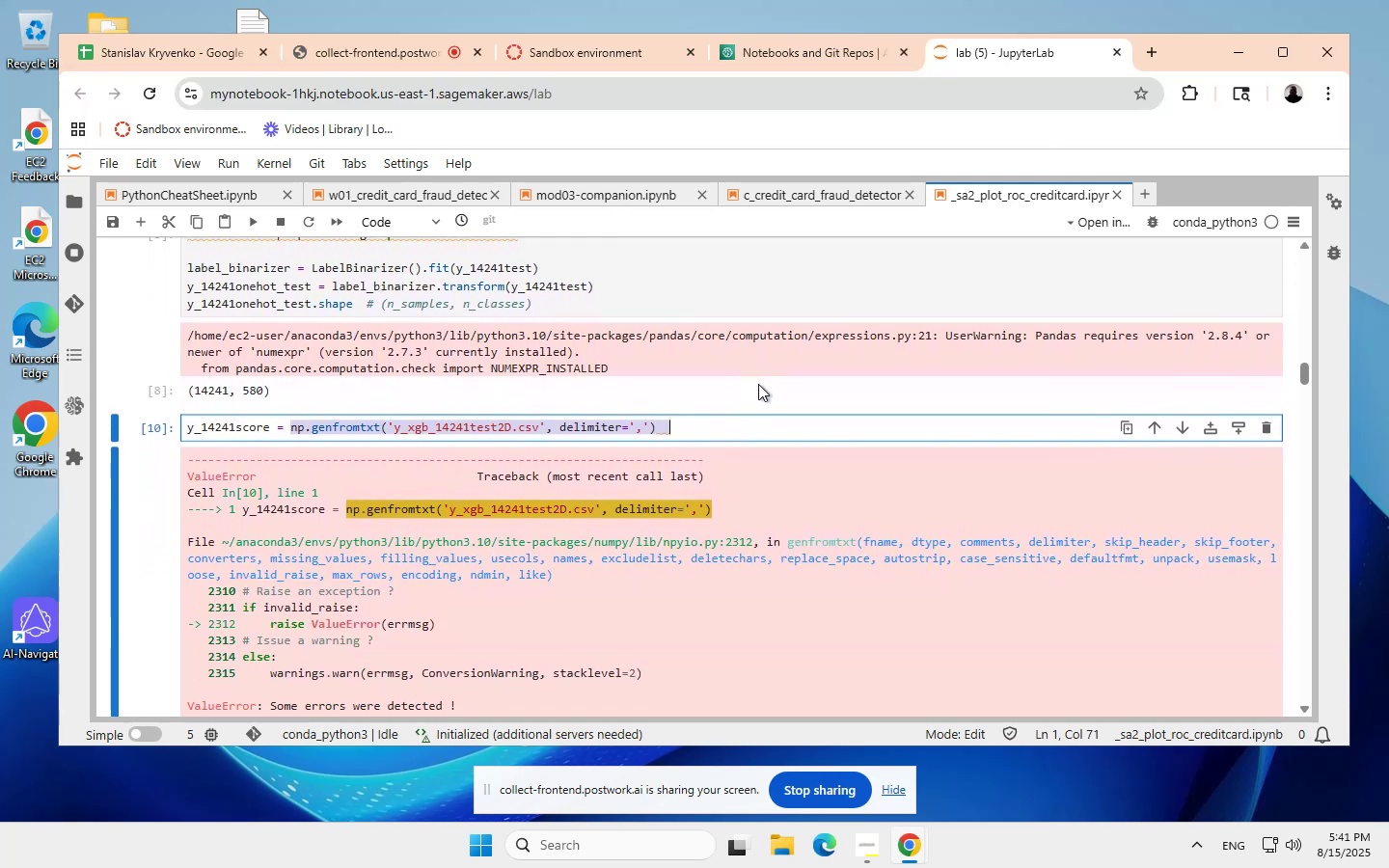 
scroll: coordinate [756, 436], scroll_direction: none, amount: 0.0
 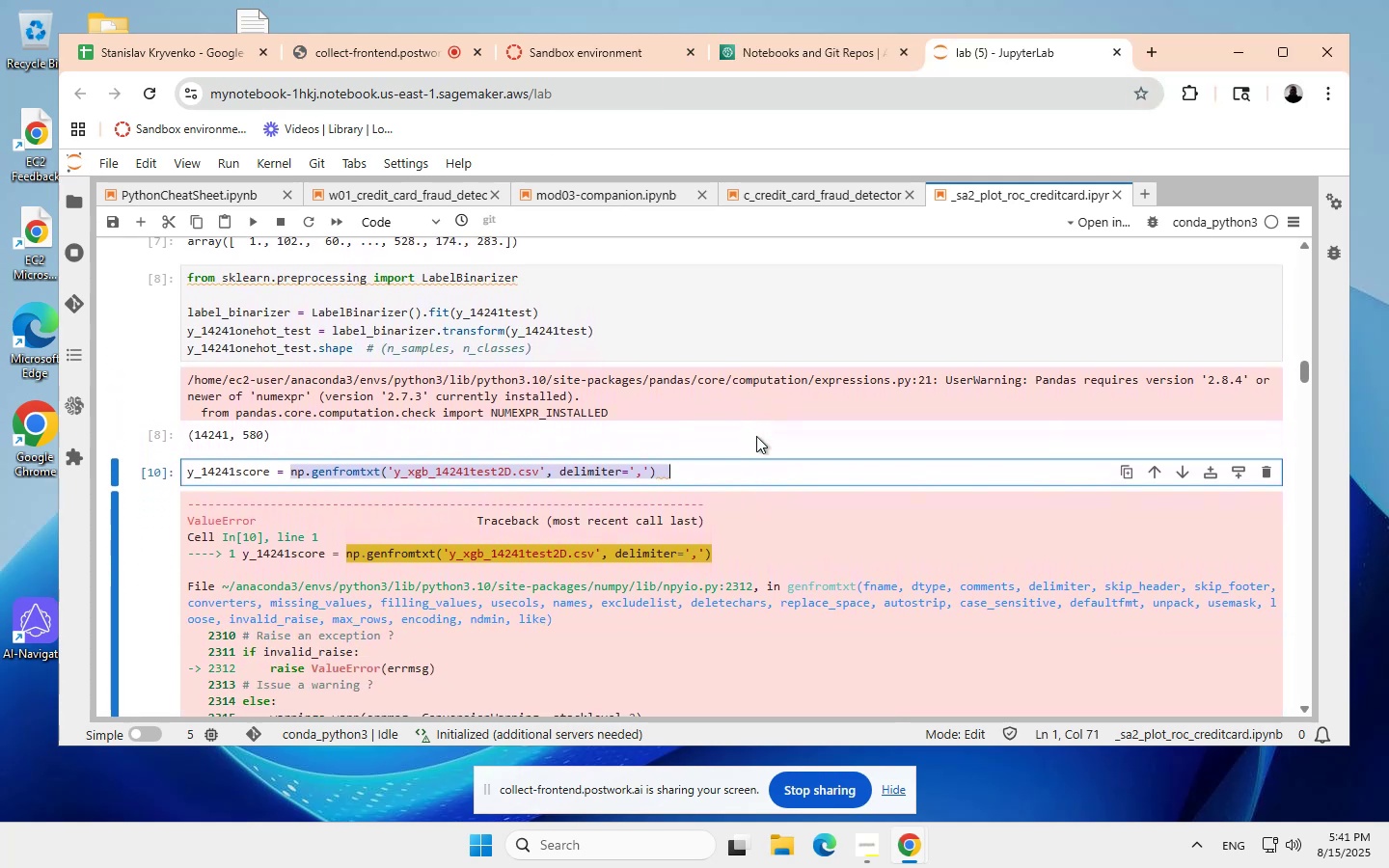 
scroll: coordinate [756, 436], scroll_direction: down, amount: 1.0
 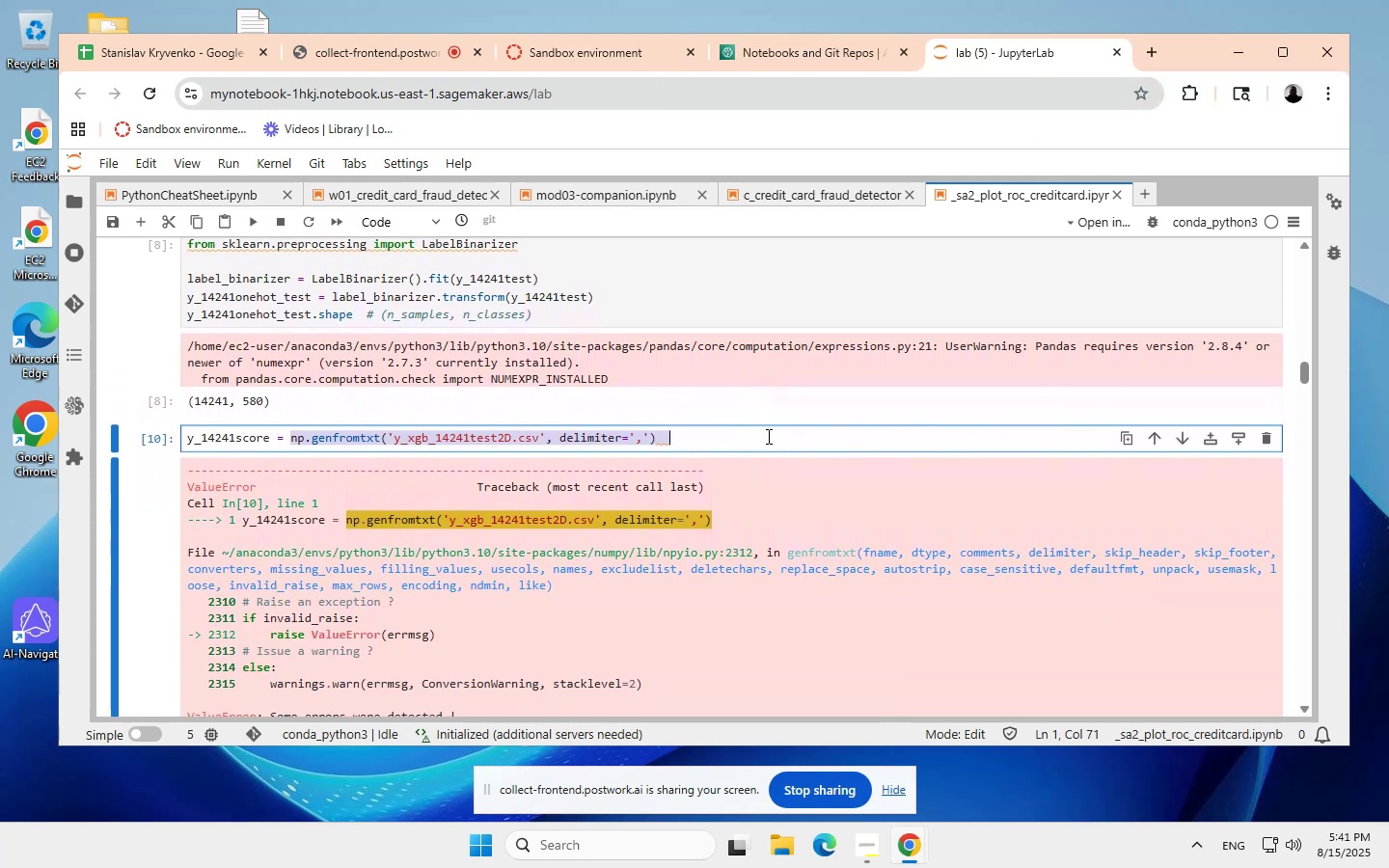 
scroll: coordinate [769, 435], scroll_direction: none, amount: 0.0
 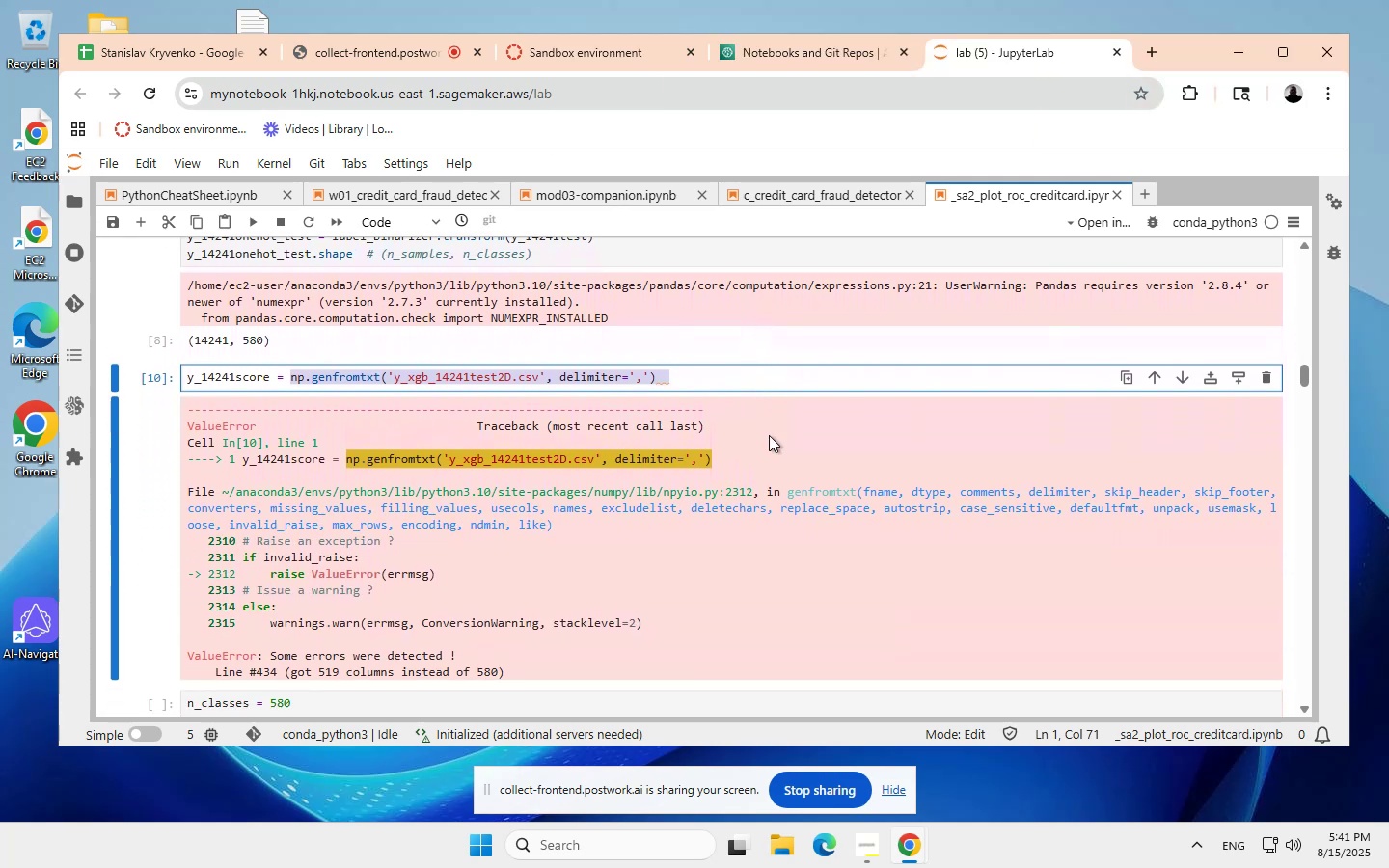 
scroll: coordinate [769, 435], scroll_direction: down, amount: 1.0
 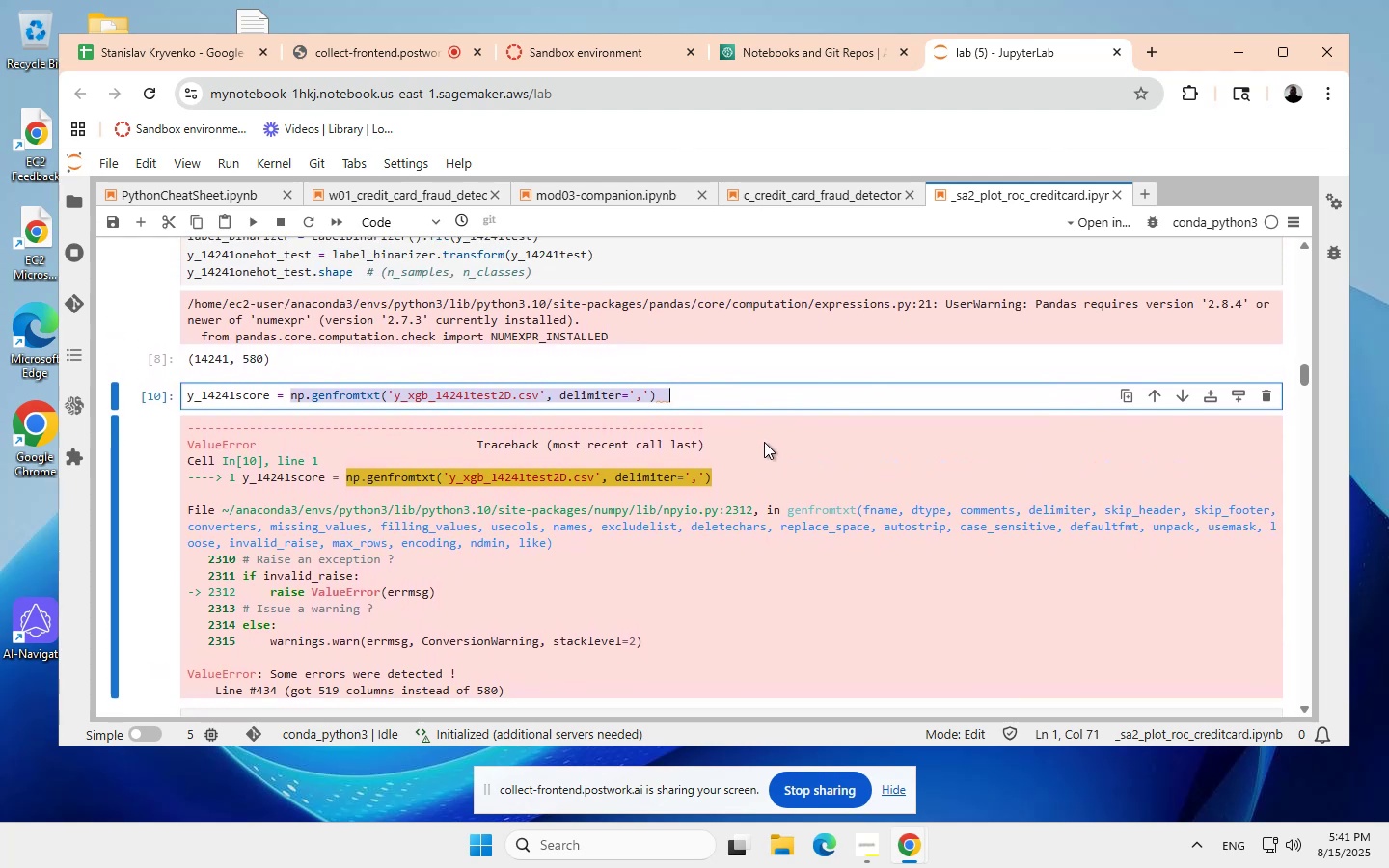 
scroll: coordinate [764, 444], scroll_direction: none, amount: 0.0
 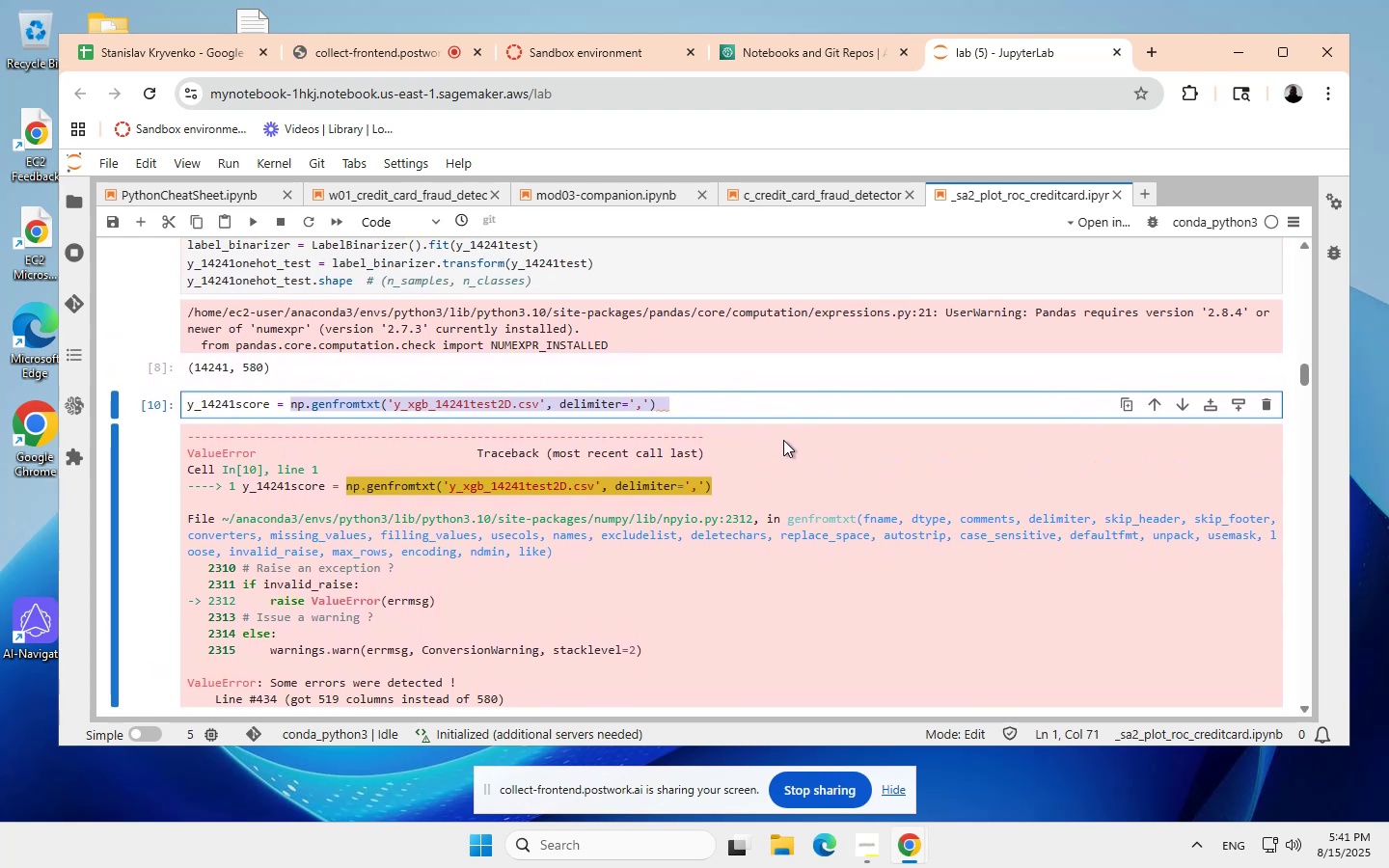 
wait(12.3)
 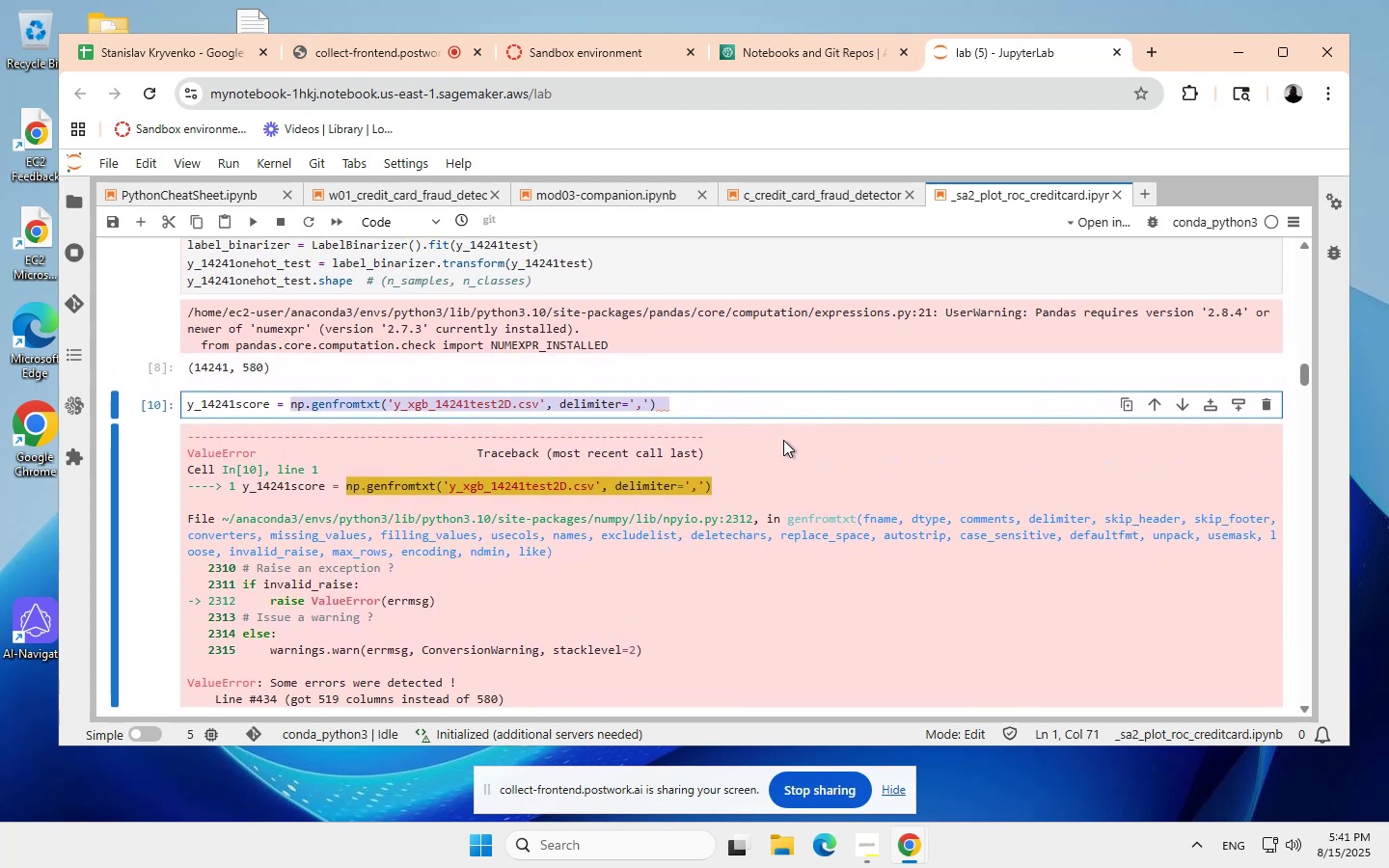 
scroll: coordinate [810, 439], scroll_direction: down, amount: 1.0
 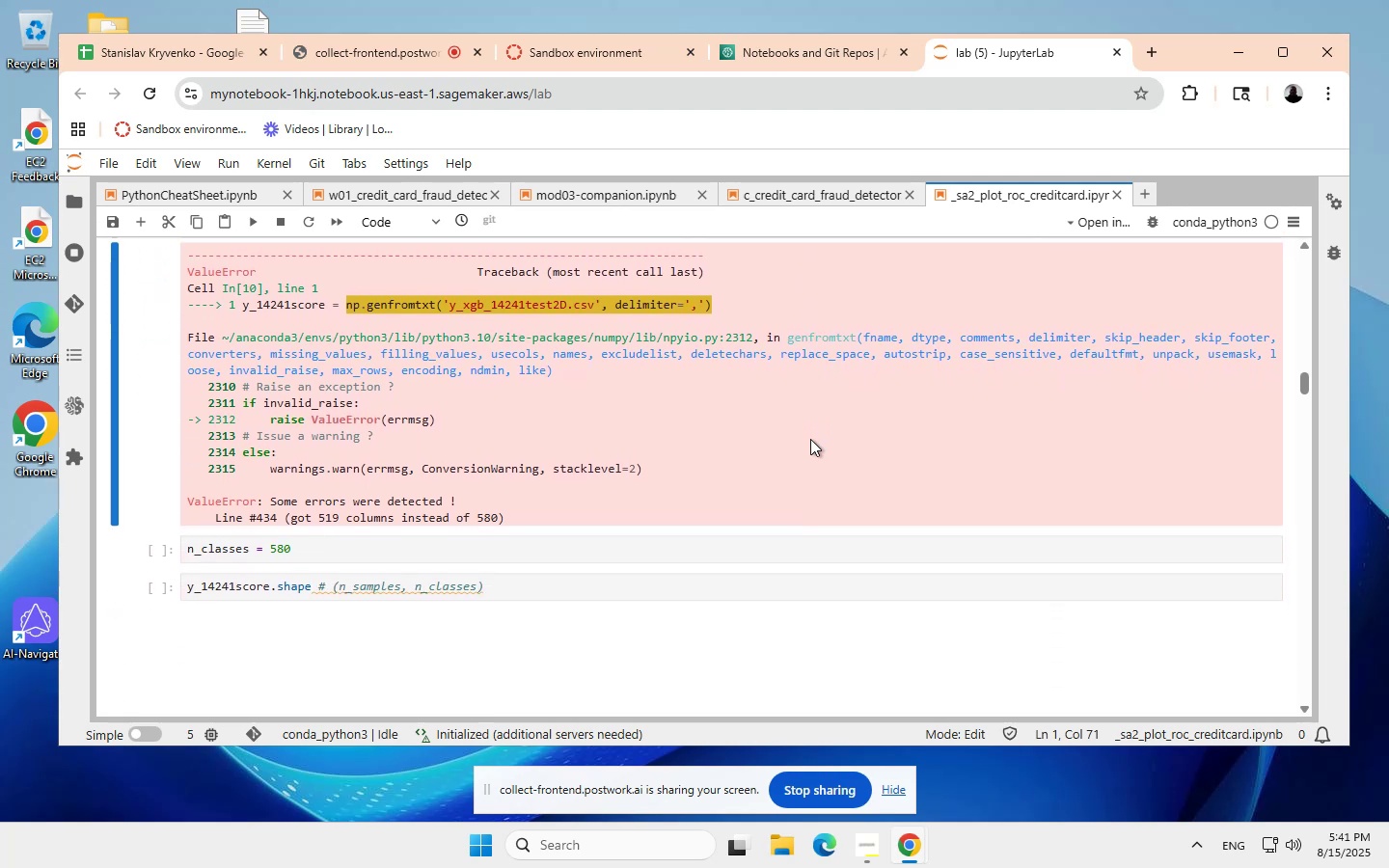 
scroll: coordinate [794, 388], scroll_direction: none, amount: 0.0
 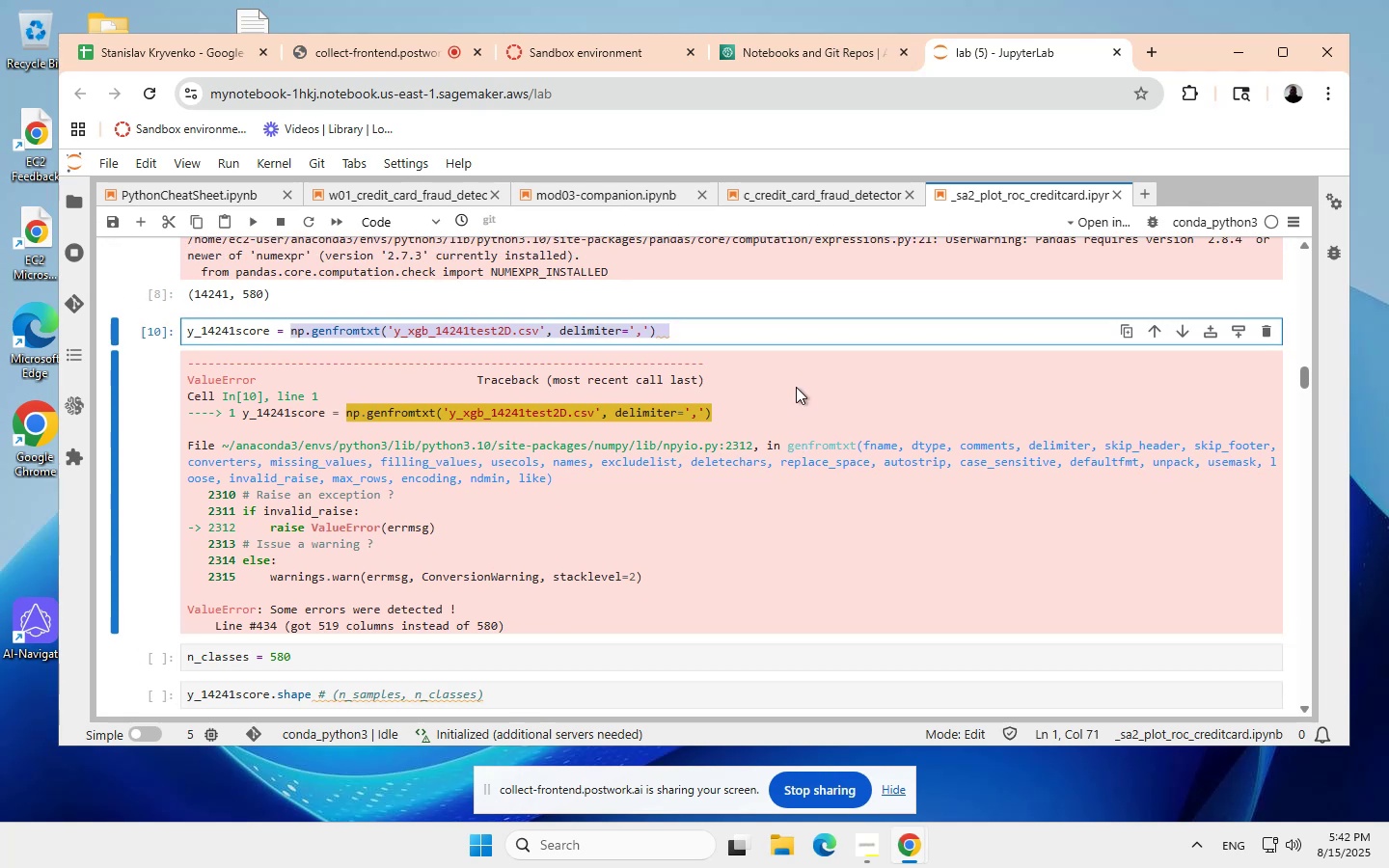 
wait(8.08)
 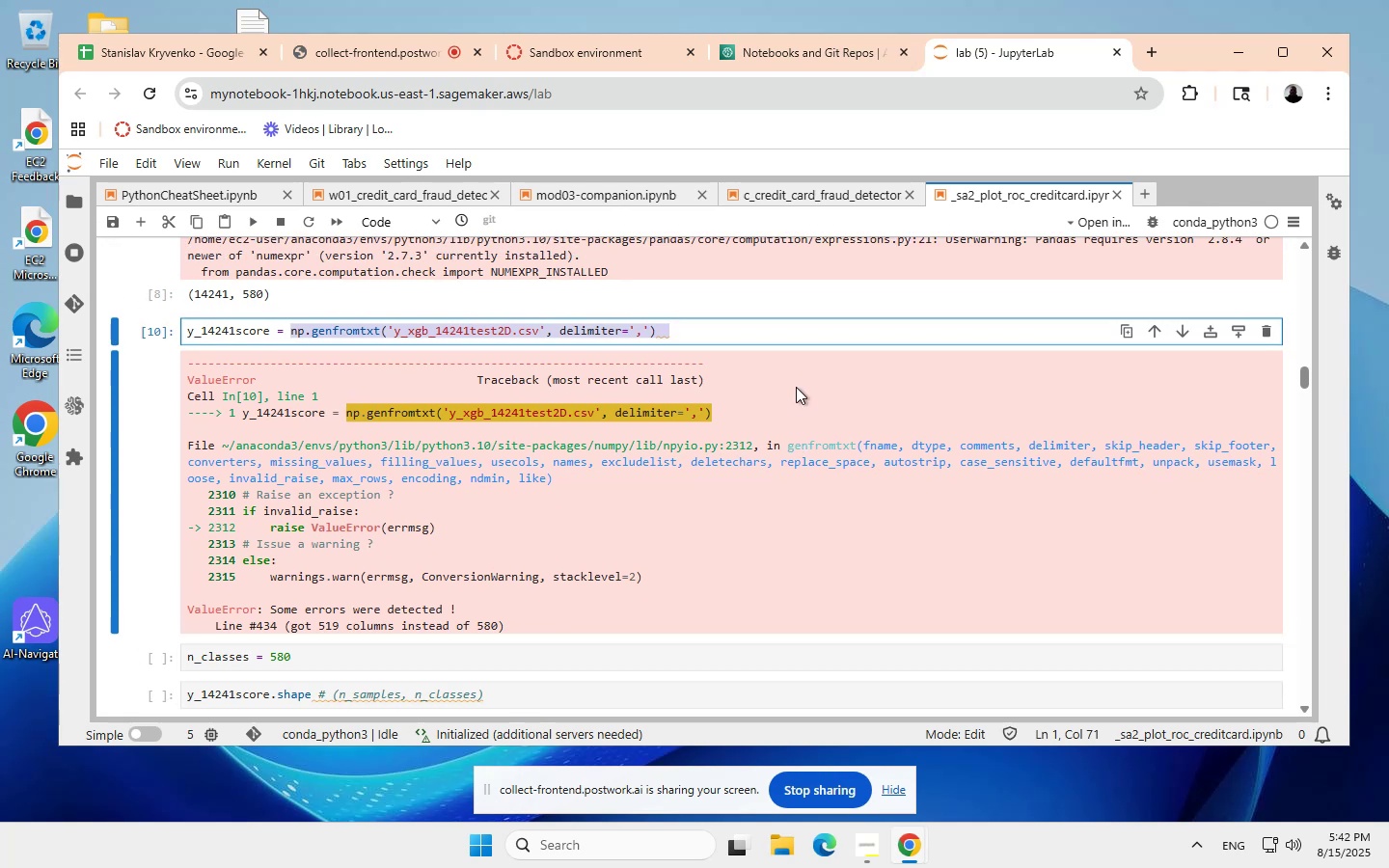 
scroll: coordinate [785, 395], scroll_direction: up, amount: 1.0
 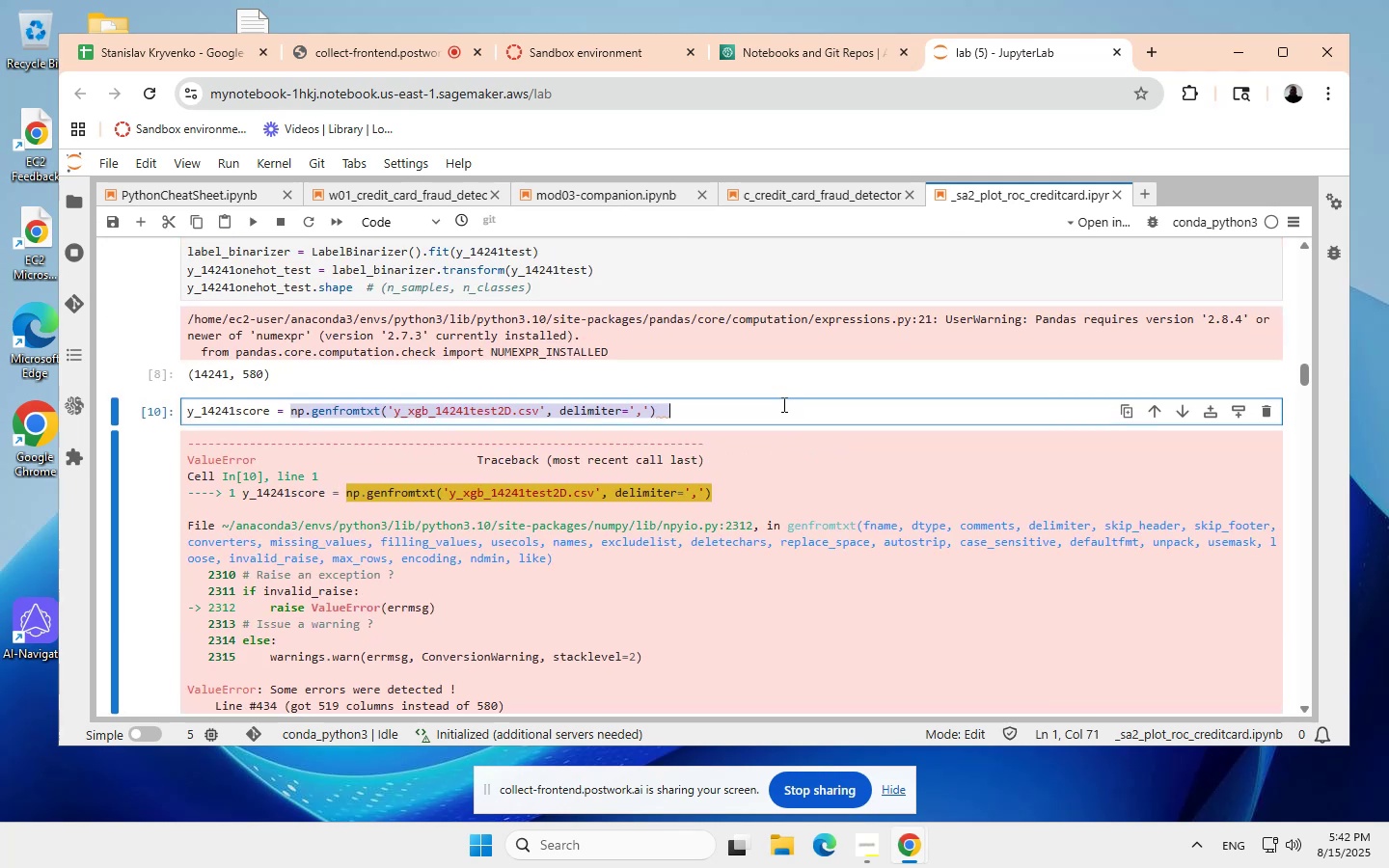 
scroll: coordinate [774, 418], scroll_direction: none, amount: 0.0
 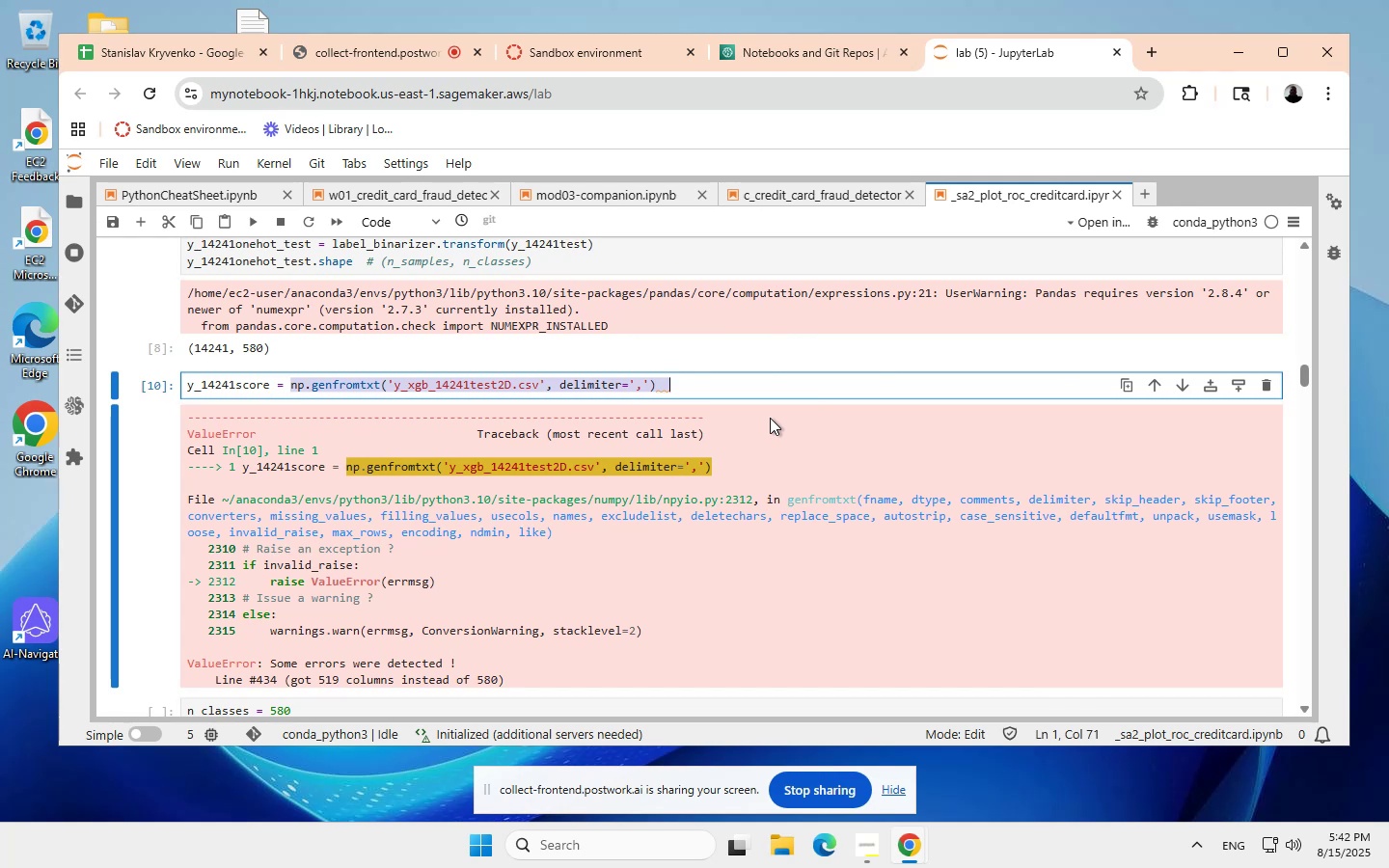 
wait(9.34)
 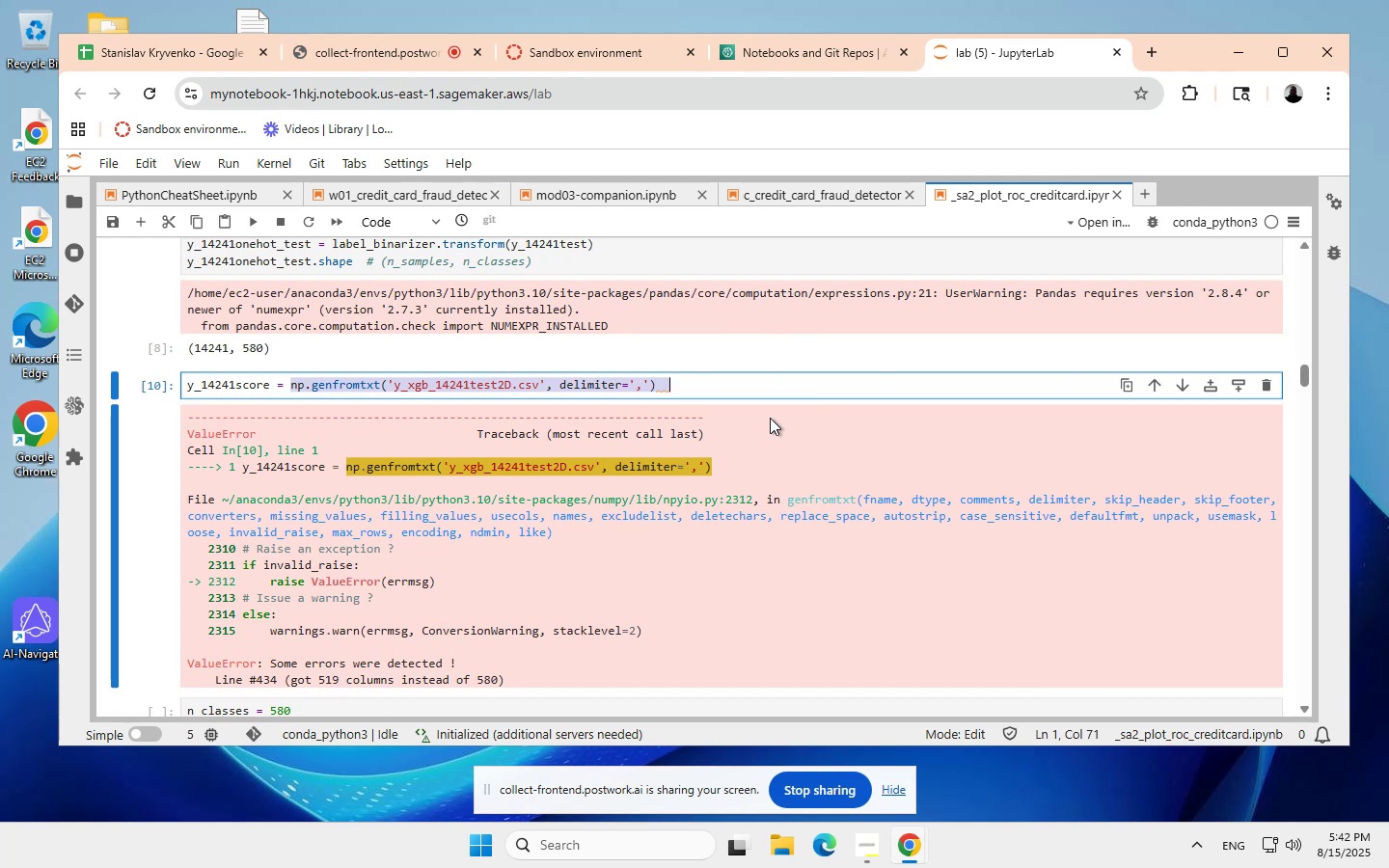 
scroll: coordinate [765, 440], scroll_direction: none, amount: 0.0
 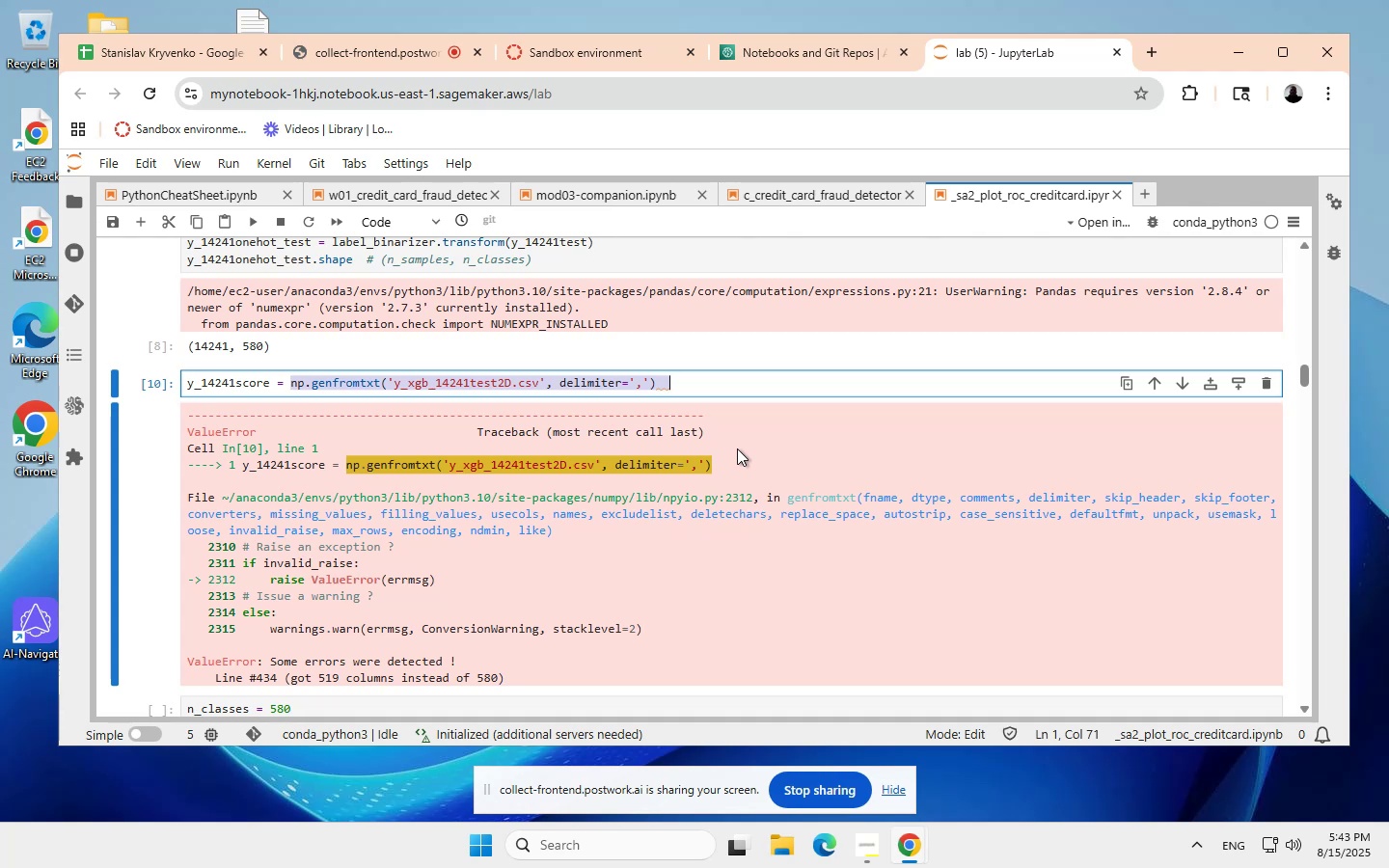 
wait(89.09)
 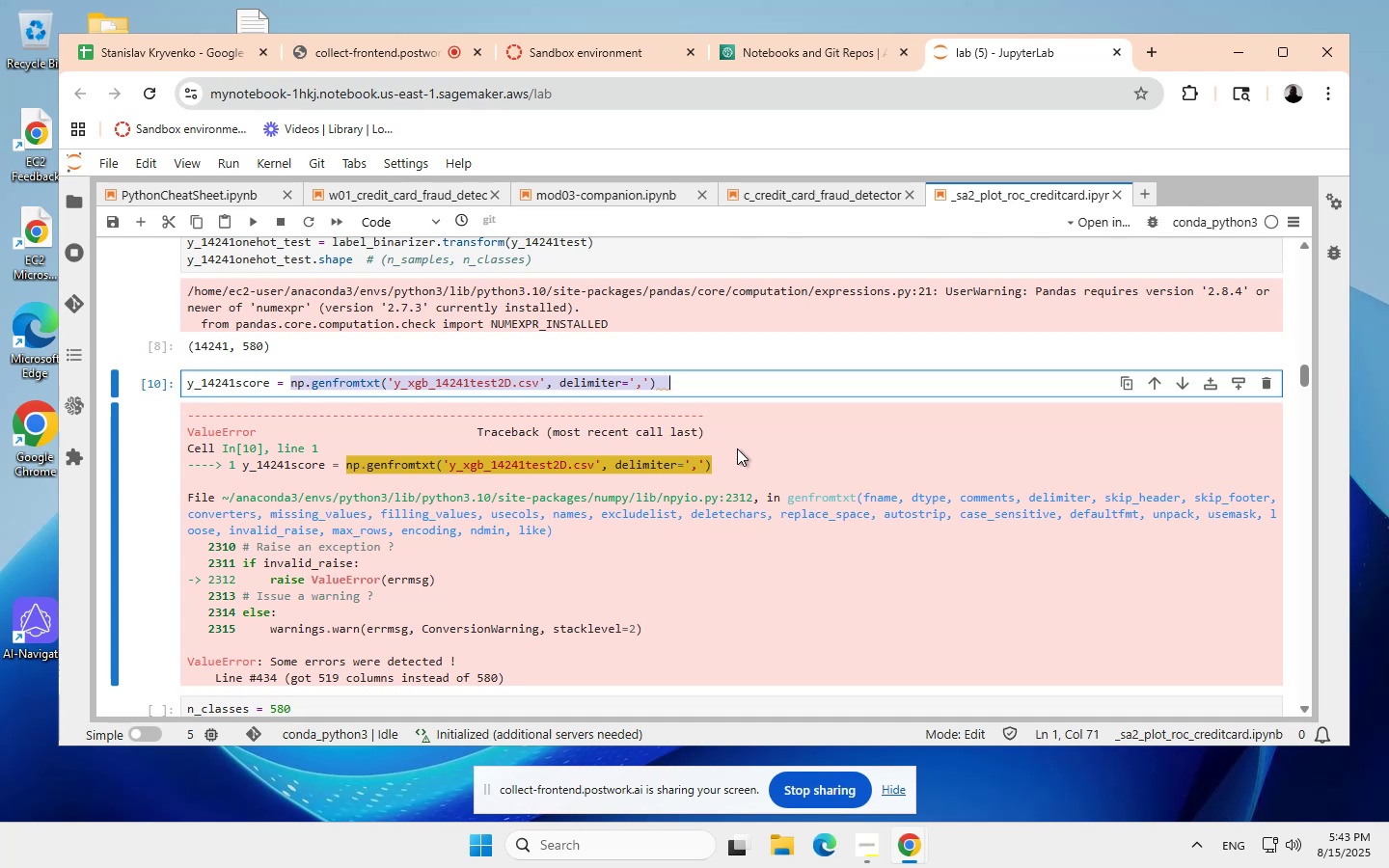 
scroll: coordinate [750, 403], scroll_direction: none, amount: 0.0
 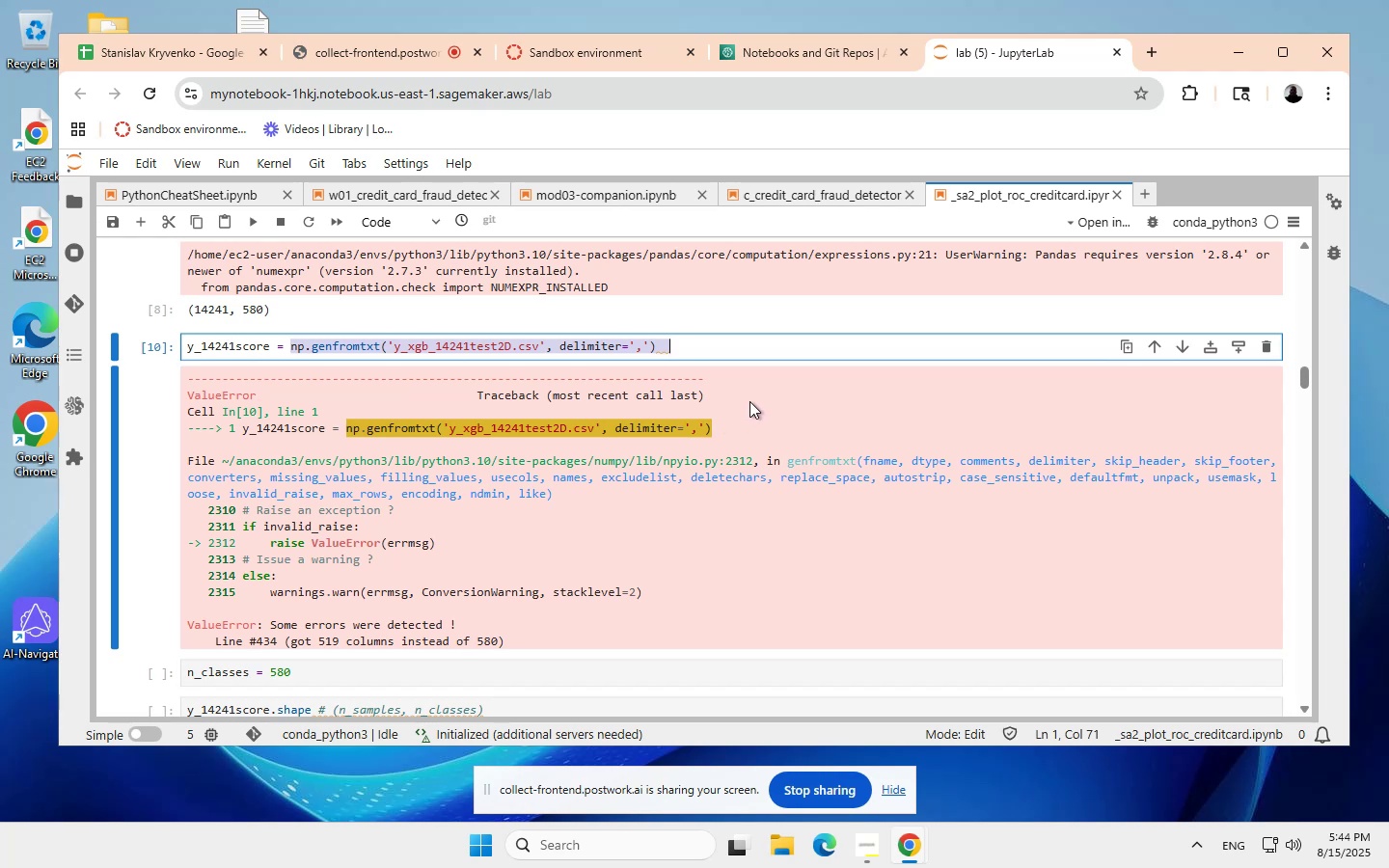 
wait(24.39)
 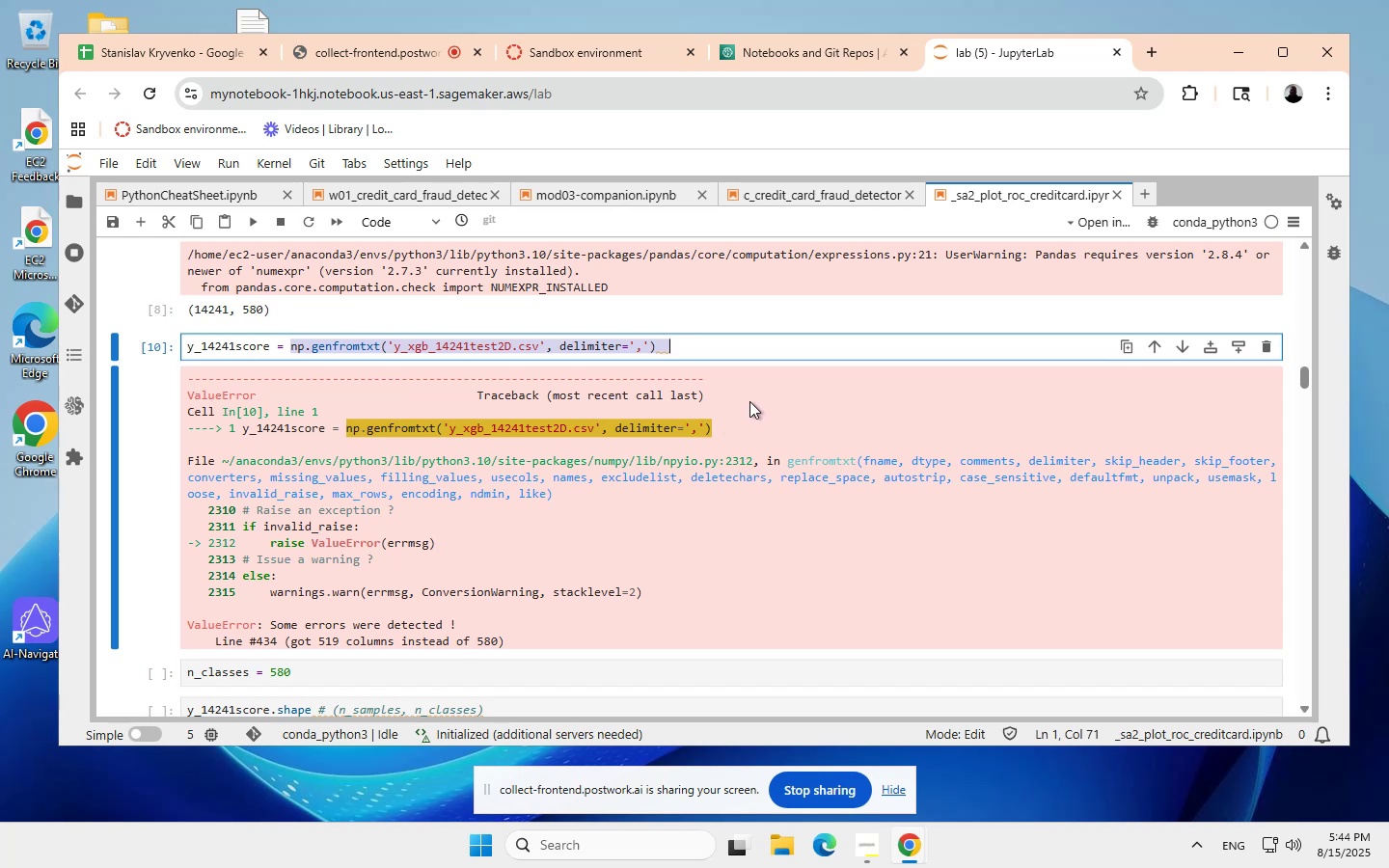 
scroll: coordinate [682, 508], scroll_direction: up, amount: 1.0
 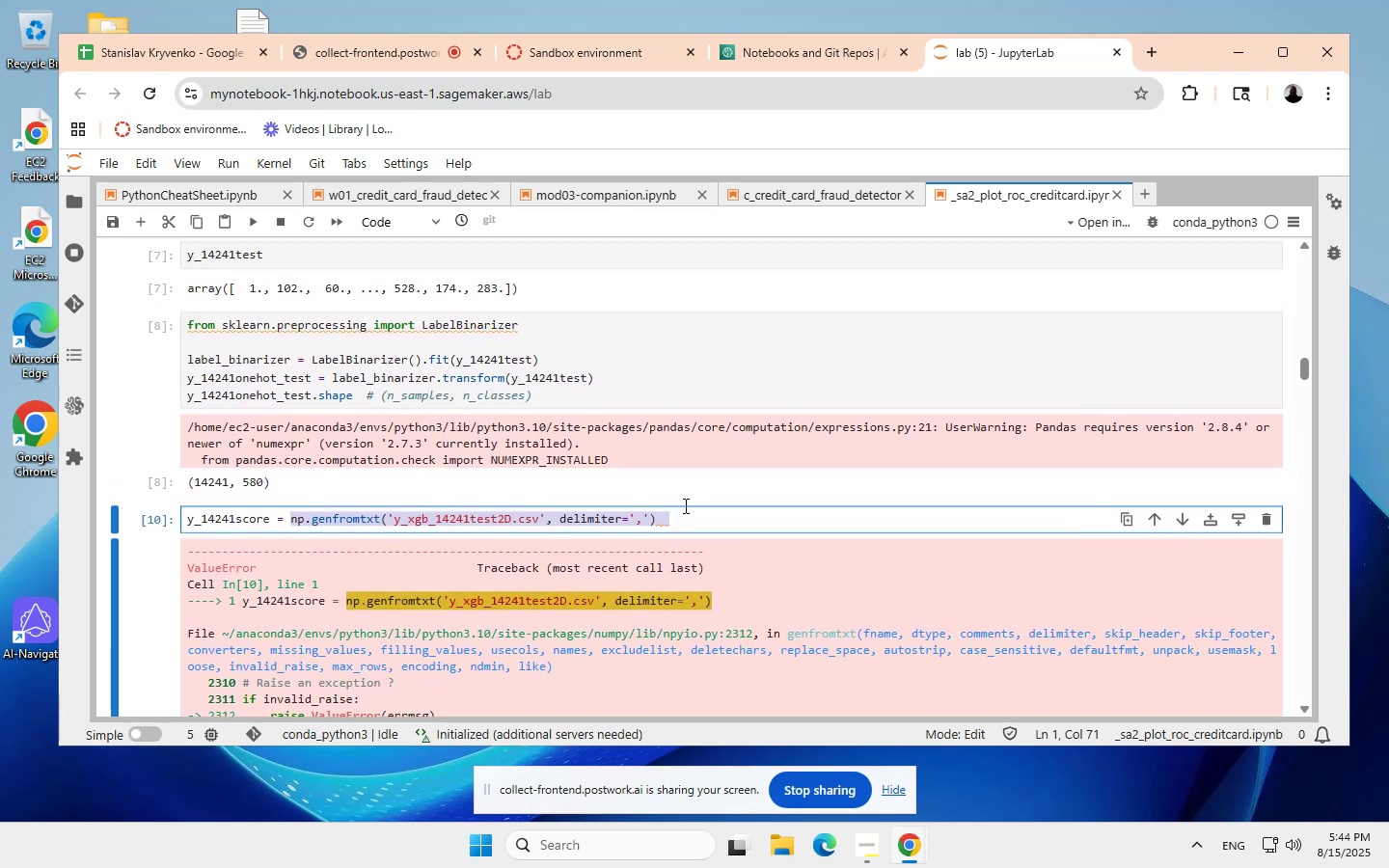 
scroll: coordinate [609, 430], scroll_direction: none, amount: 0.0
 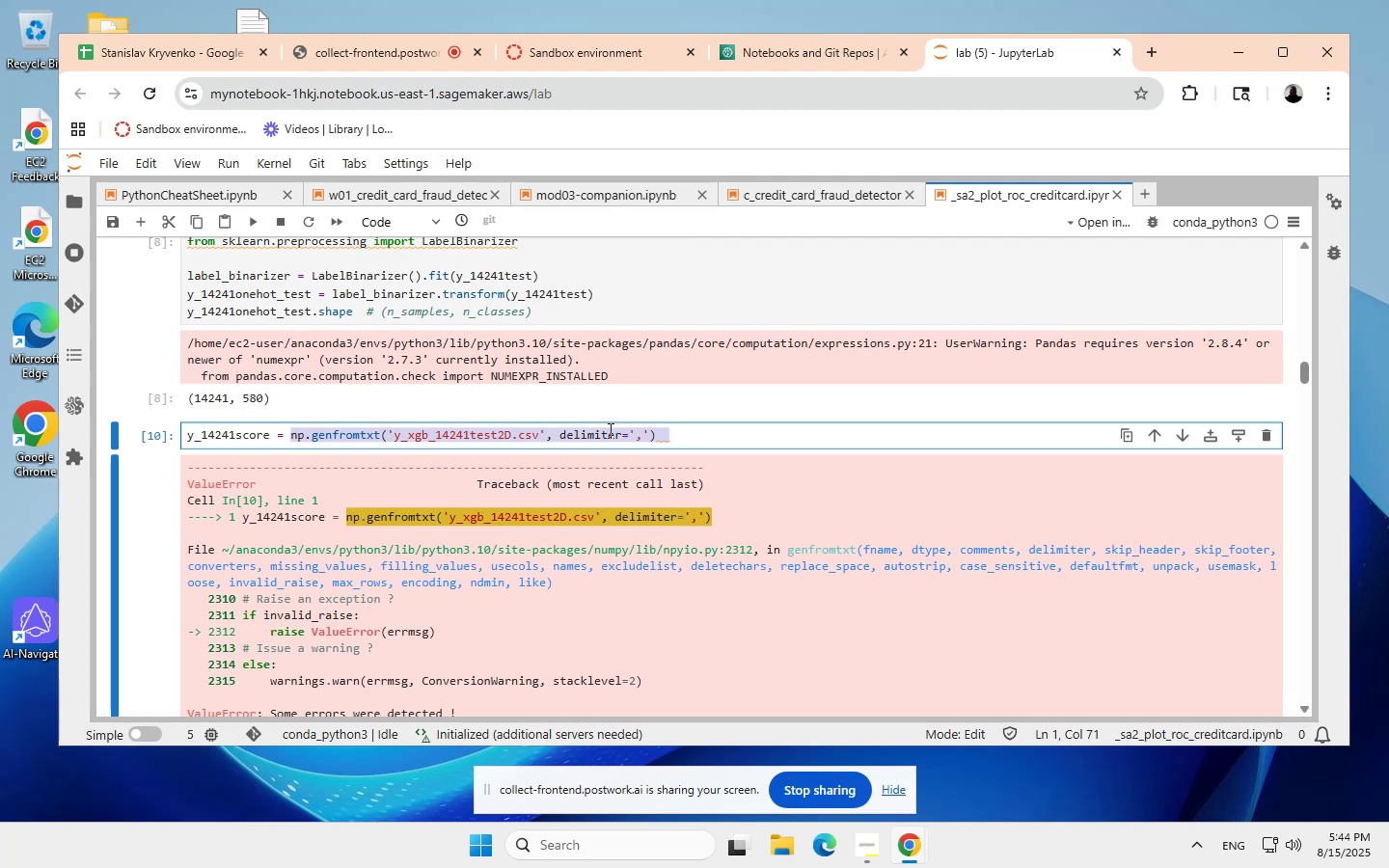 
right_click([609, 430])
 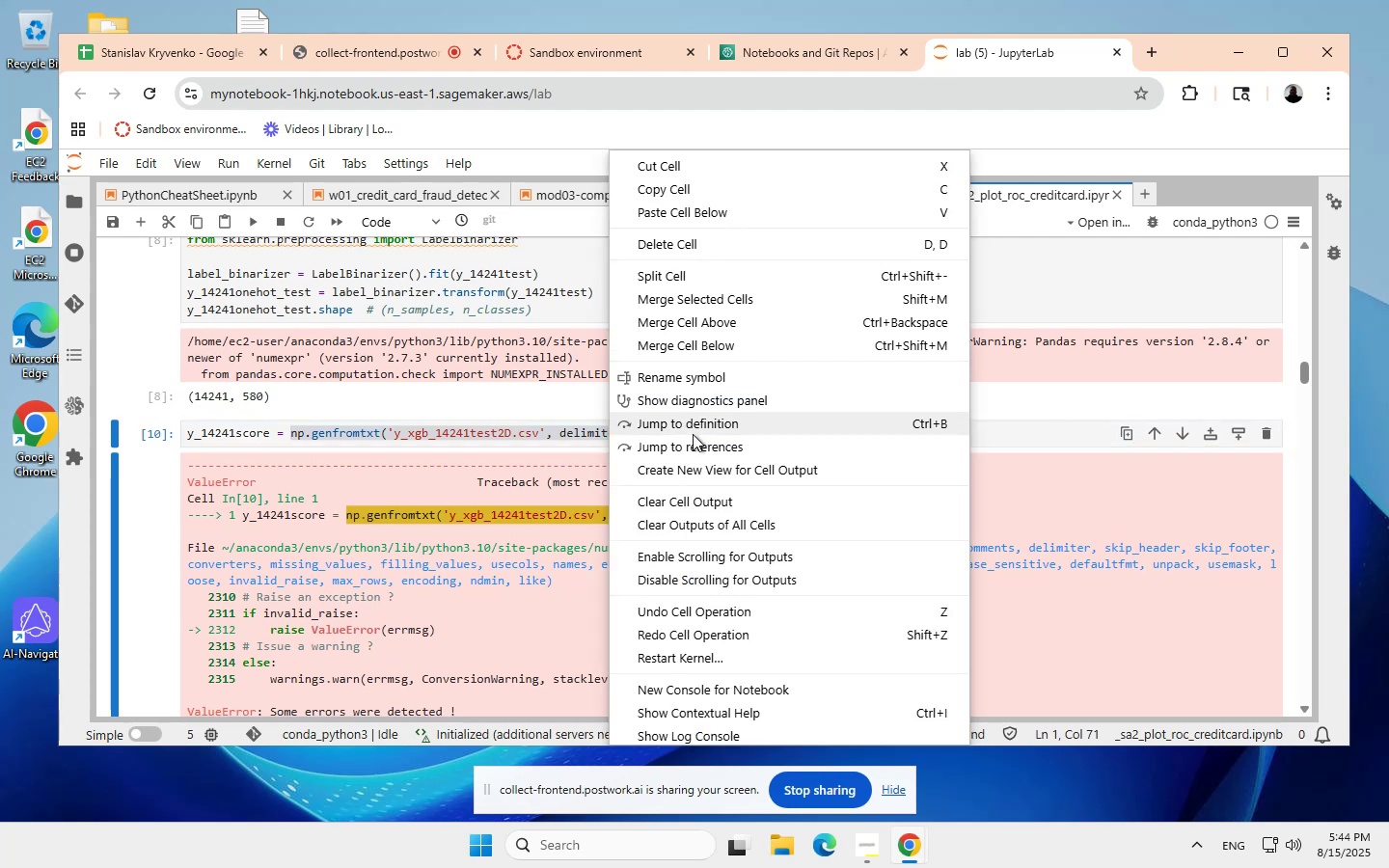 
wait(6.15)
 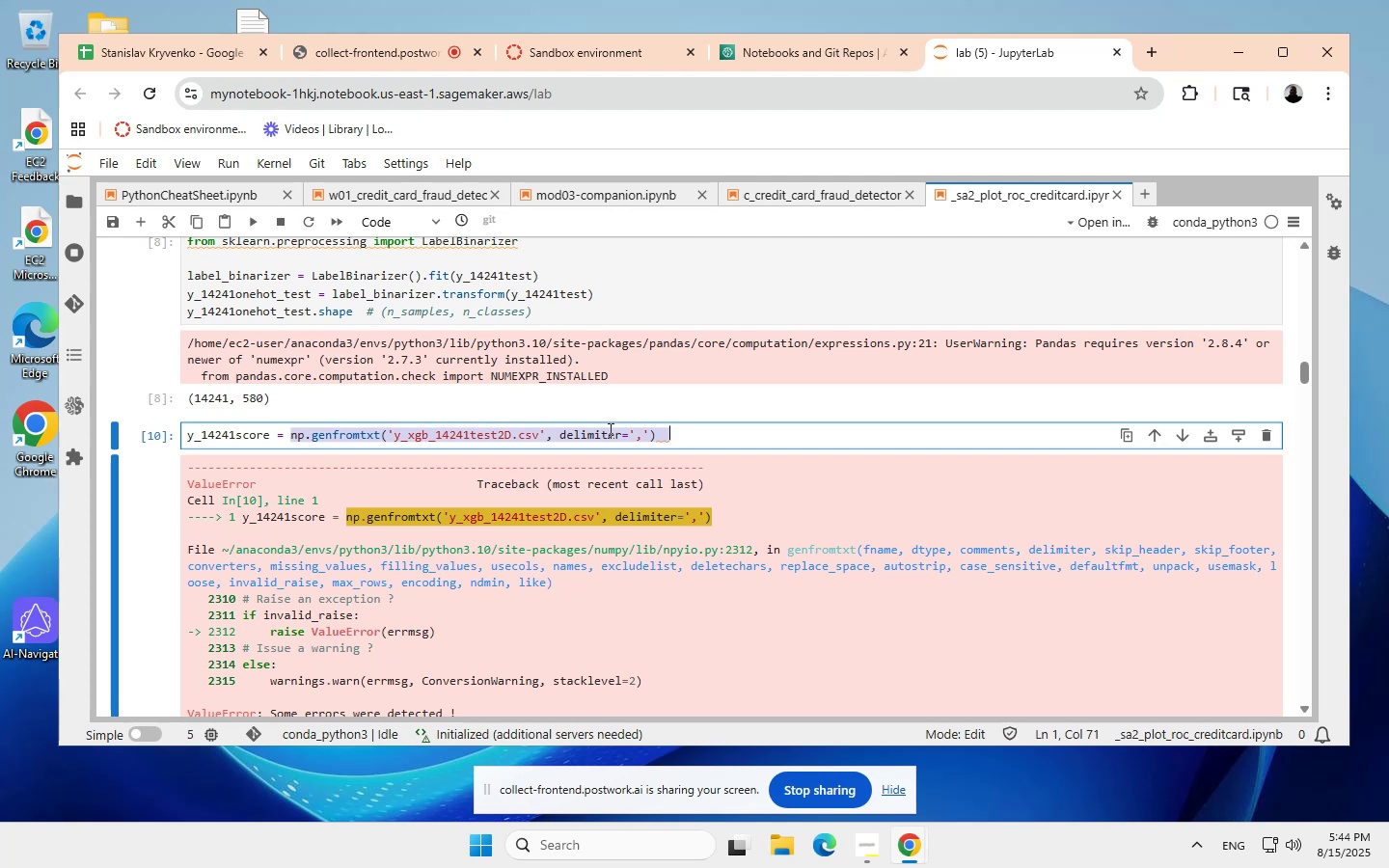 
left_click([506, 435])
 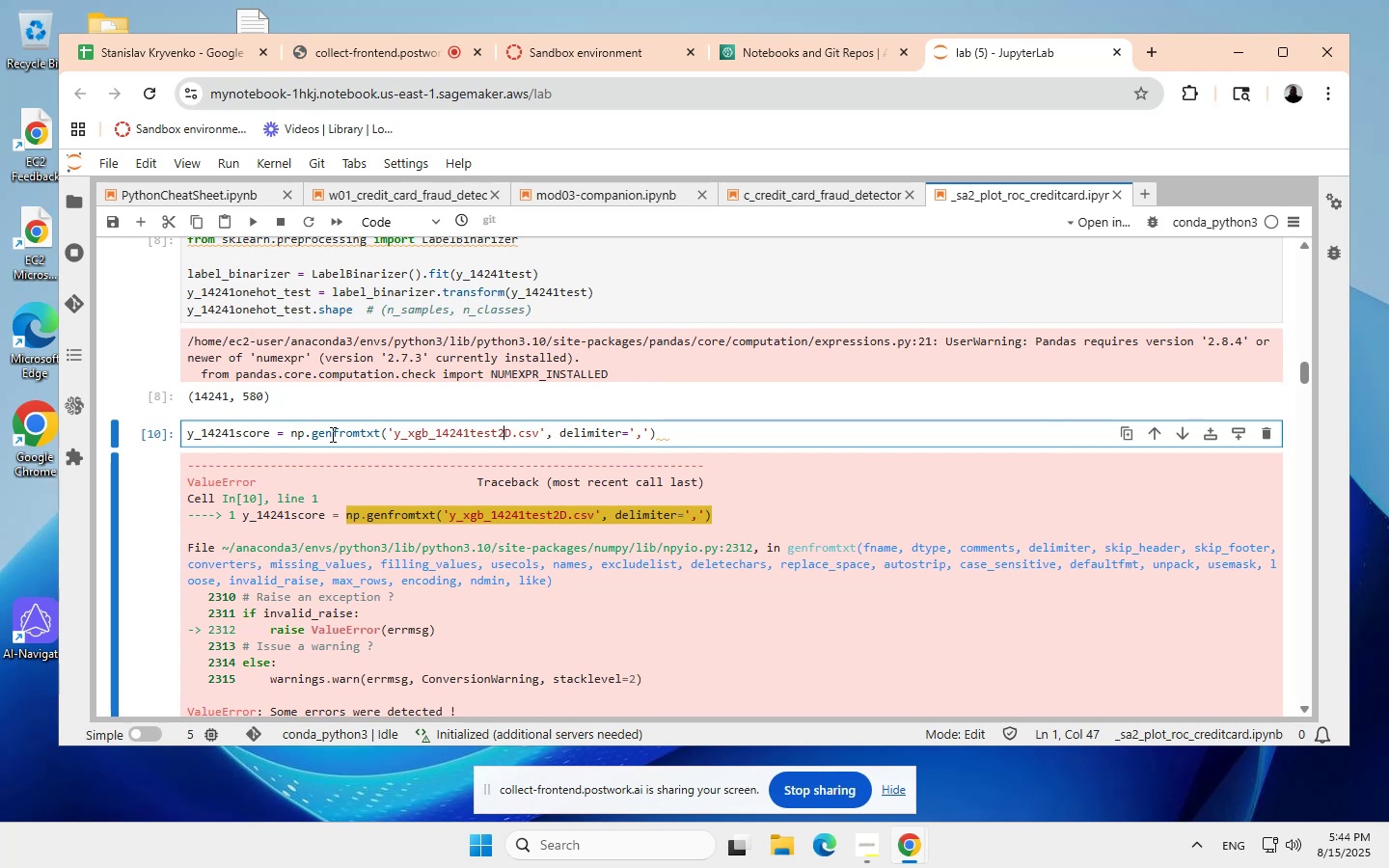 
left_click_drag(start_coordinate=[294, 431], to_coordinate=[676, 442])
 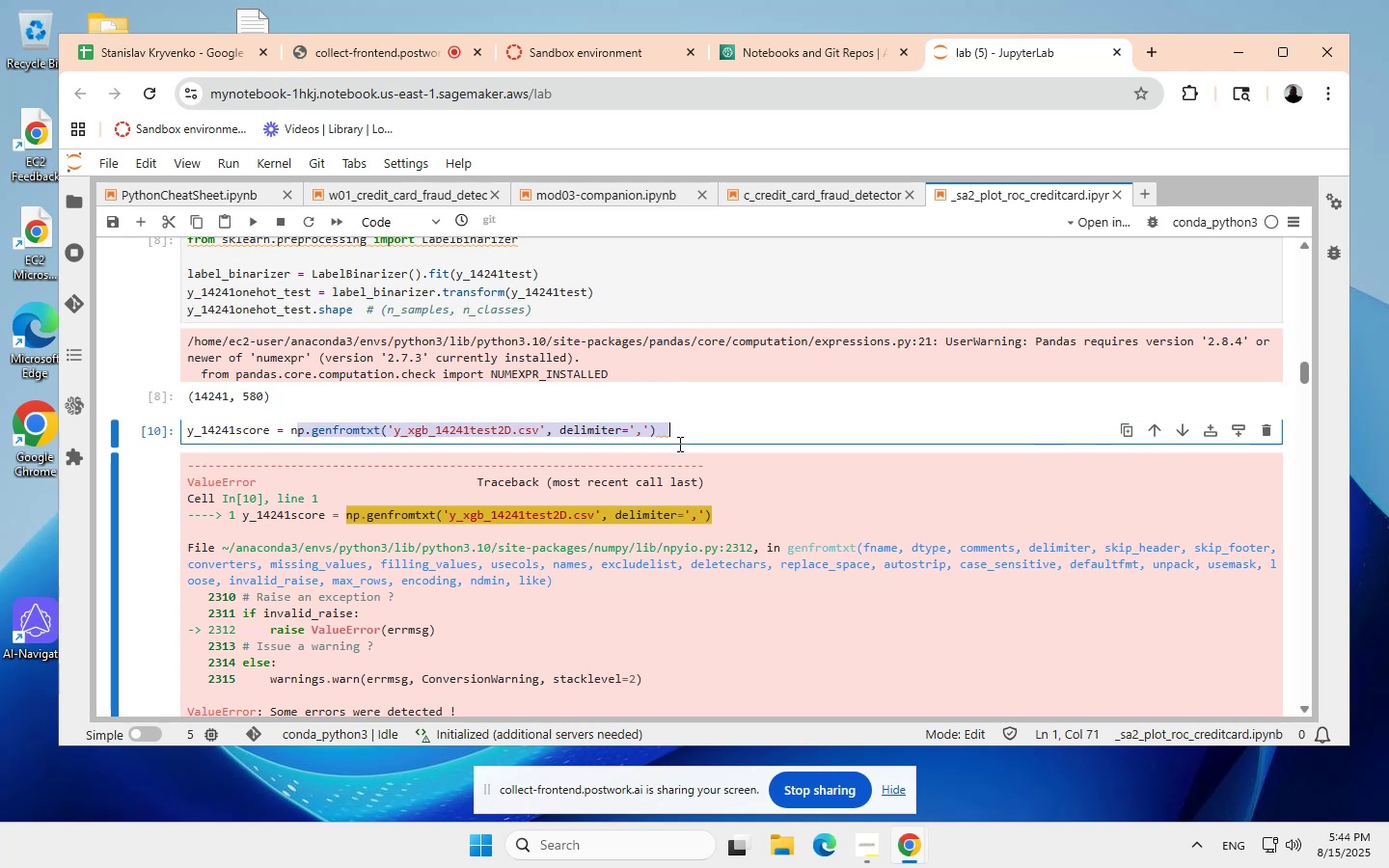 
key(Control+ControlLeft)
 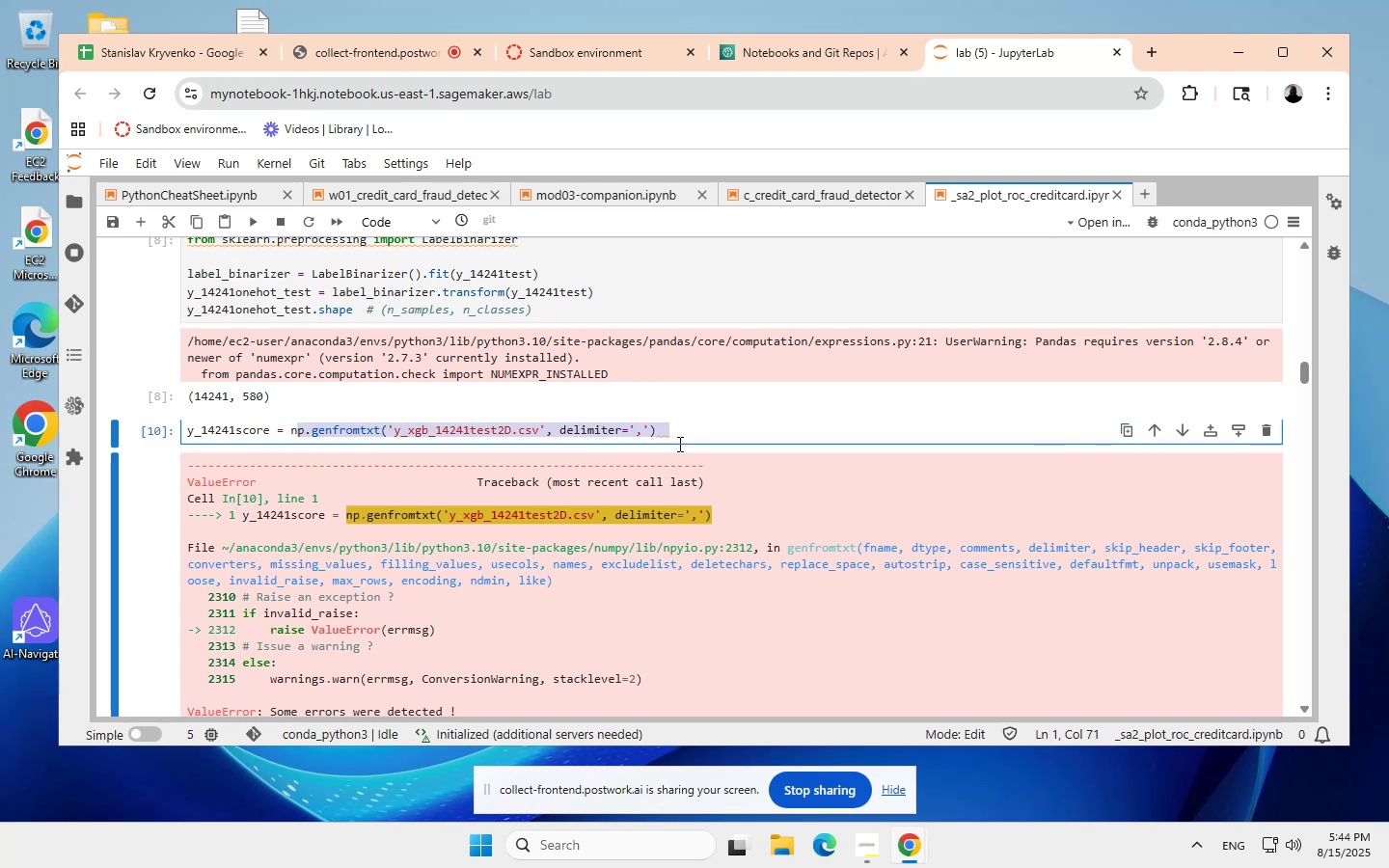 
key(Control+C)
 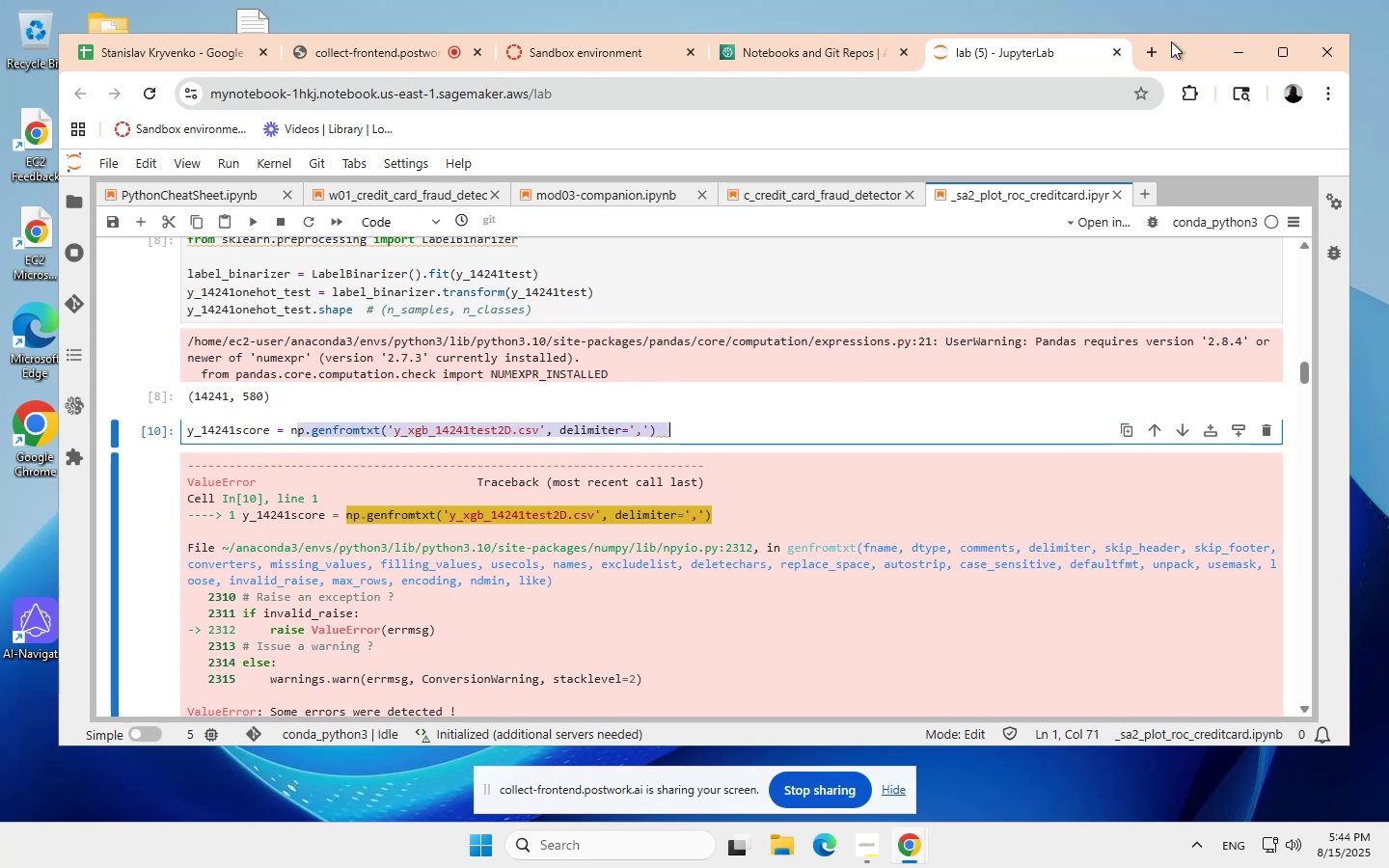 
left_click([1154, 44])
 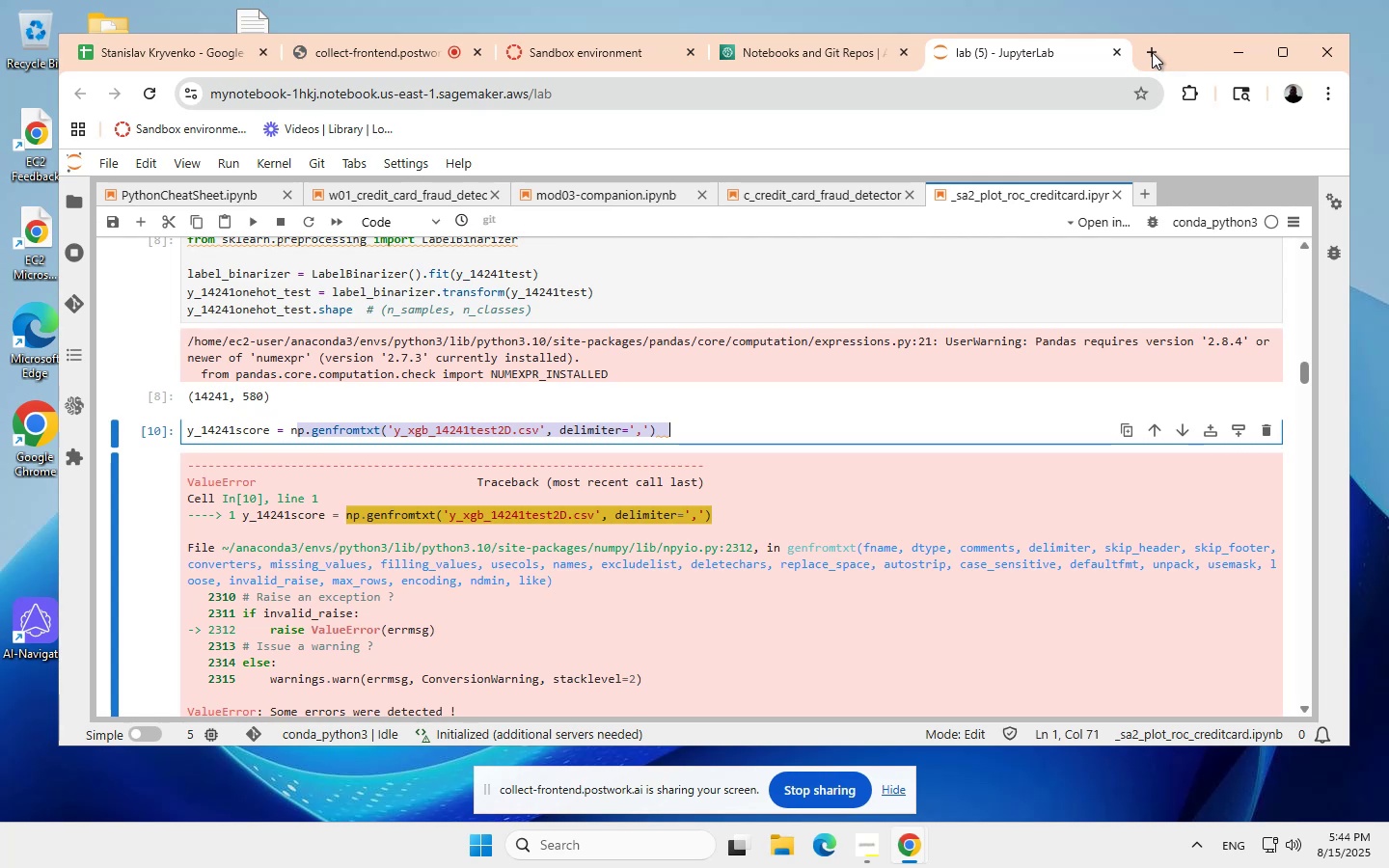 
wait(5.48)
 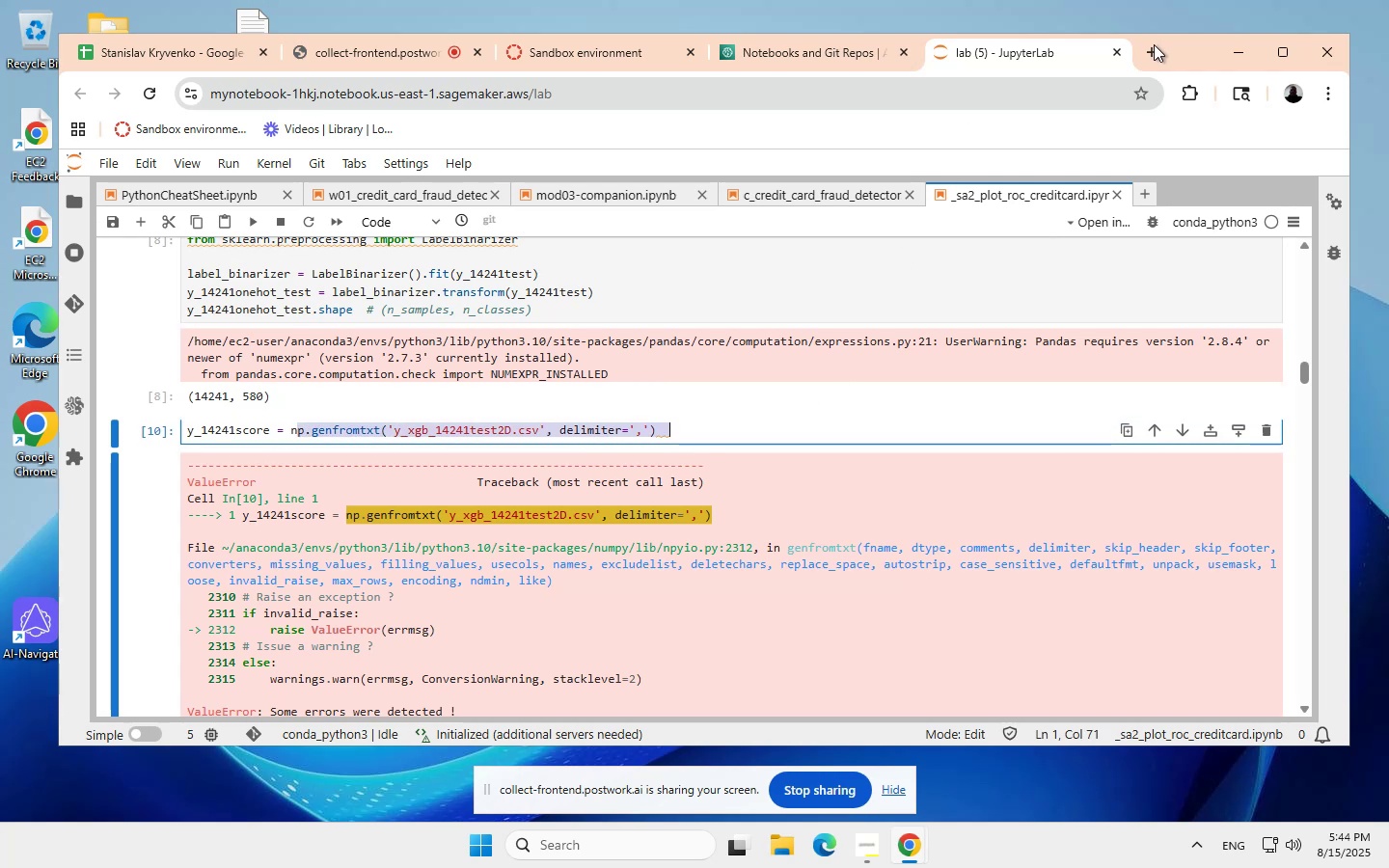 
left_click([1150, 50])
 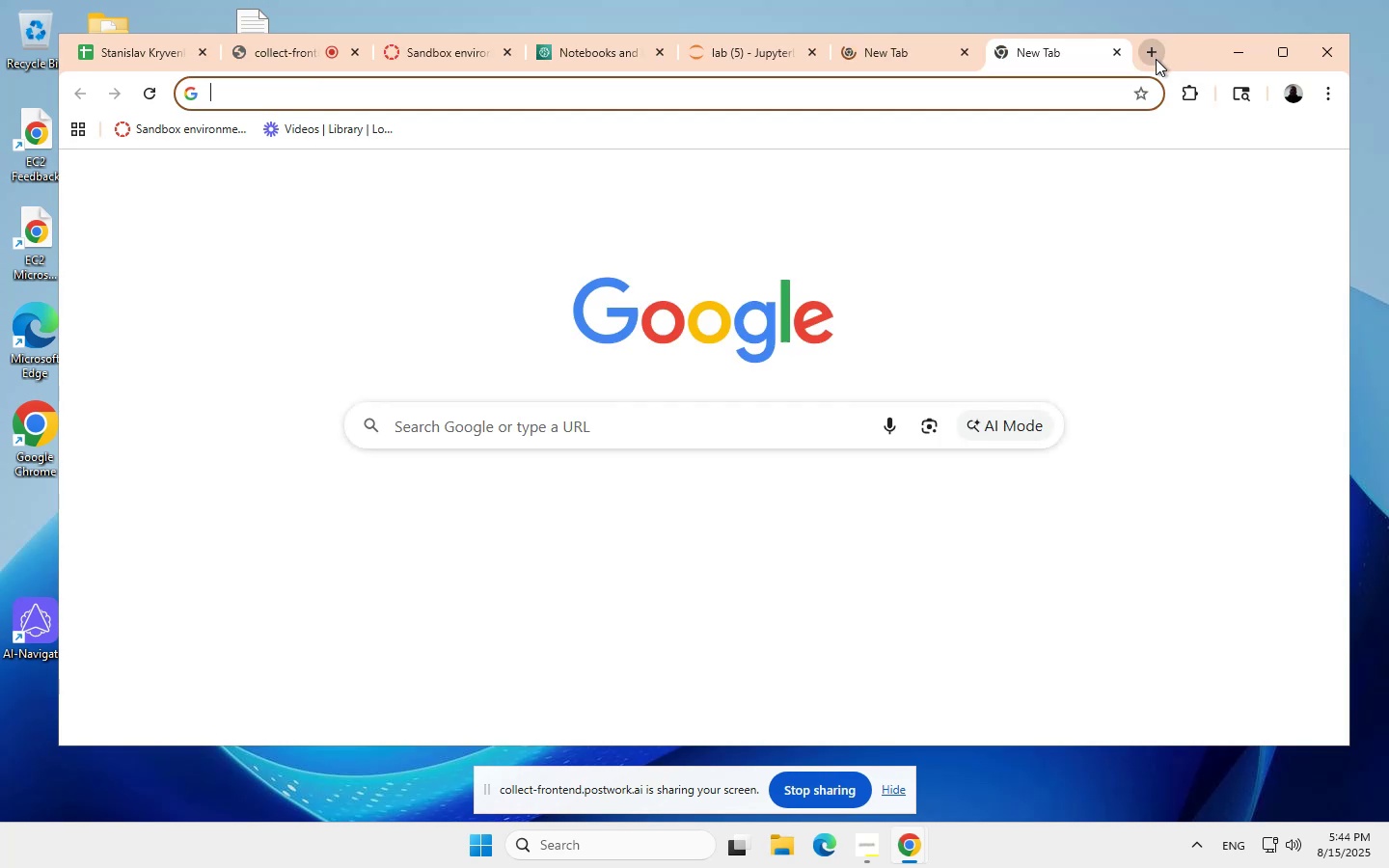 
wait(6.9)
 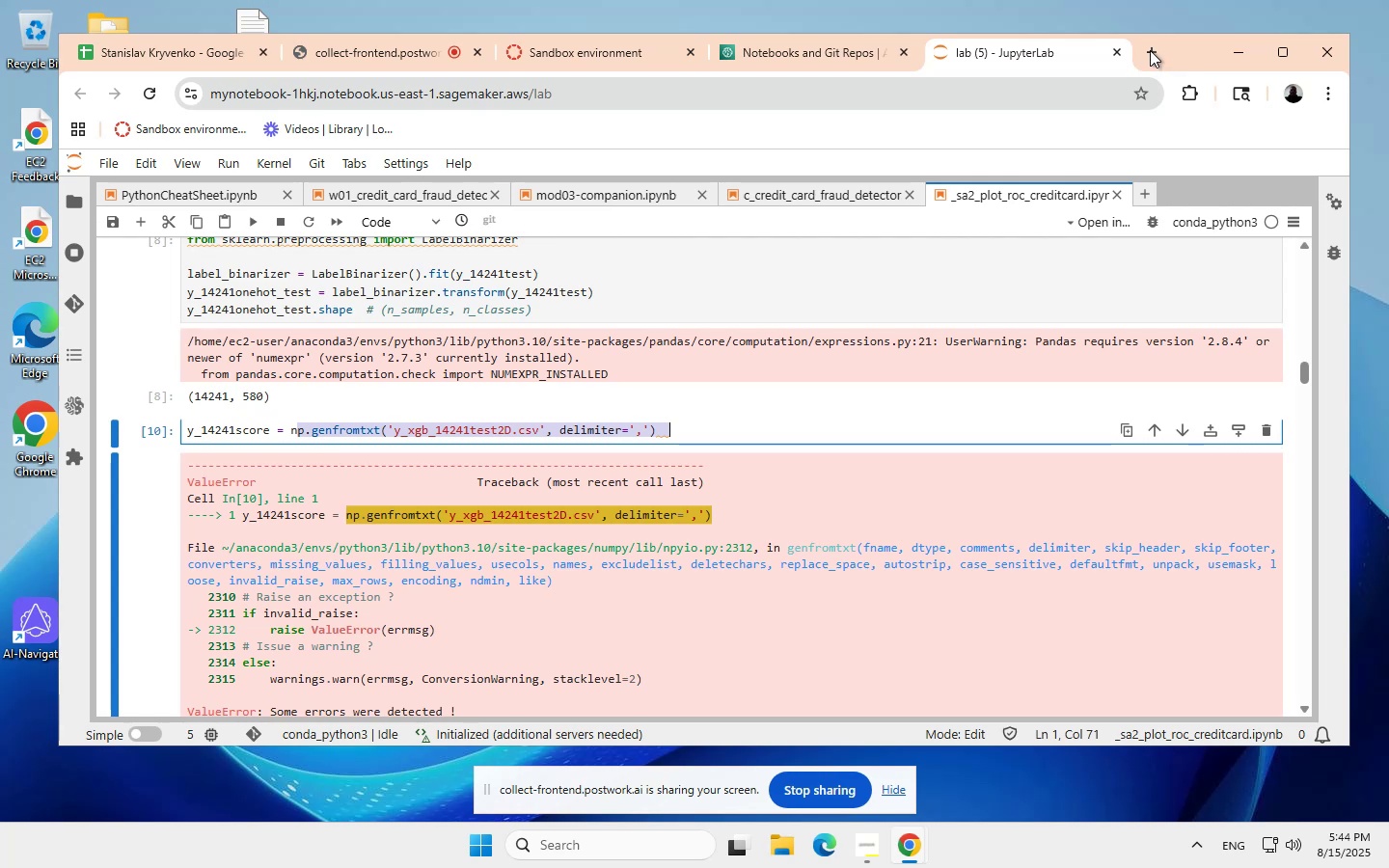 
left_click([418, 427])
 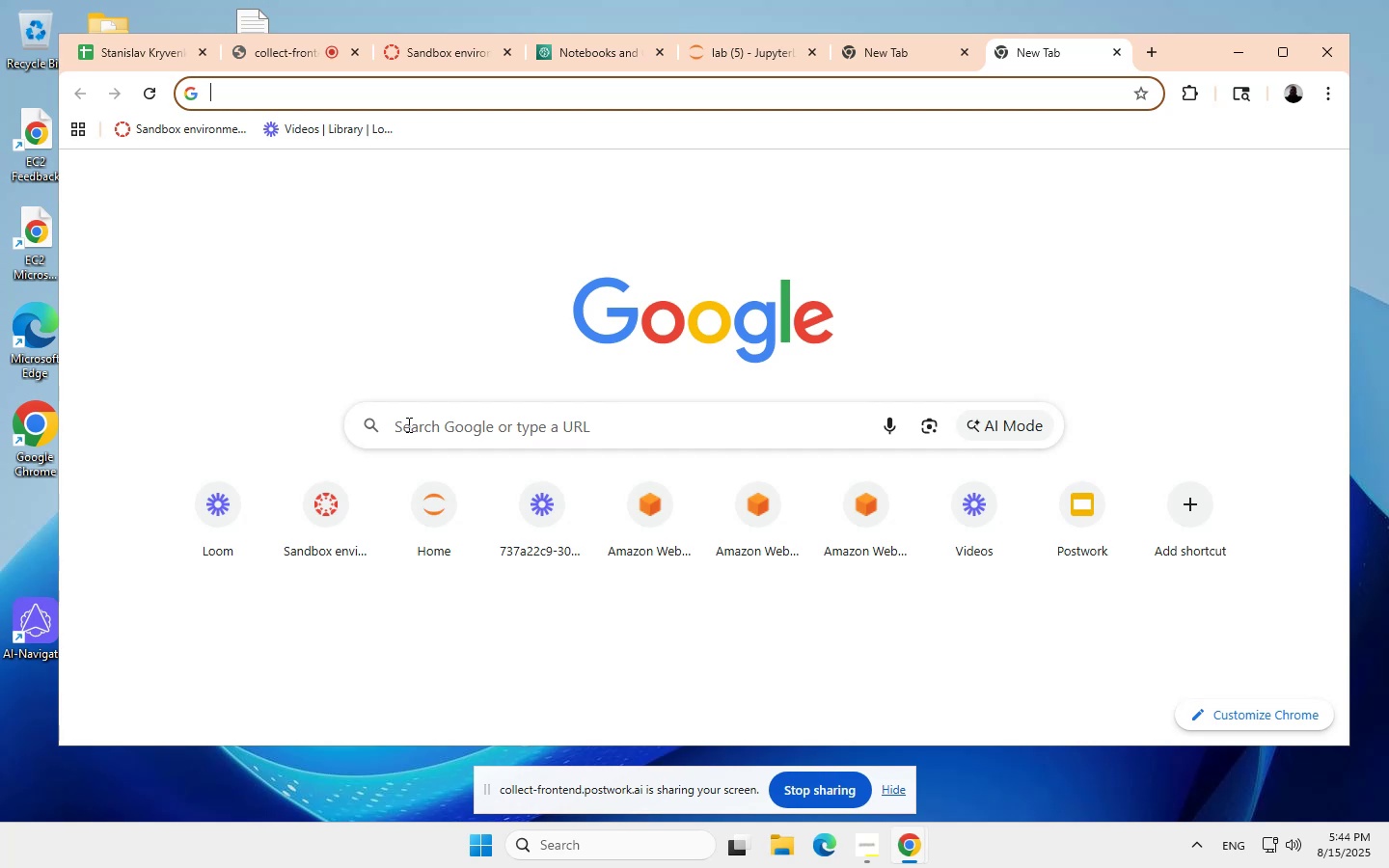 
left_click([397, 425])
 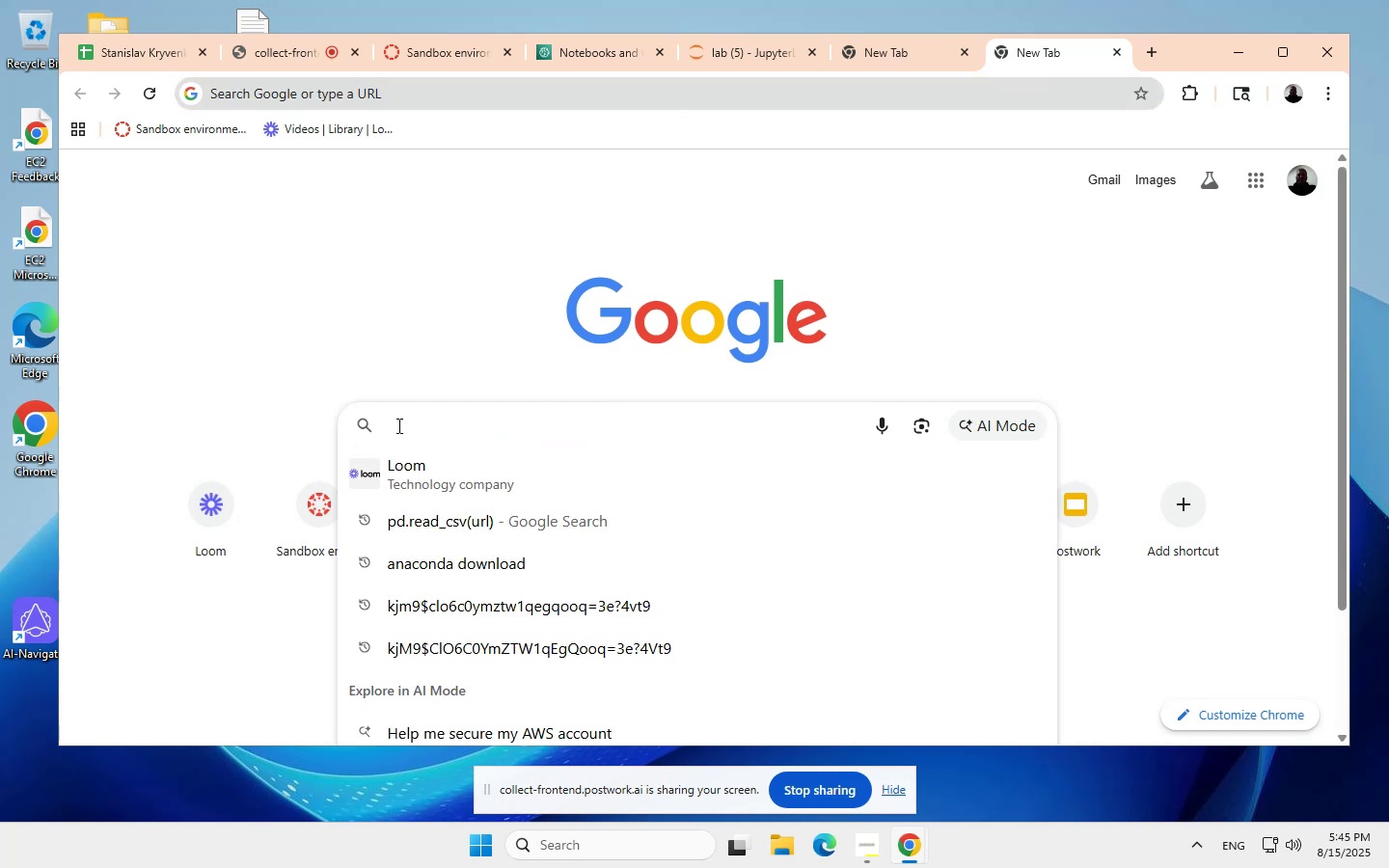 
key(Control+ControlLeft)
 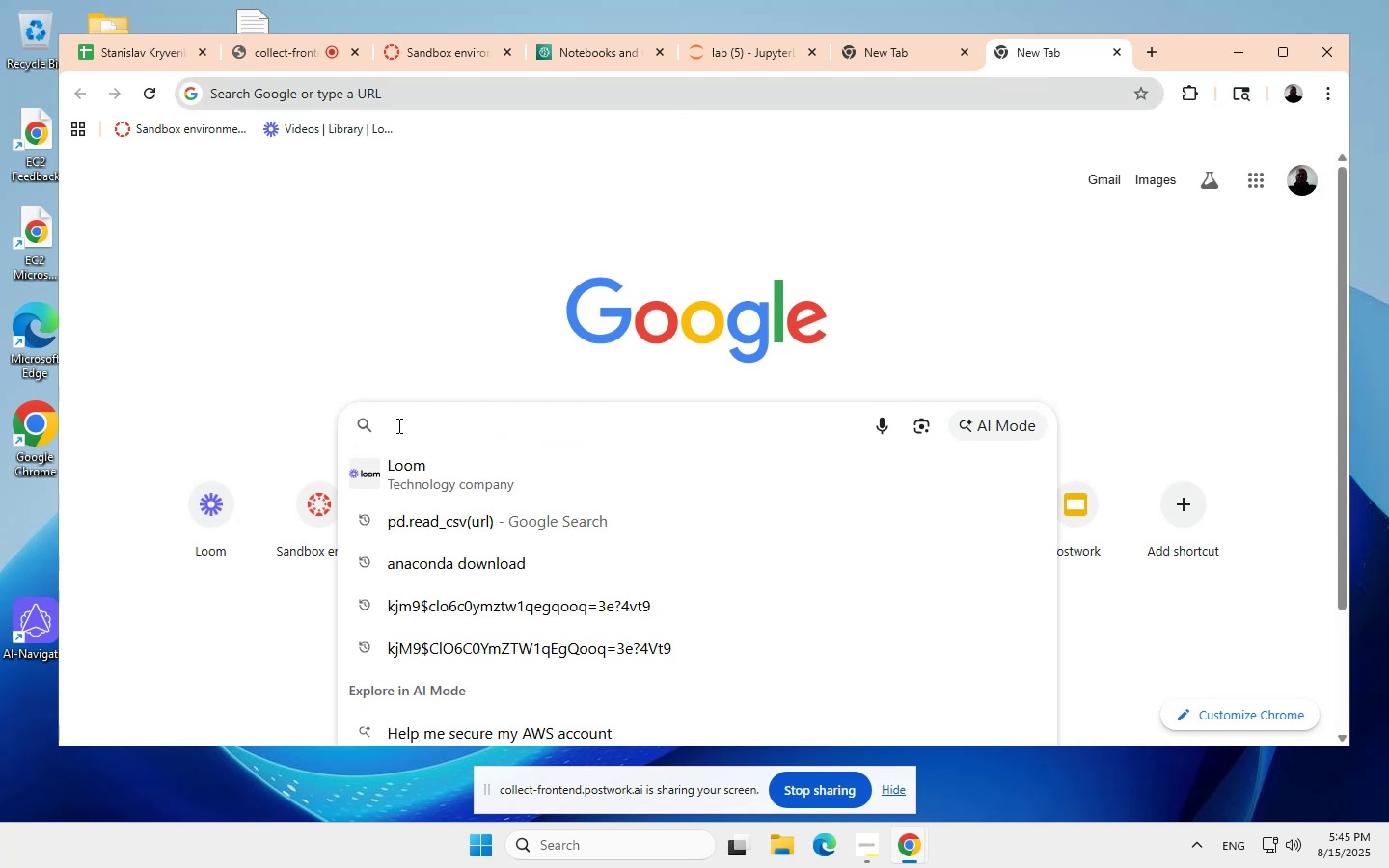 
key(Control+V)
 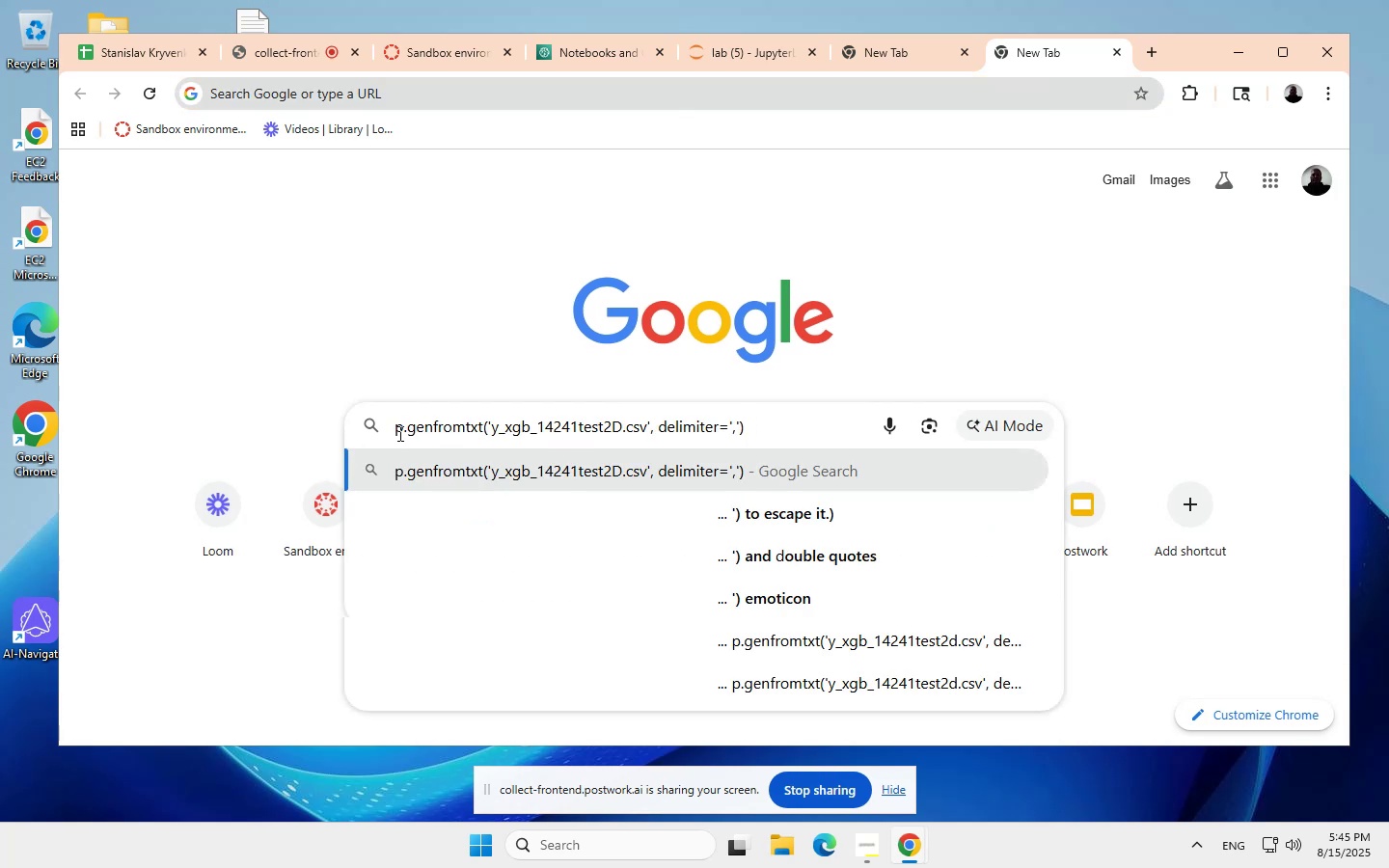 
left_click([396, 427])
 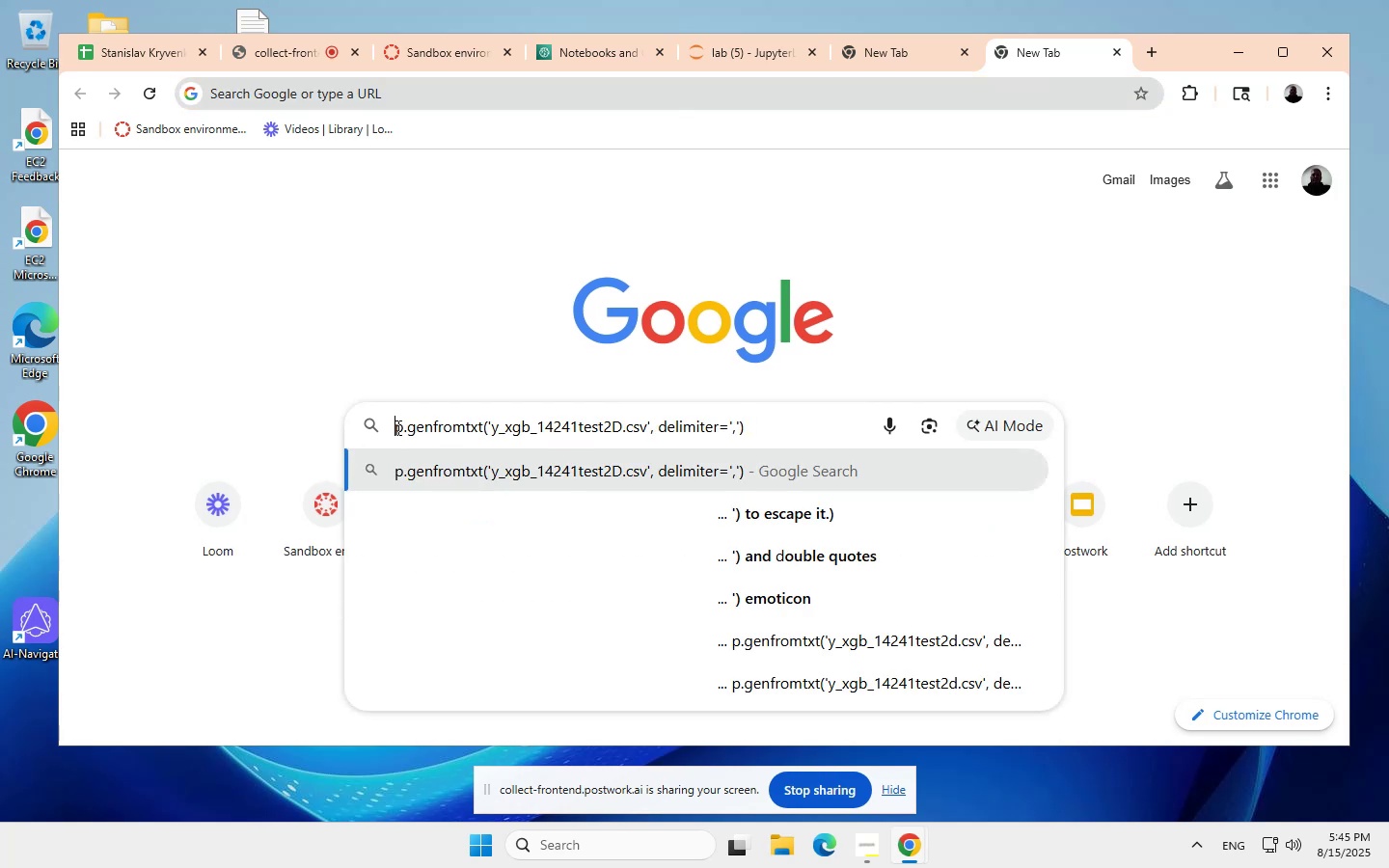 
key(N)
 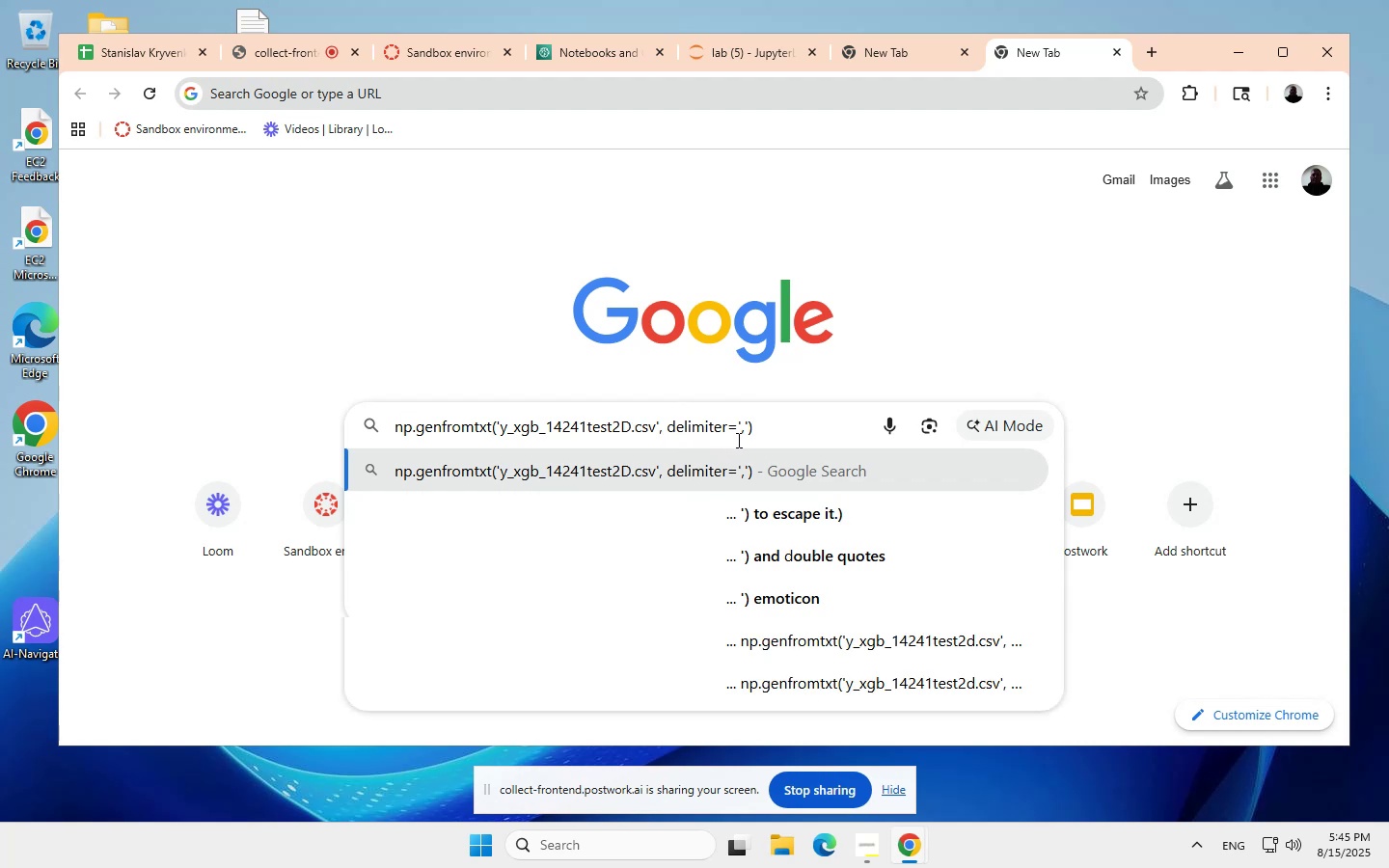 
wait(11.49)
 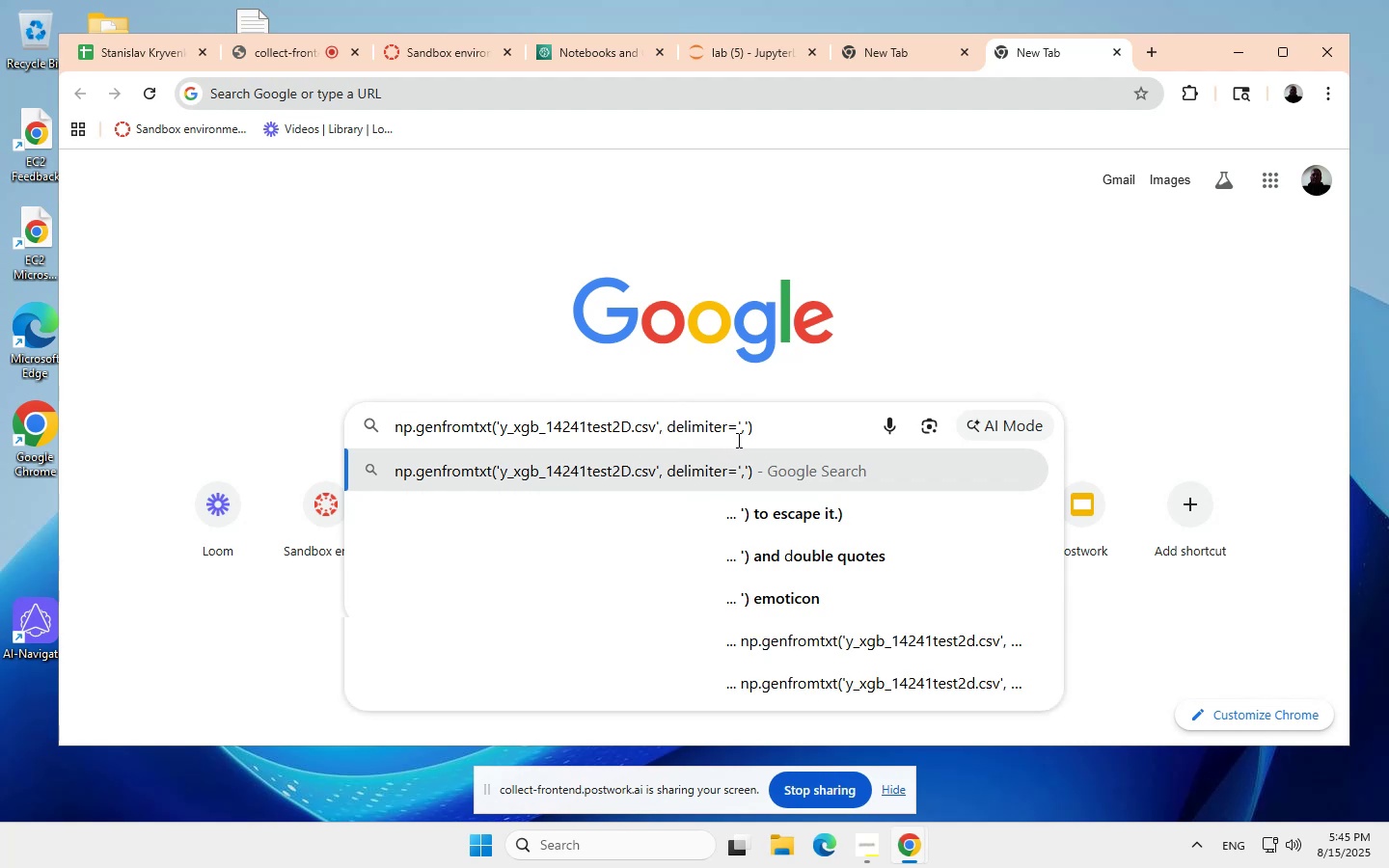 
left_click([771, 426])
 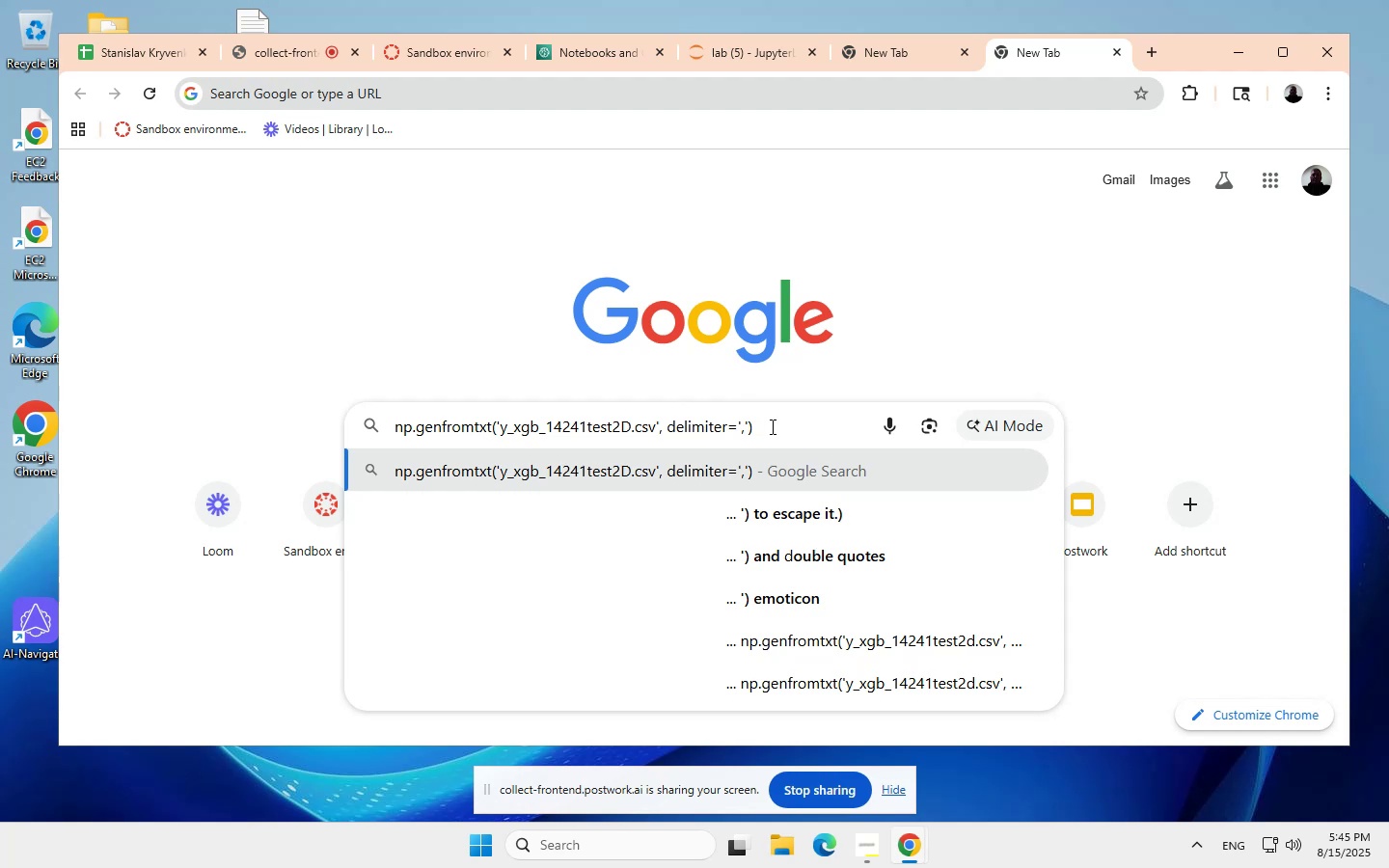 
key(Enter)
 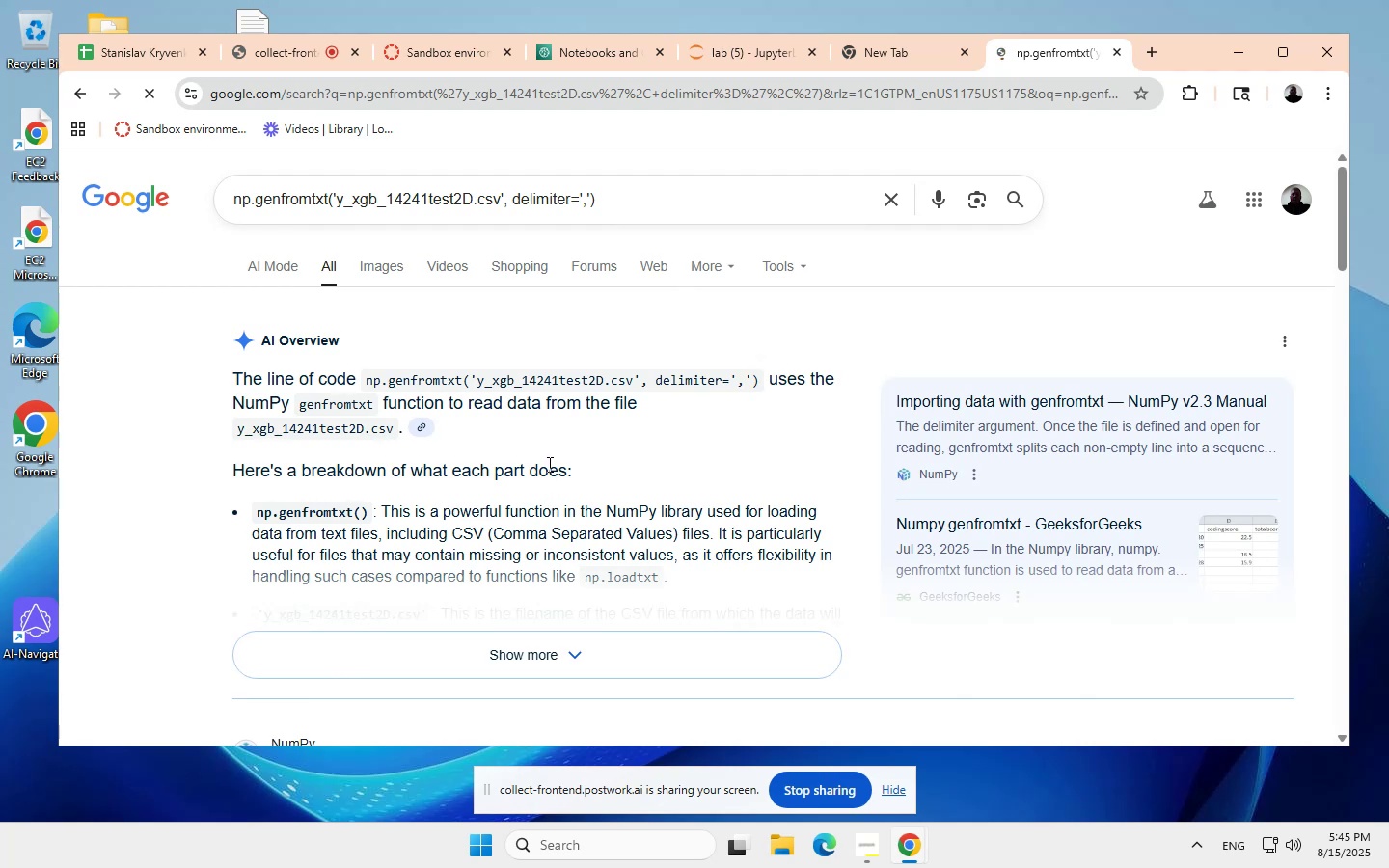 
wait(14.44)
 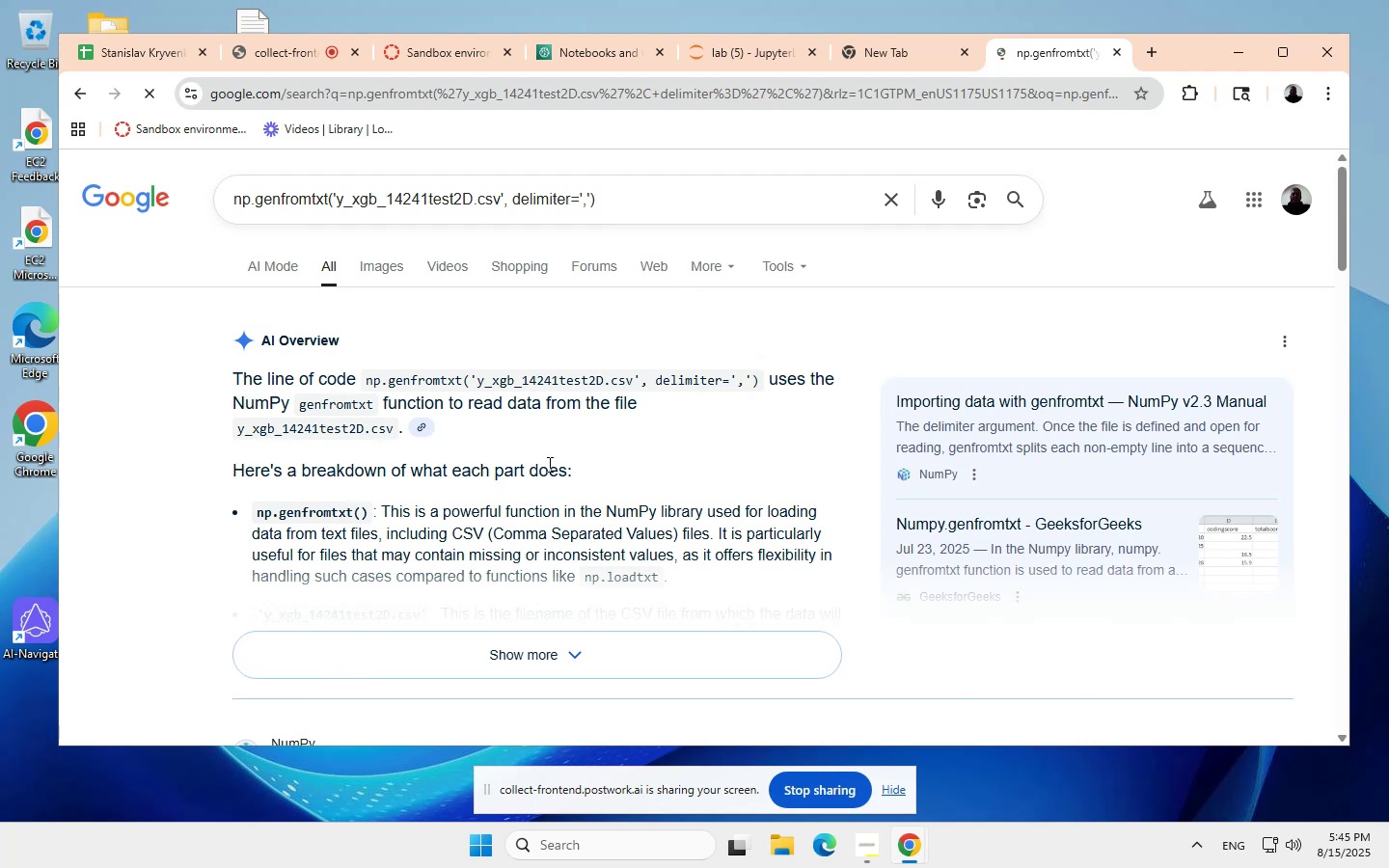 
scroll: coordinate [552, 472], scroll_direction: down, amount: 2.0
 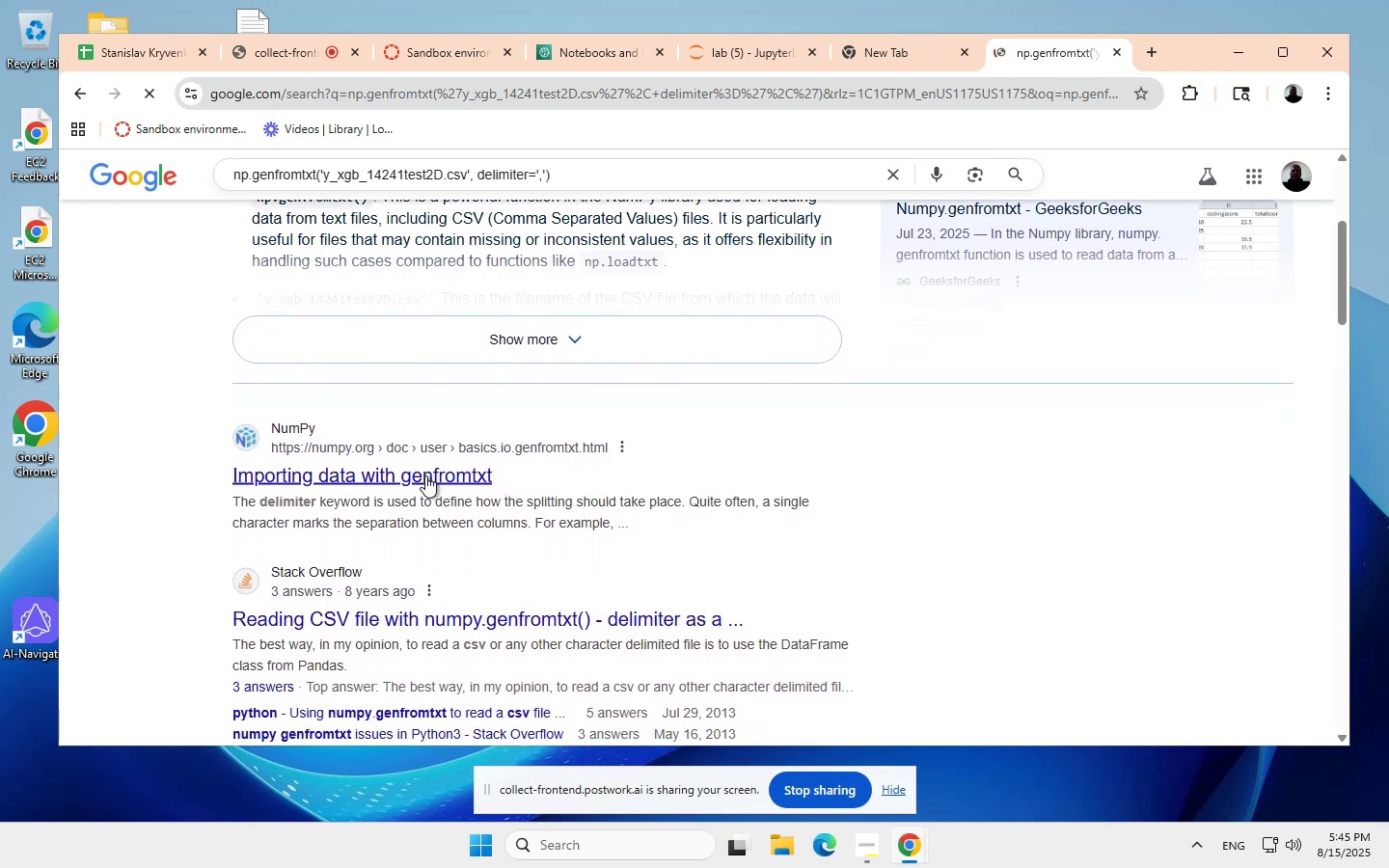 
wait(8.56)
 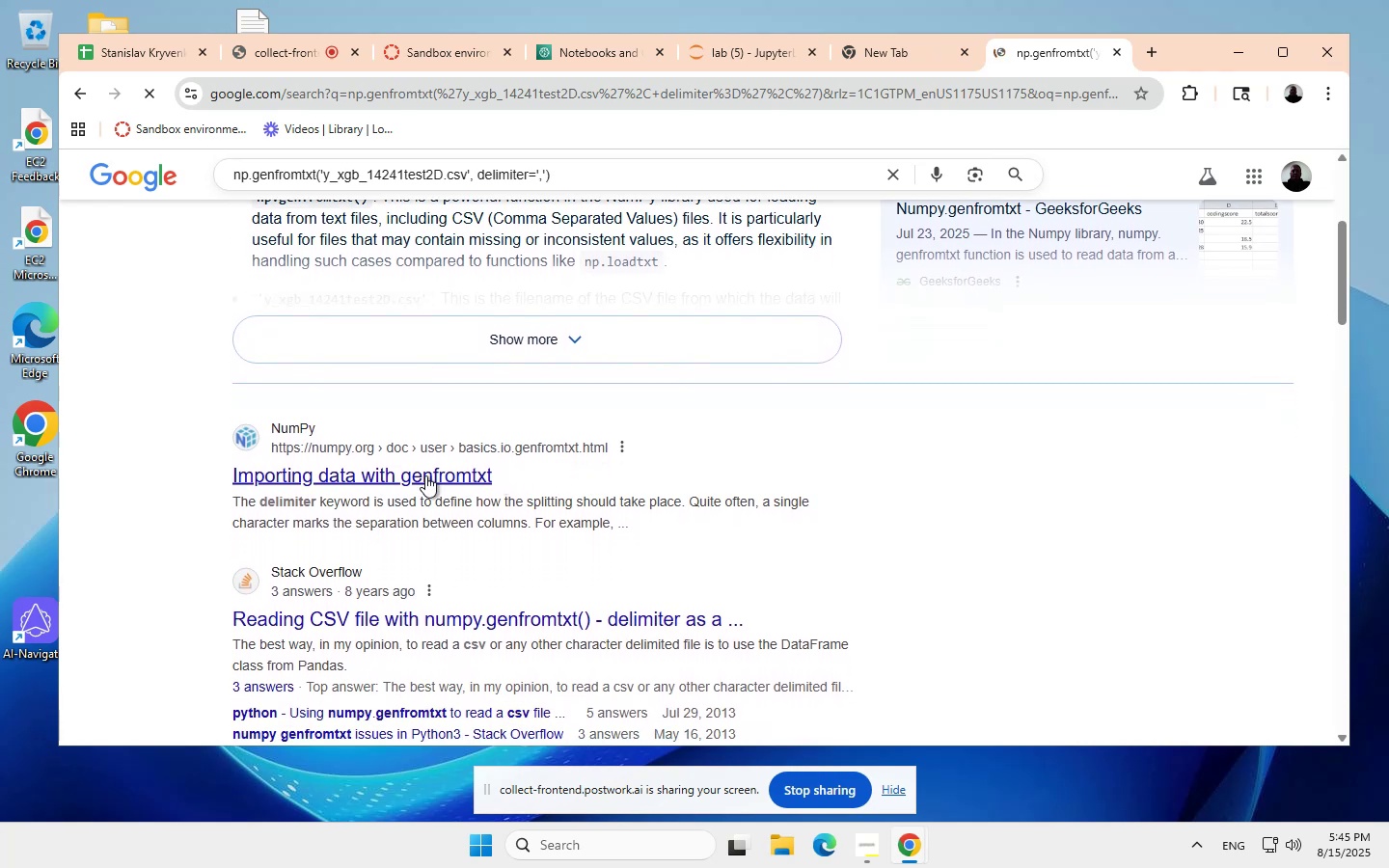 
left_click([423, 475])
 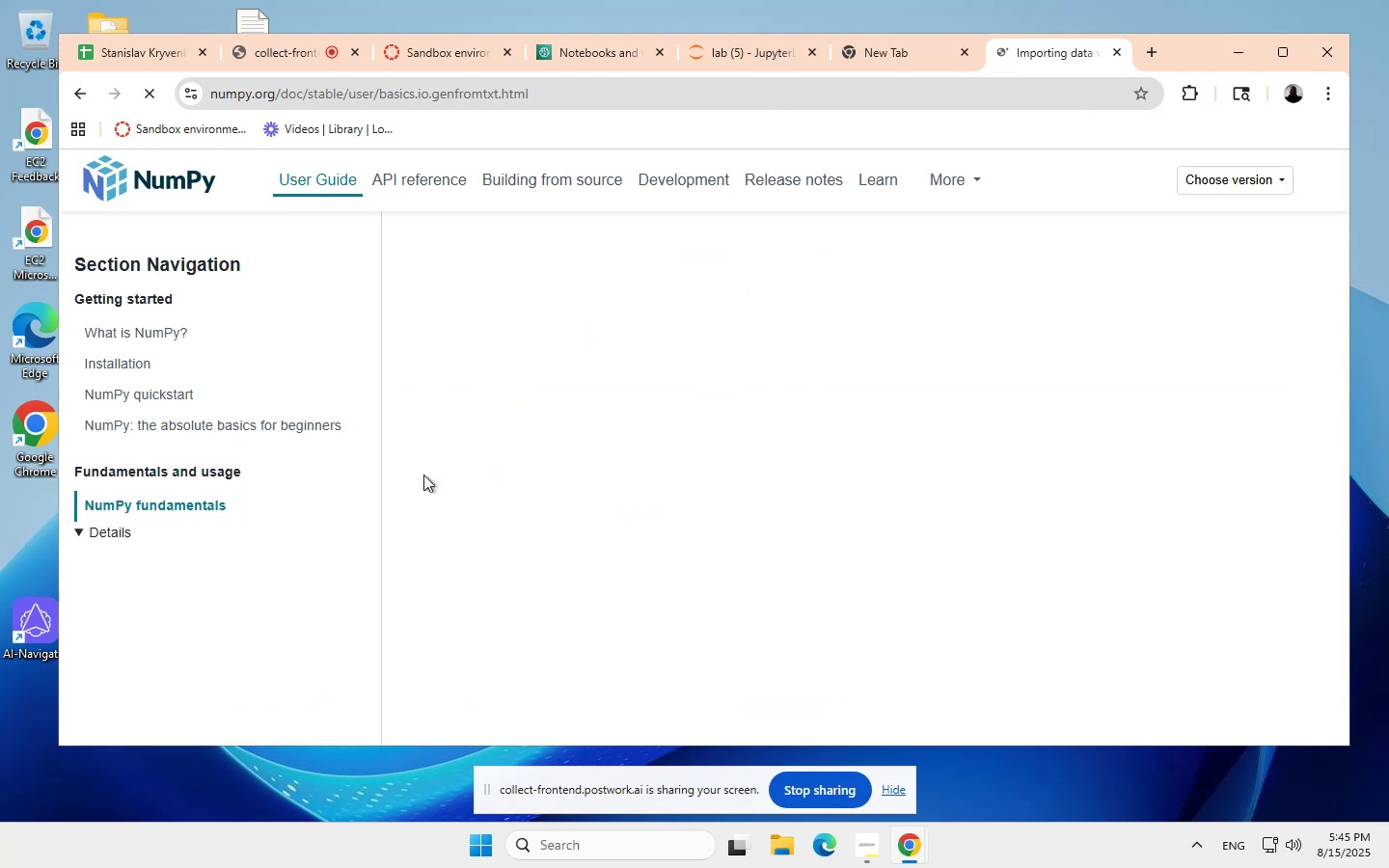 
wait(5.78)
 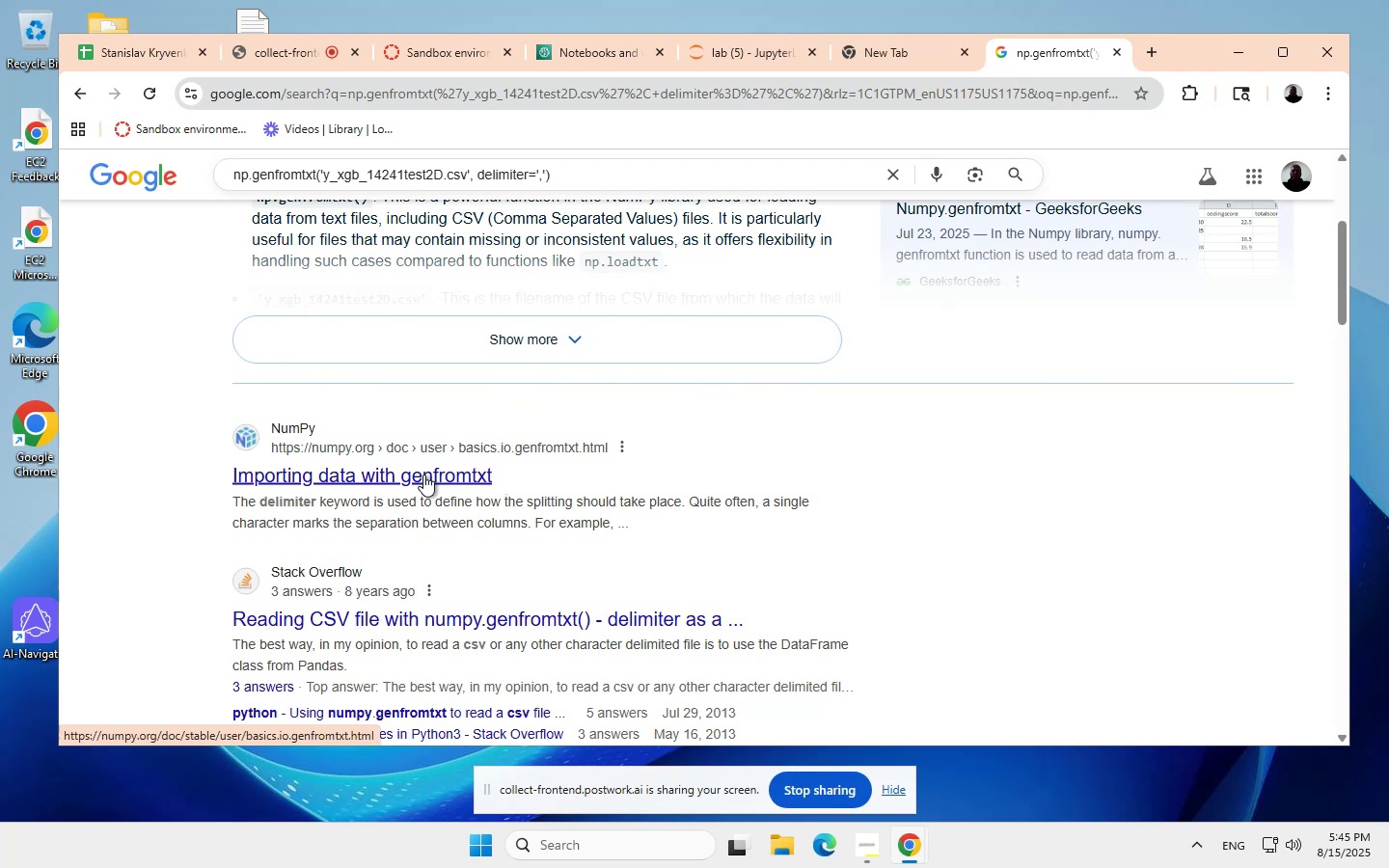 
scroll: coordinate [683, 506], scroll_direction: down, amount: 10.0
 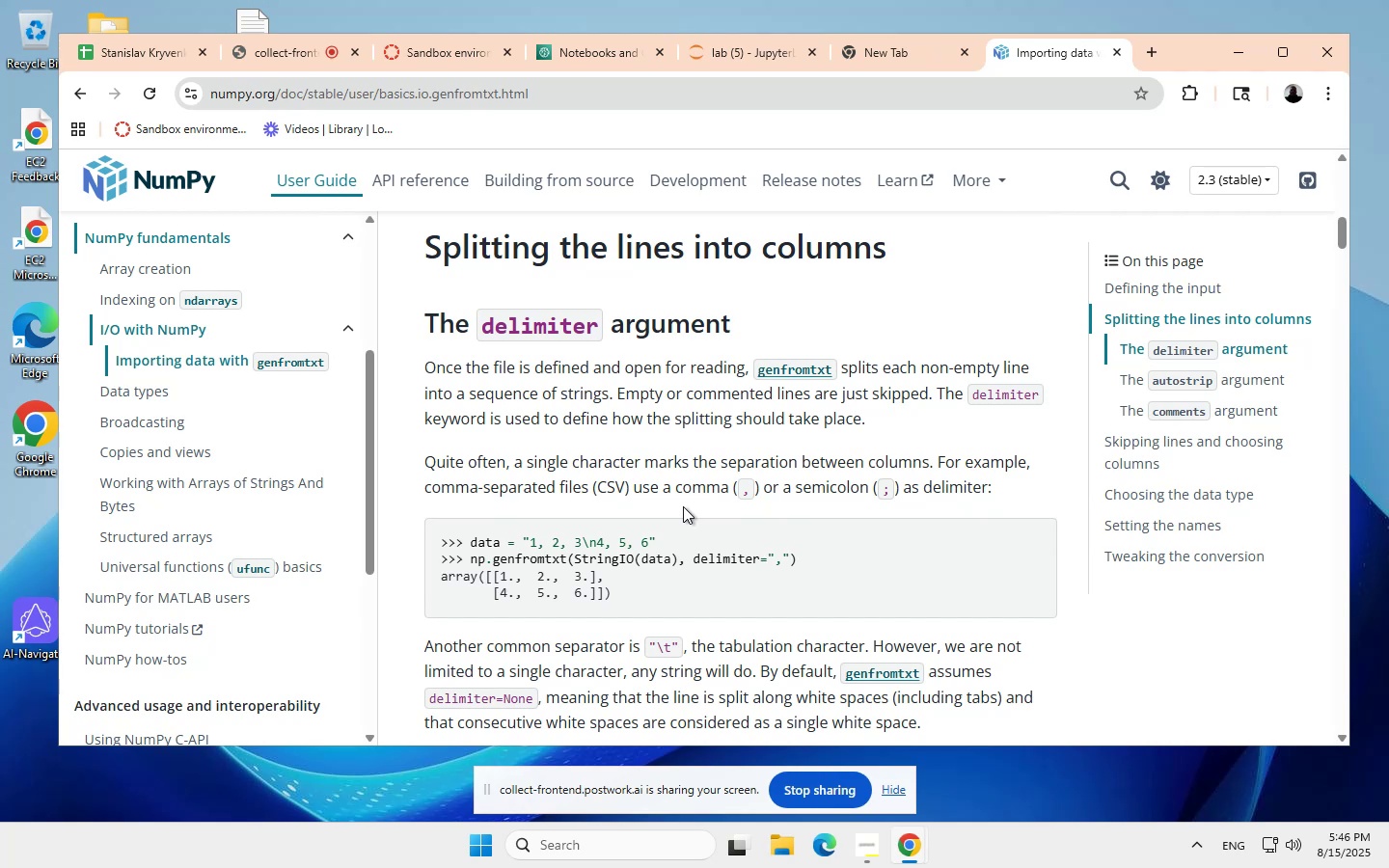 
wait(5.4)
 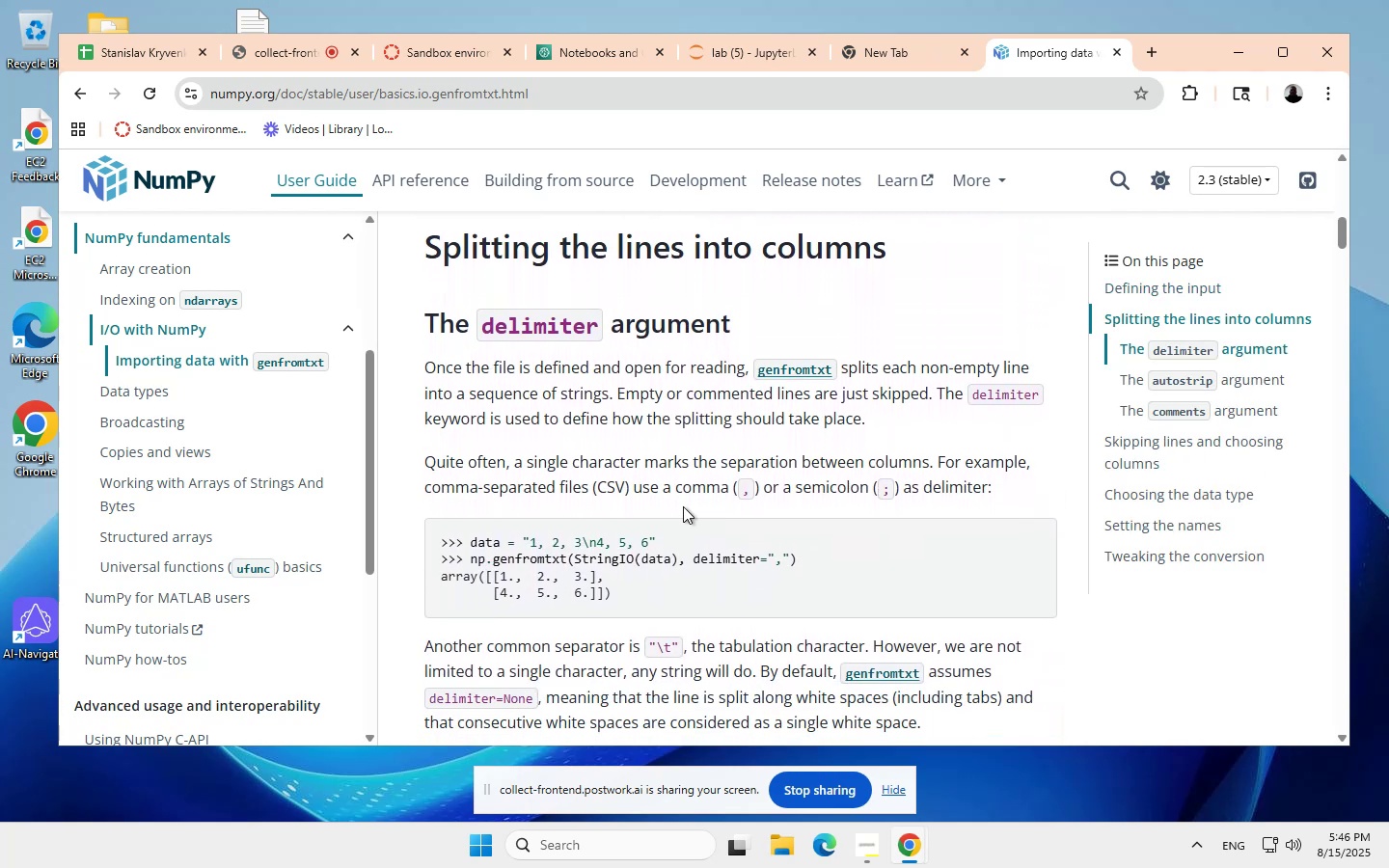 
scroll: coordinate [683, 506], scroll_direction: none, amount: 0.0
 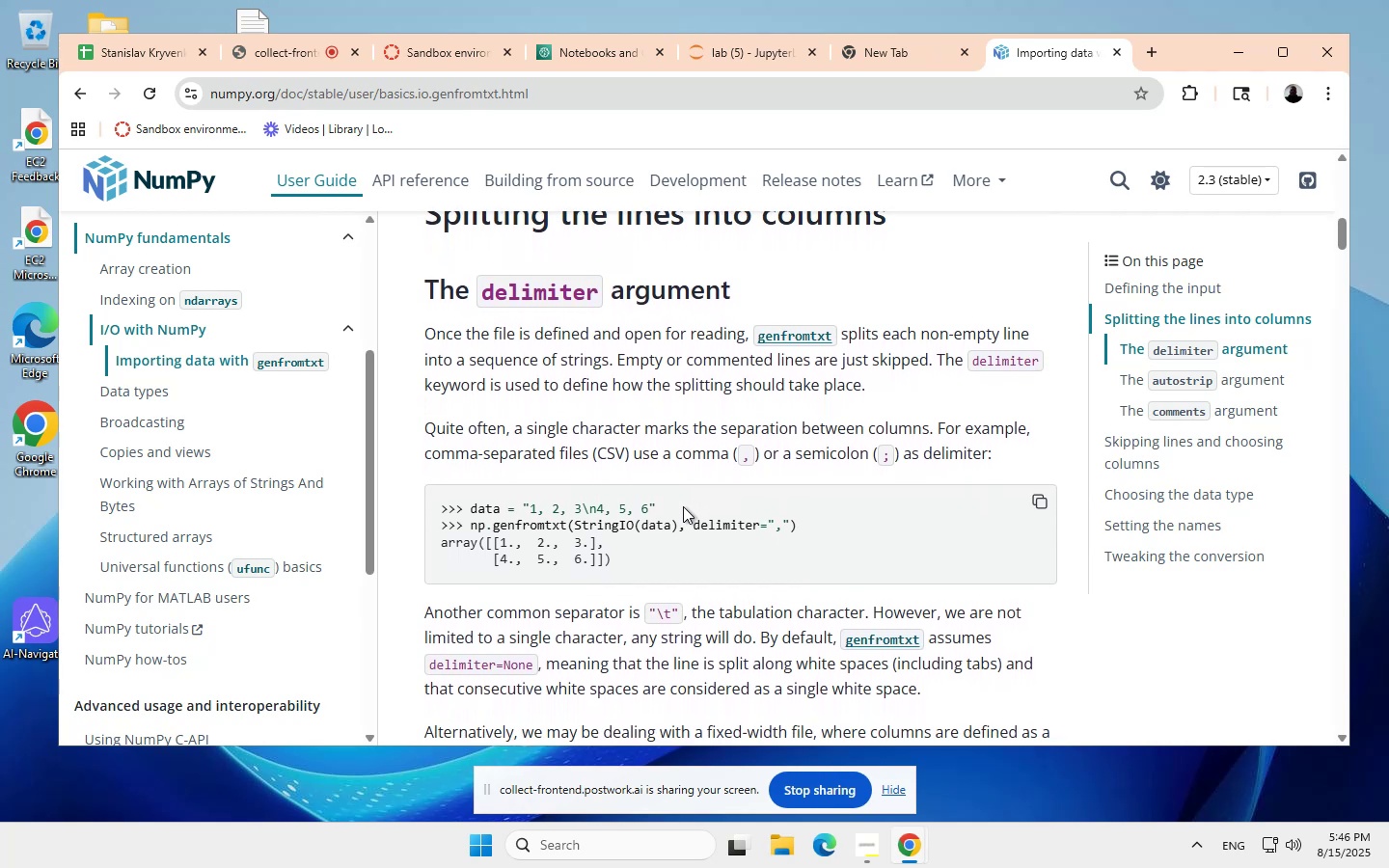 
scroll: coordinate [683, 506], scroll_direction: down, amount: 1.0
 